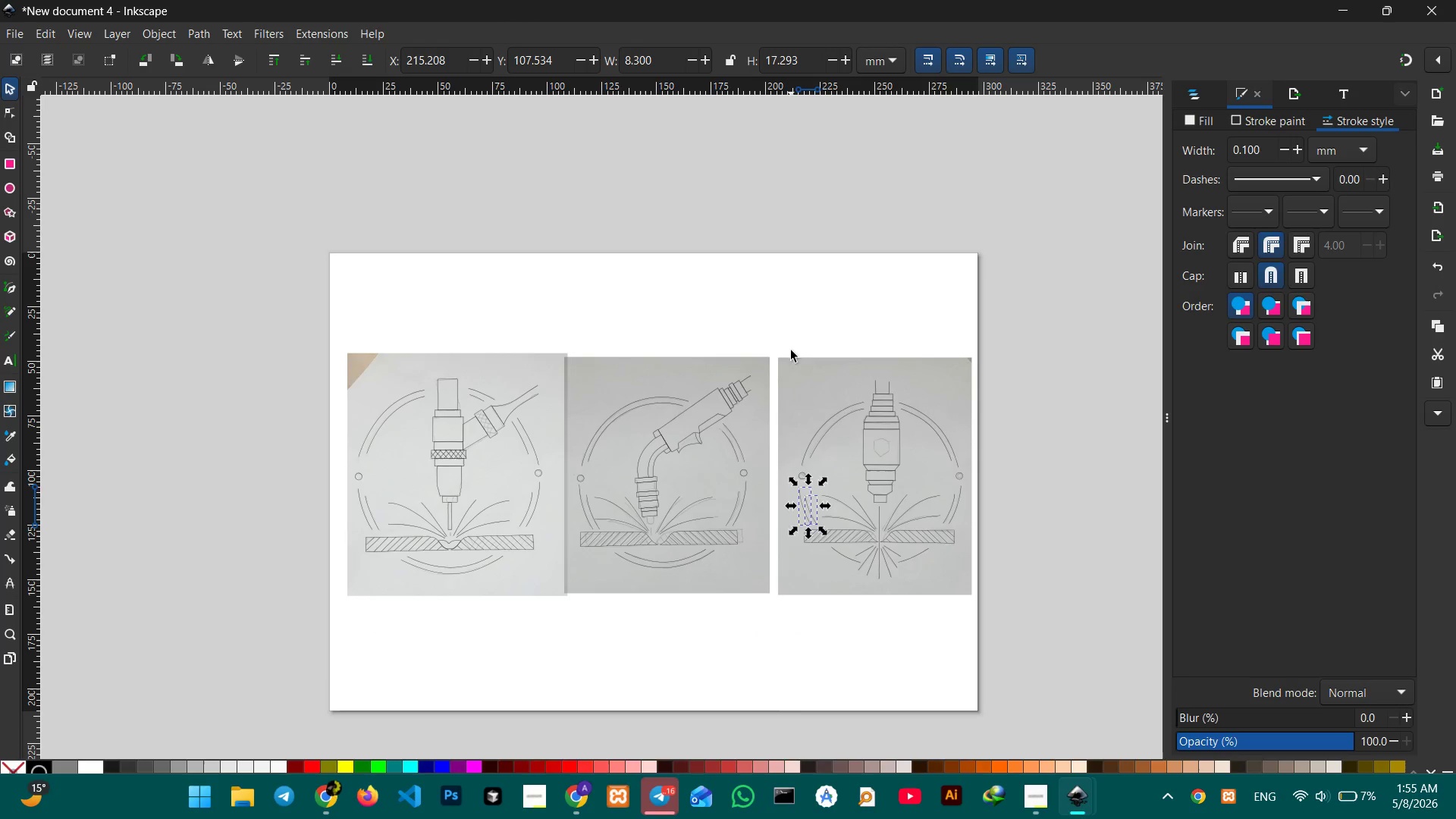 
left_click([792, 309])
 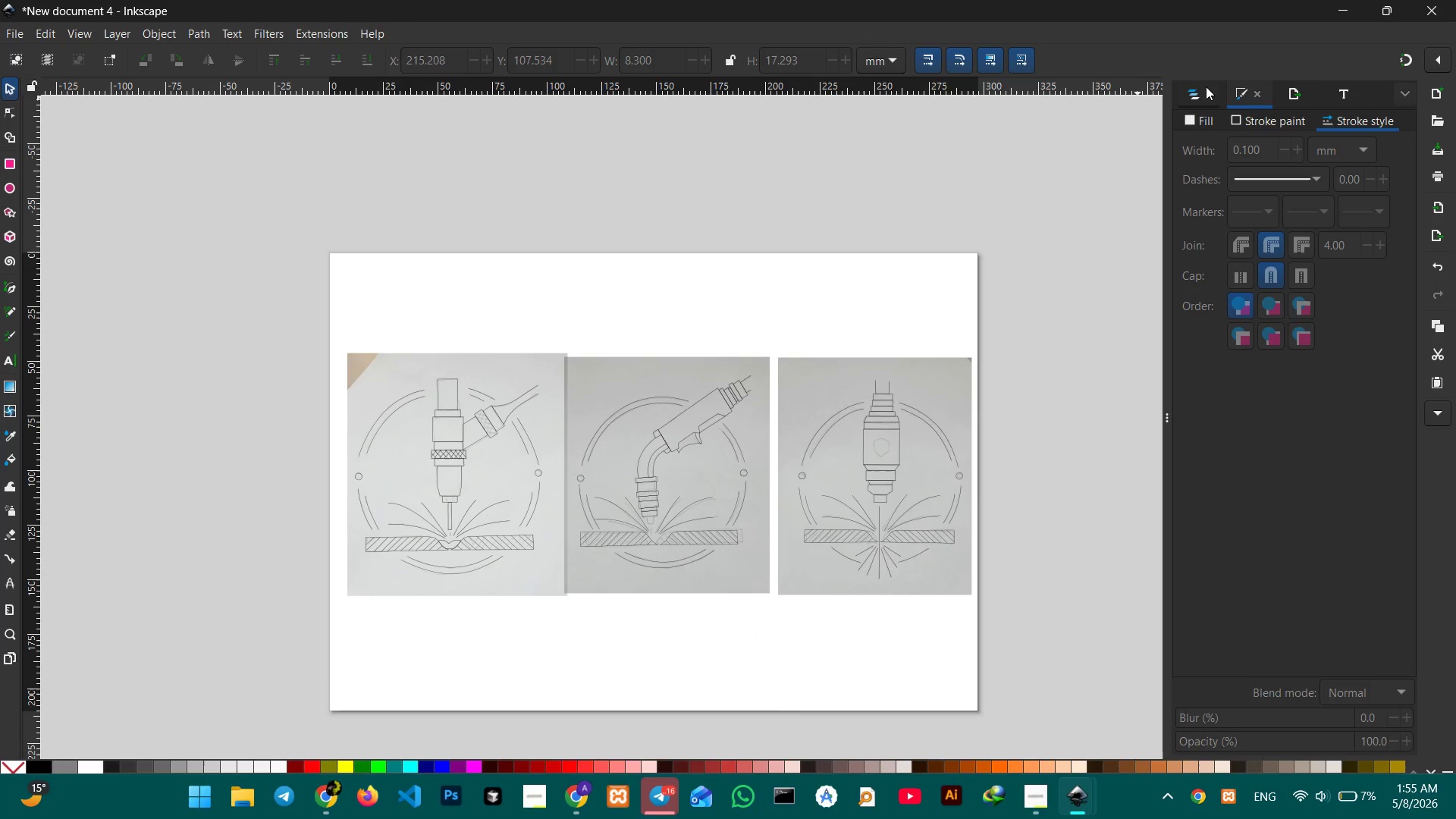 
left_click([1200, 91])
 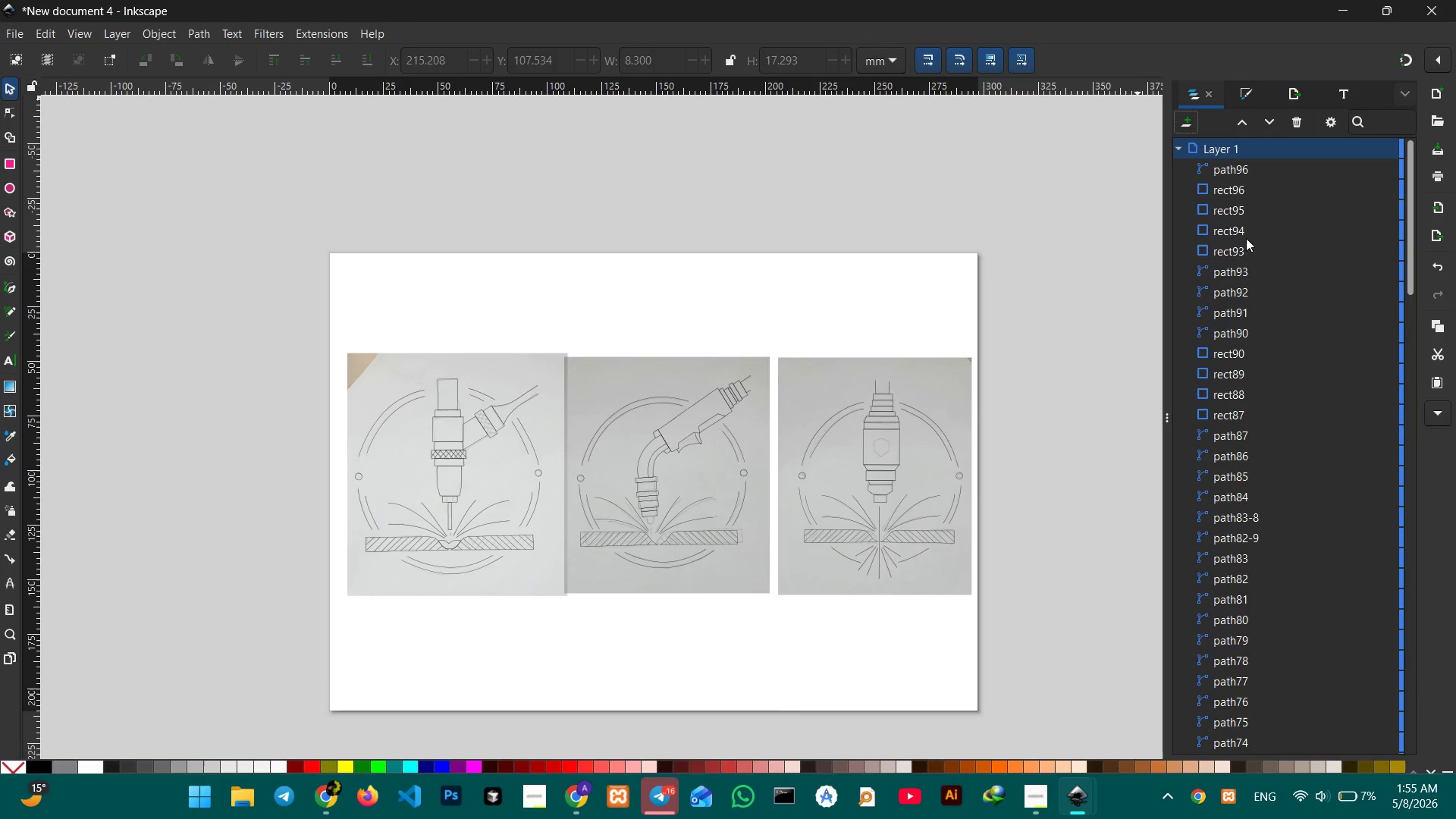 
scroll: coordinate [1283, 532], scroll_direction: down, amount: 41.0
 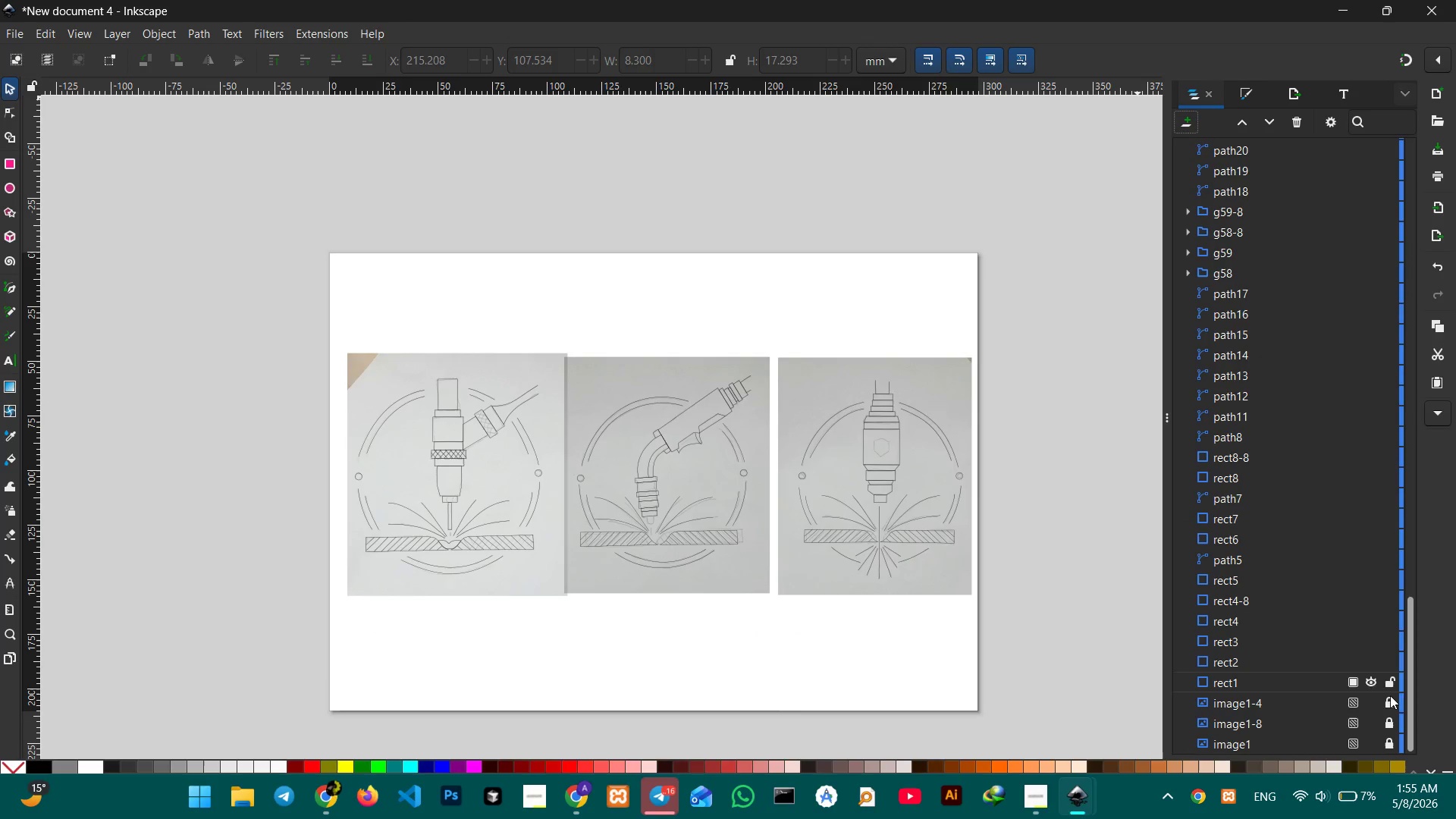 
left_click([1394, 701])
 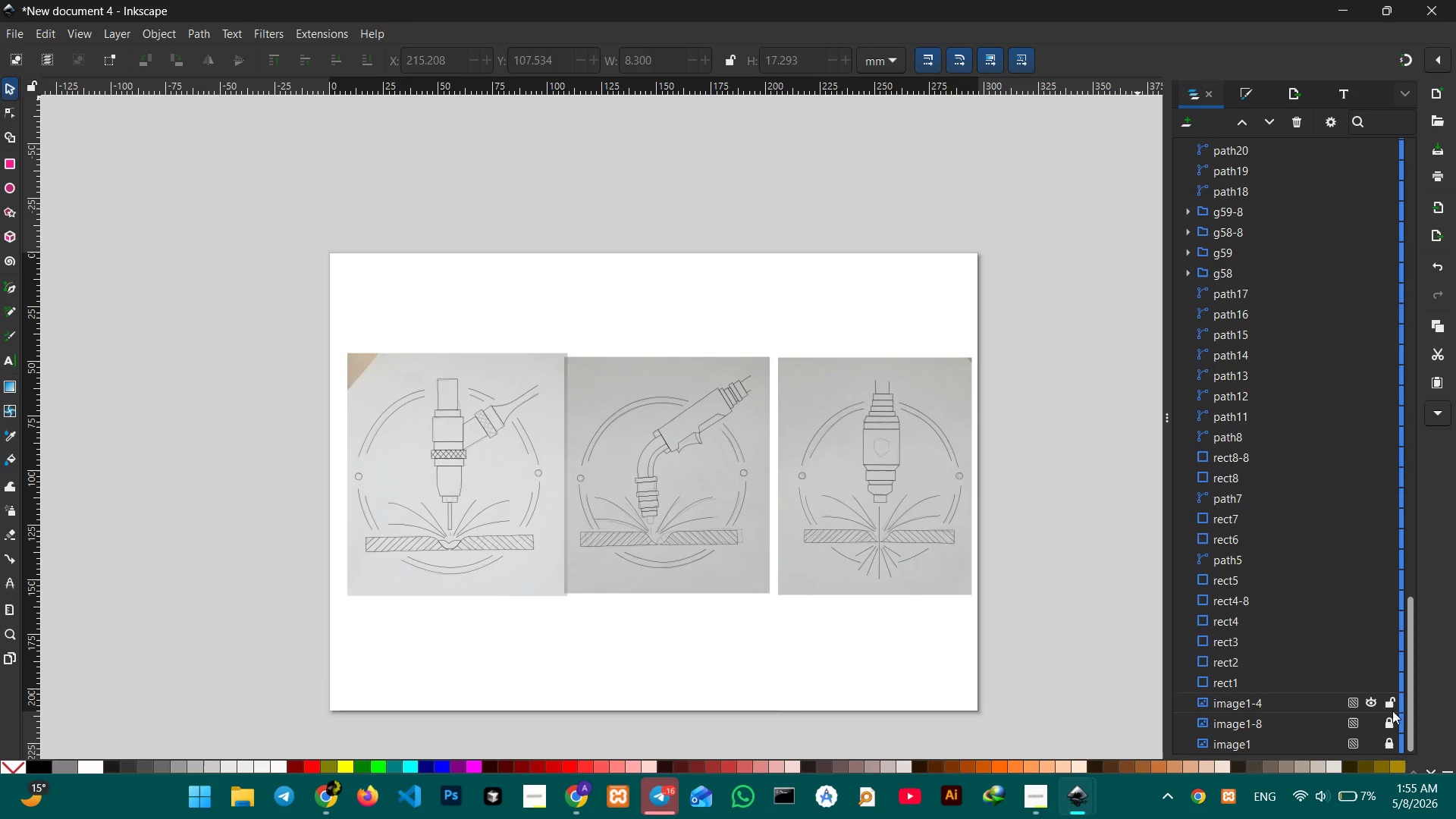 
left_click([1388, 722])
 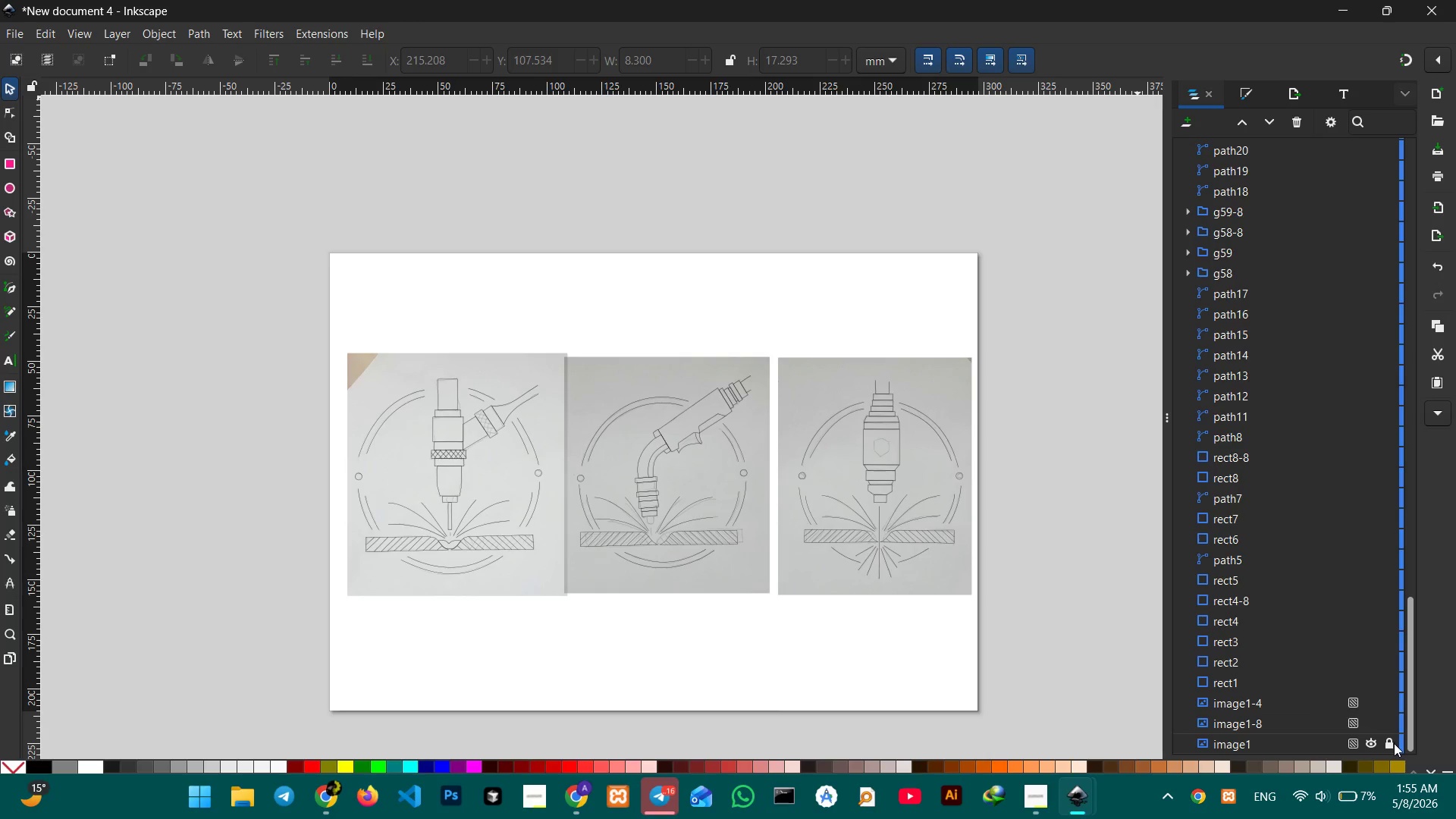 
double_click([1394, 743])
 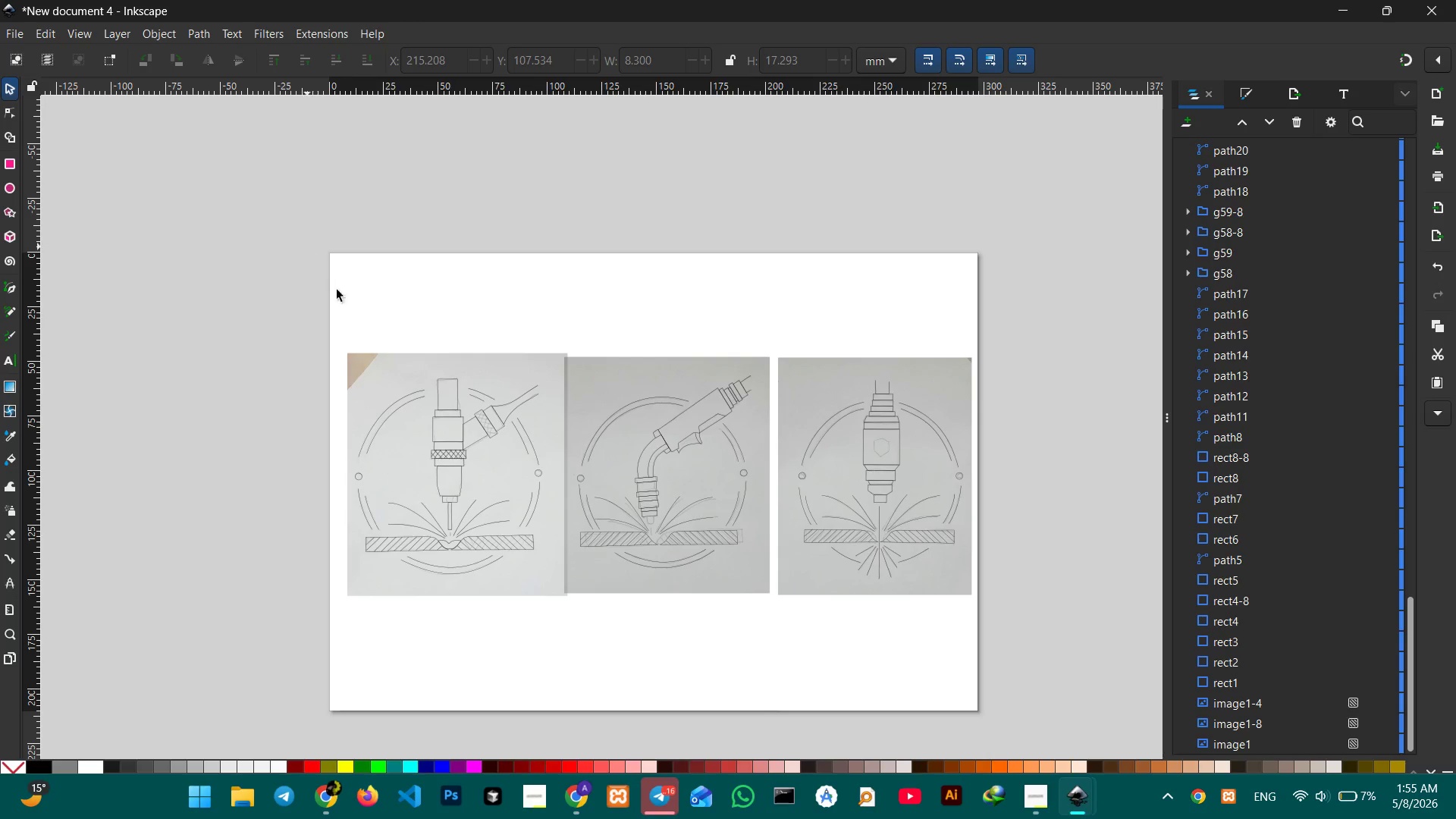 
left_click([303, 274])
 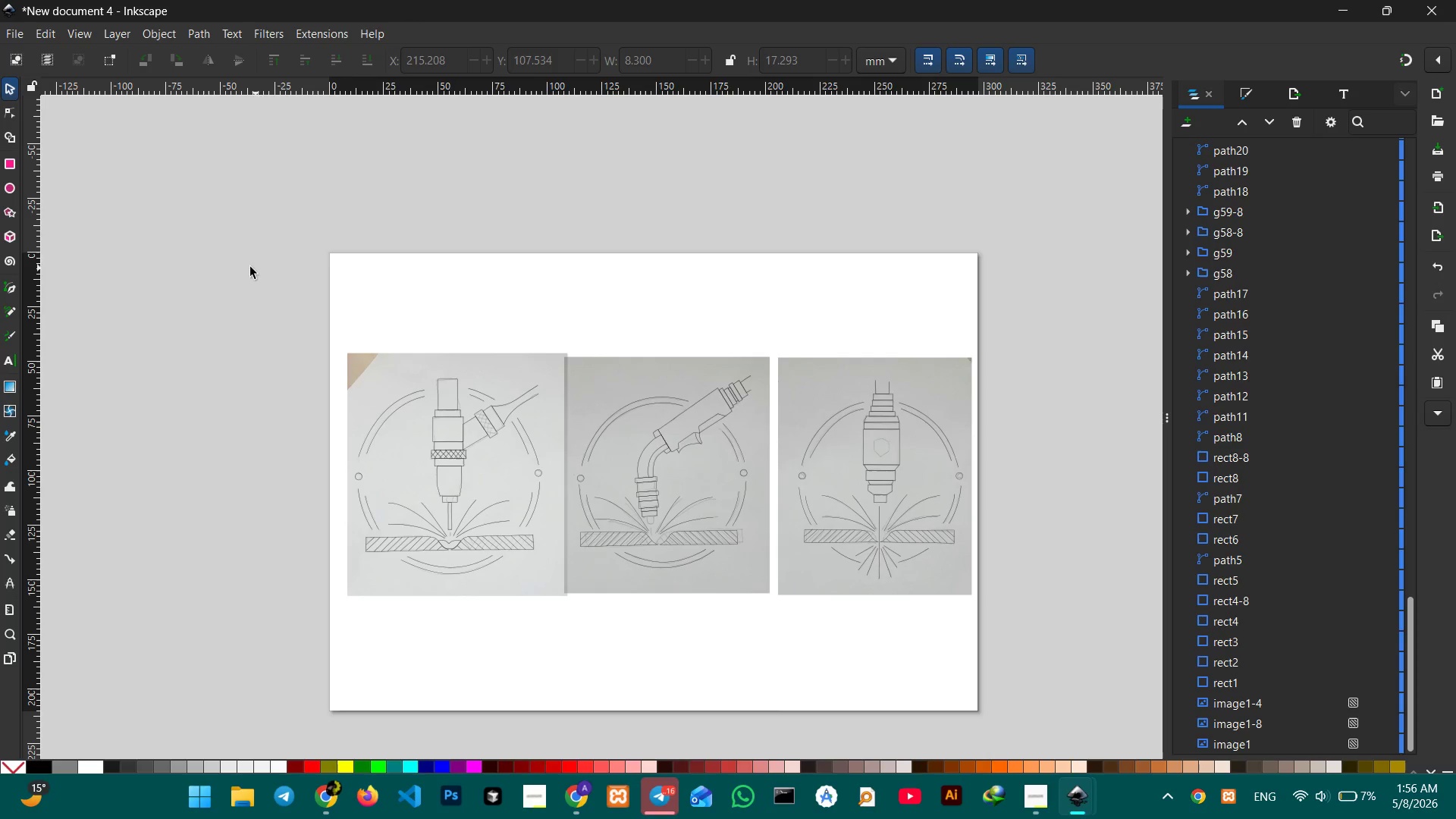 
left_click_drag(start_coordinate=[230, 262], to_coordinate=[1065, 648])
 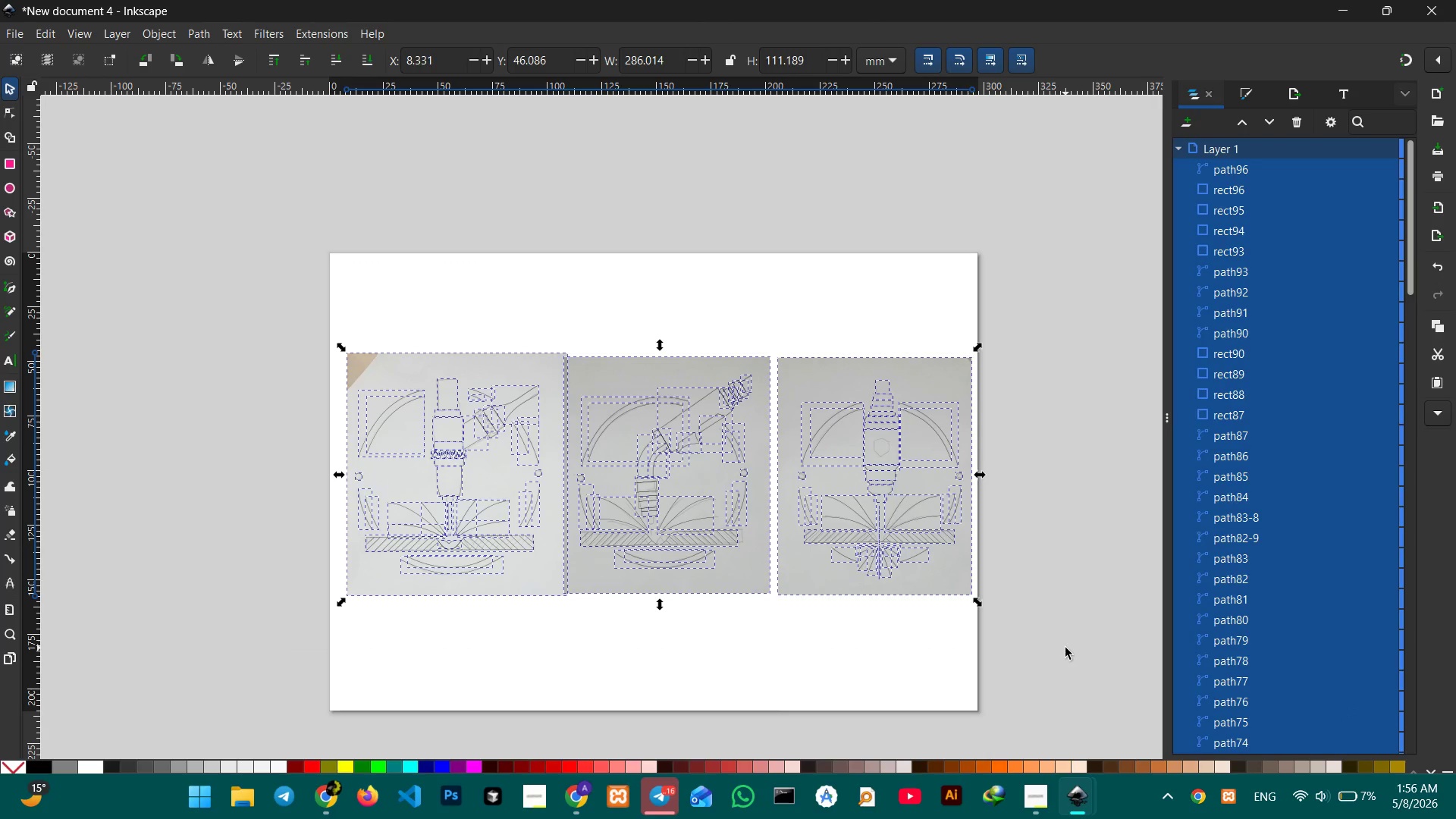 
key(Control+C)
 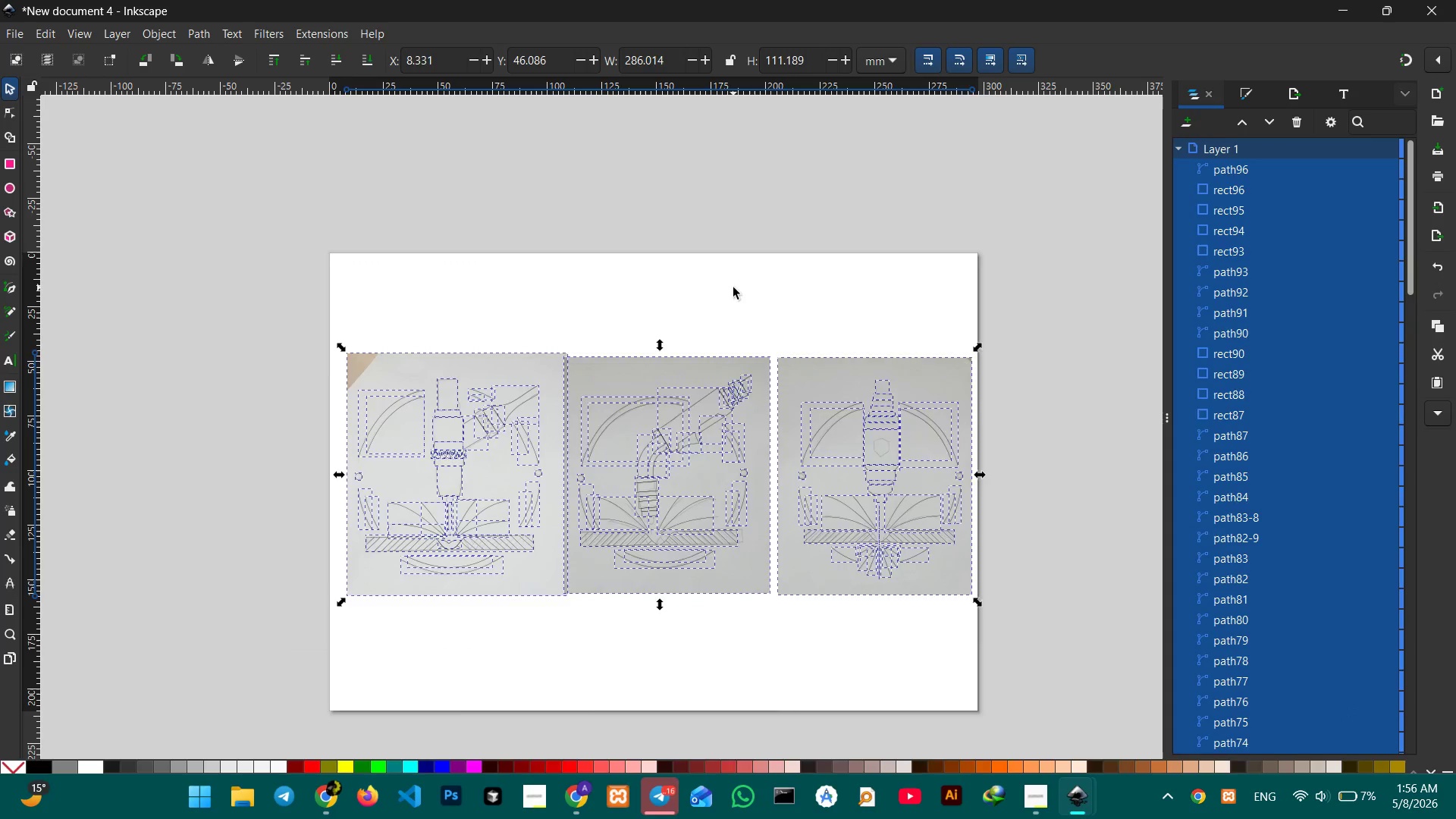 
scroll: coordinate [733, 287], scroll_direction: up, amount: 3.0
 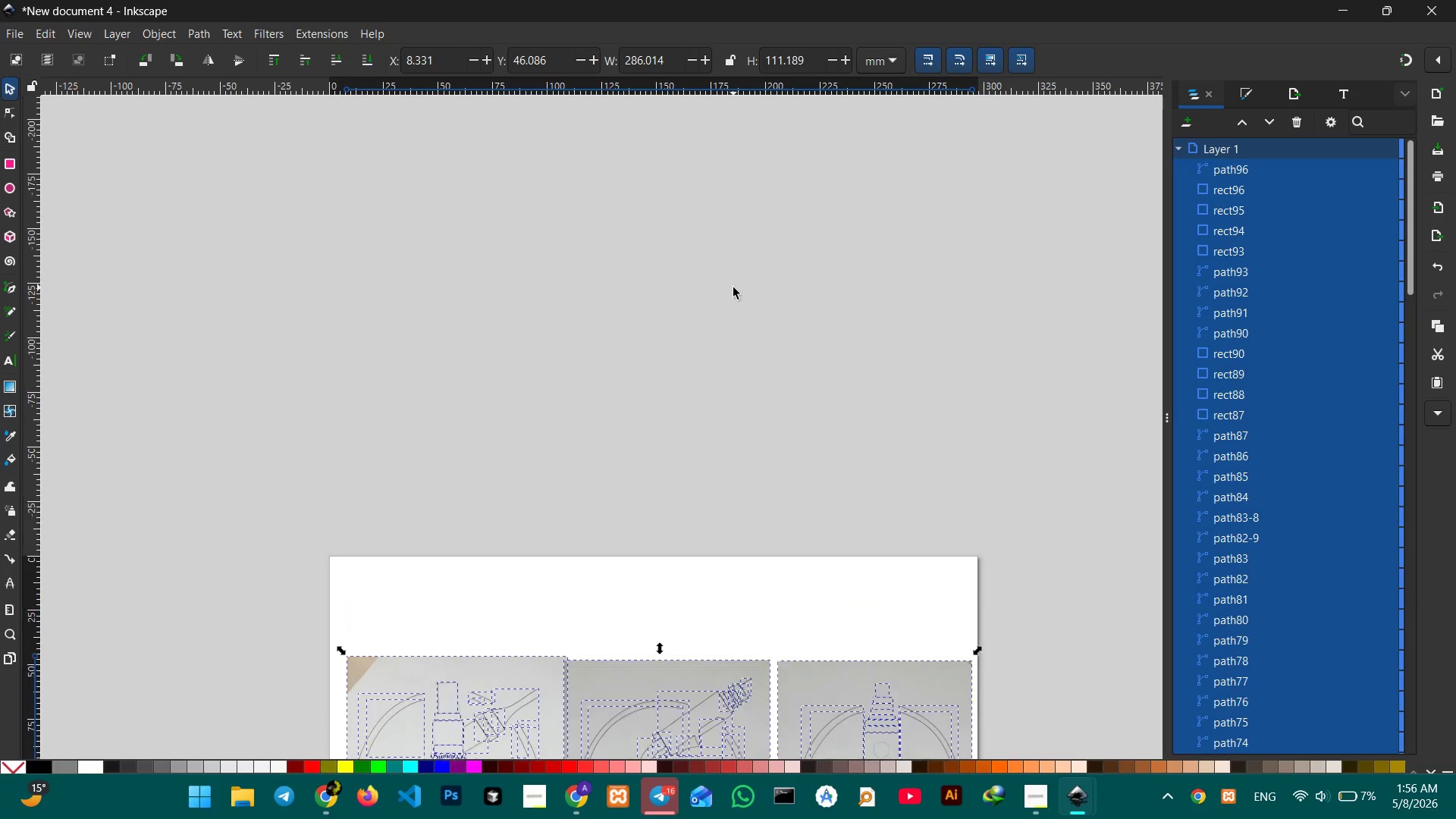 
key(Control+V)
 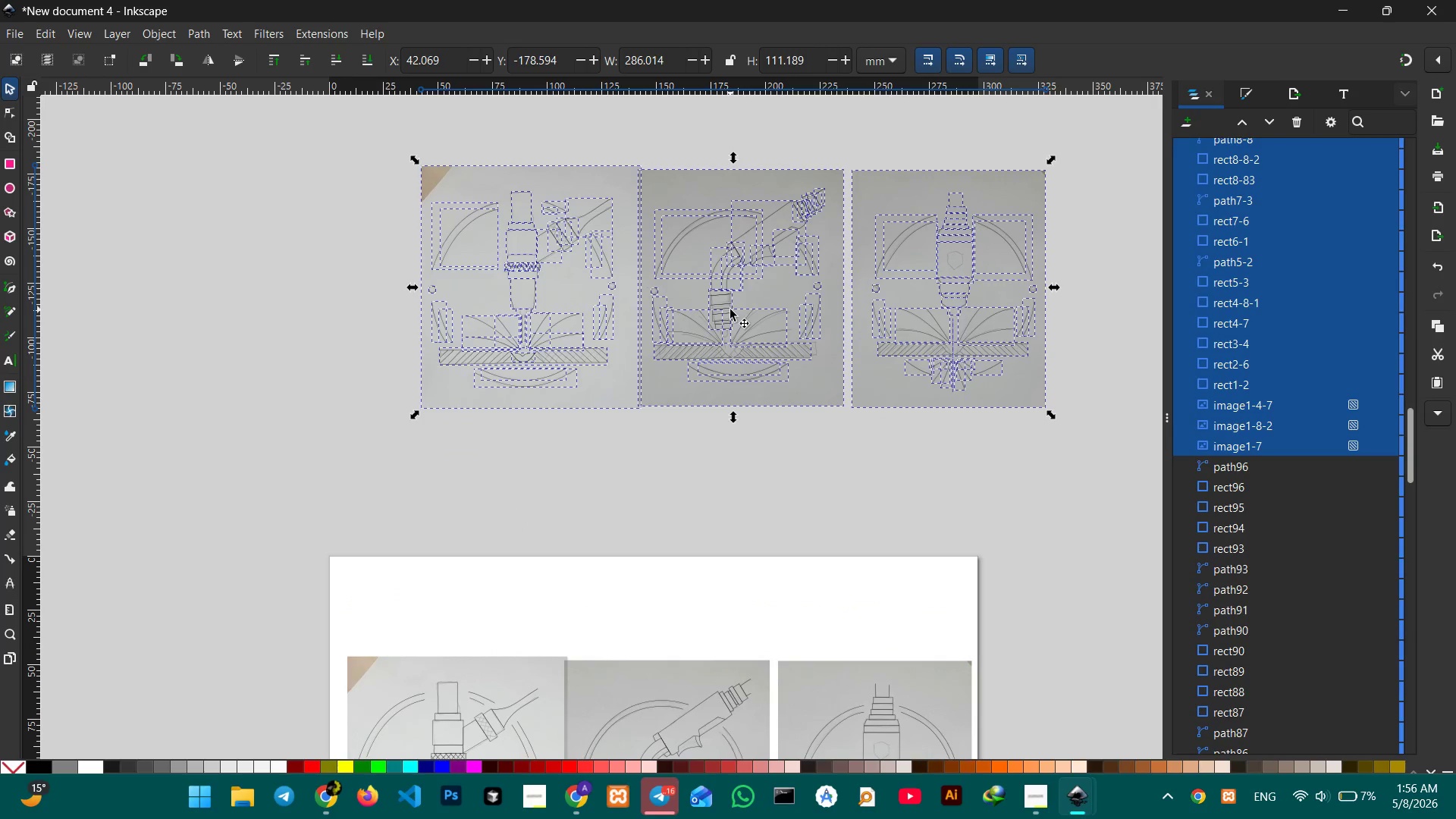 
left_click_drag(start_coordinate=[821, 383], to_coordinate=[743, 469])
 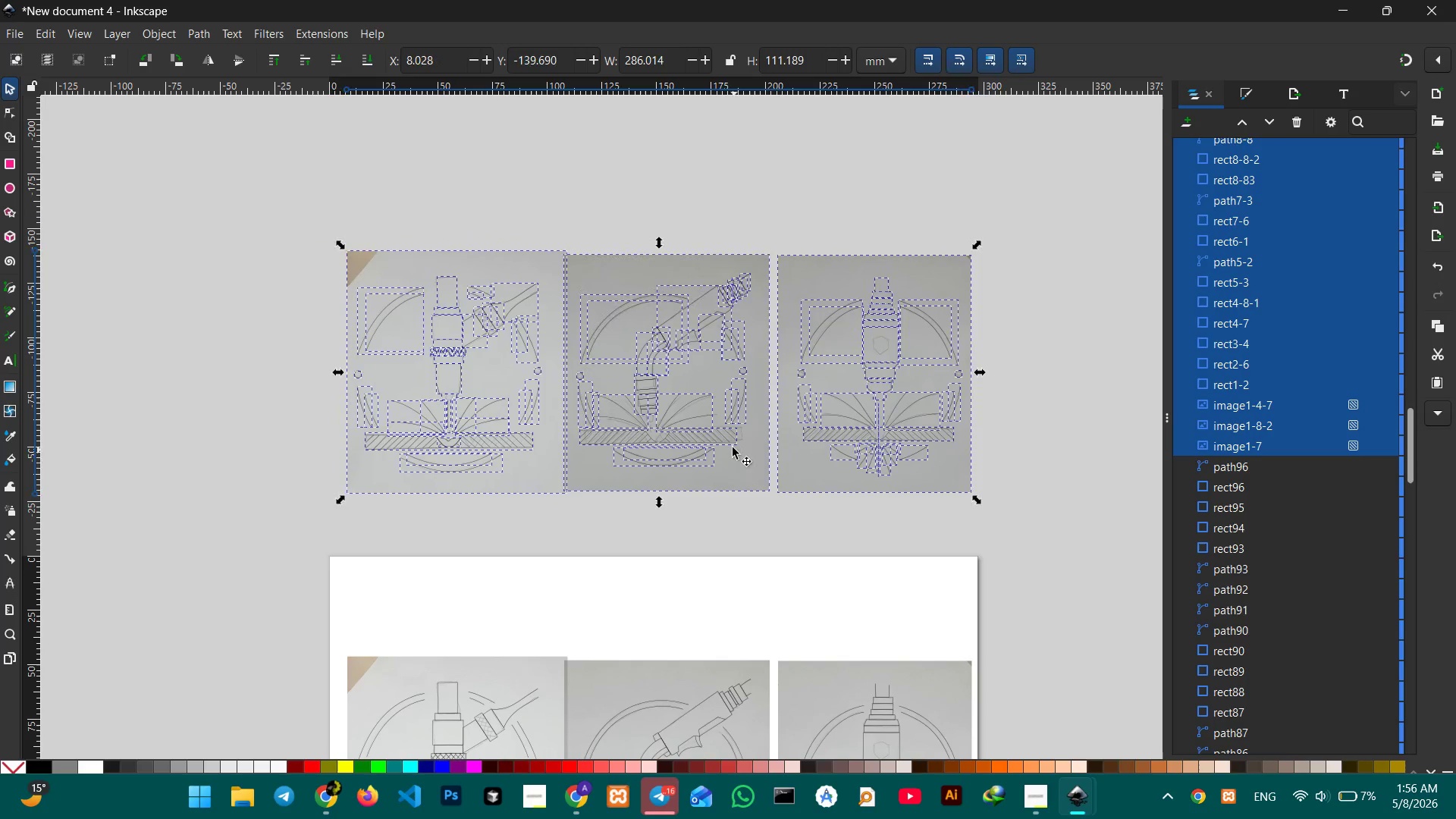 
key(Control+G)
 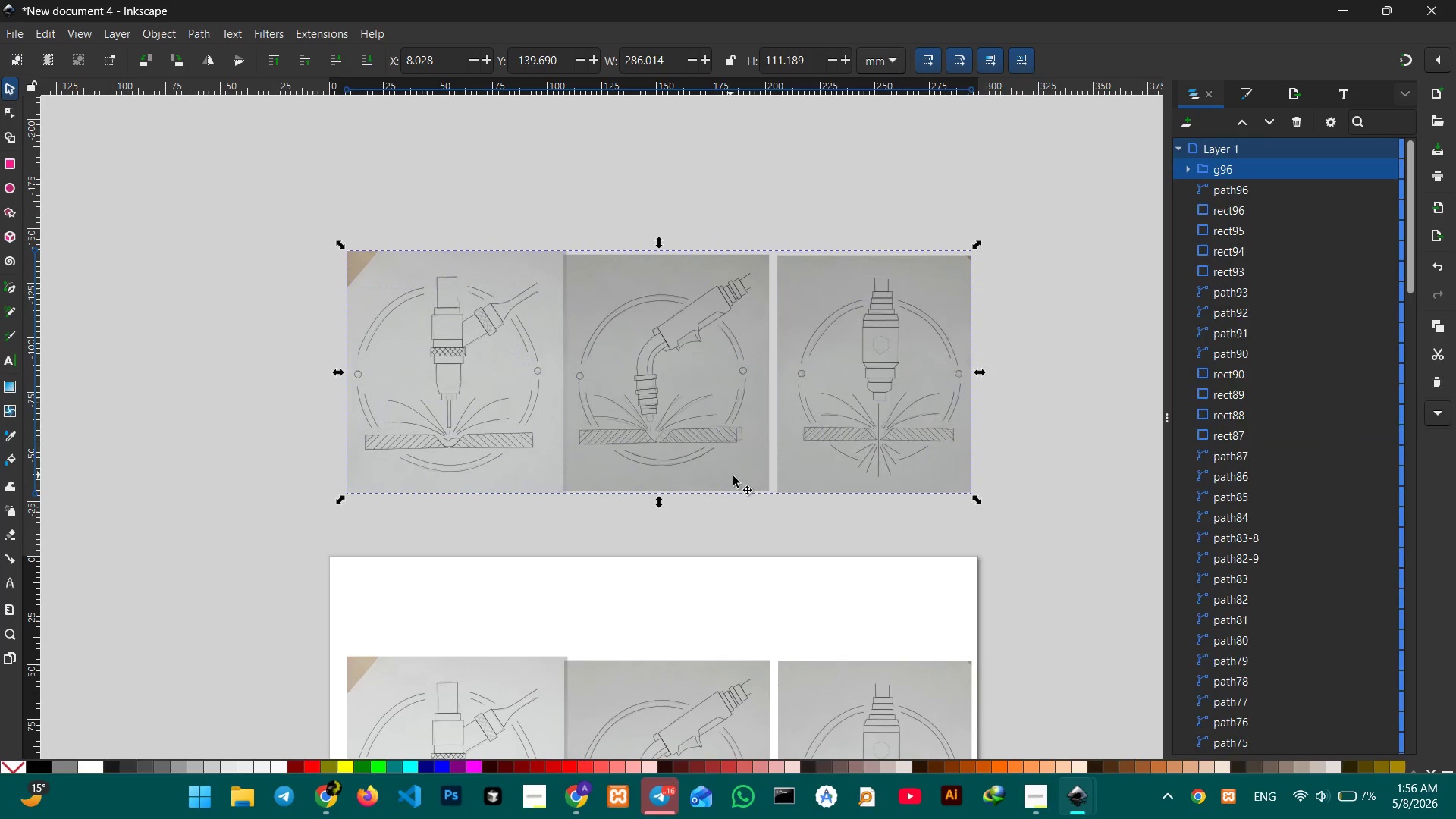 
left_click([755, 504])
 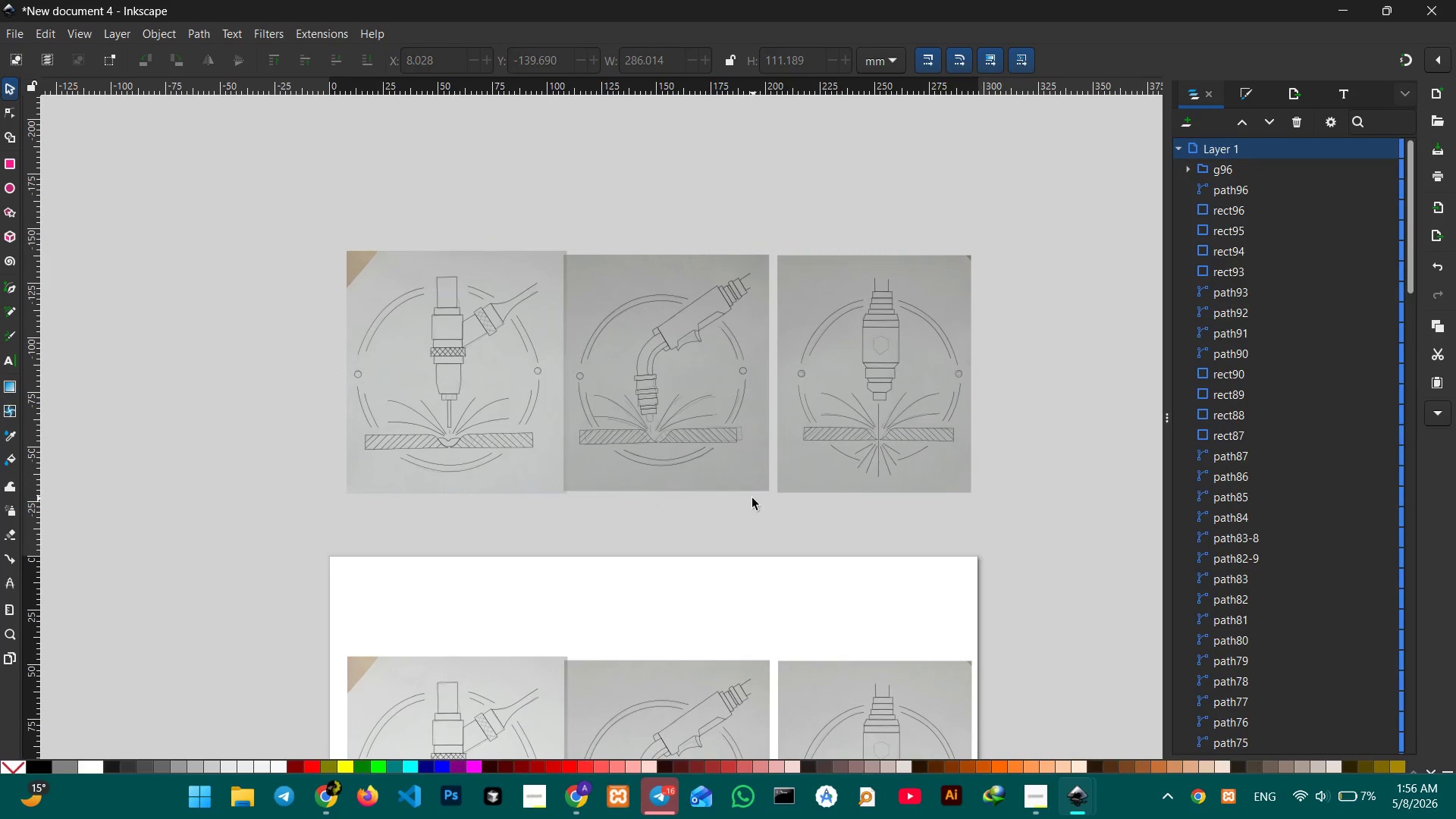 
scroll: coordinate [752, 498], scroll_direction: down, amount: 6.0
 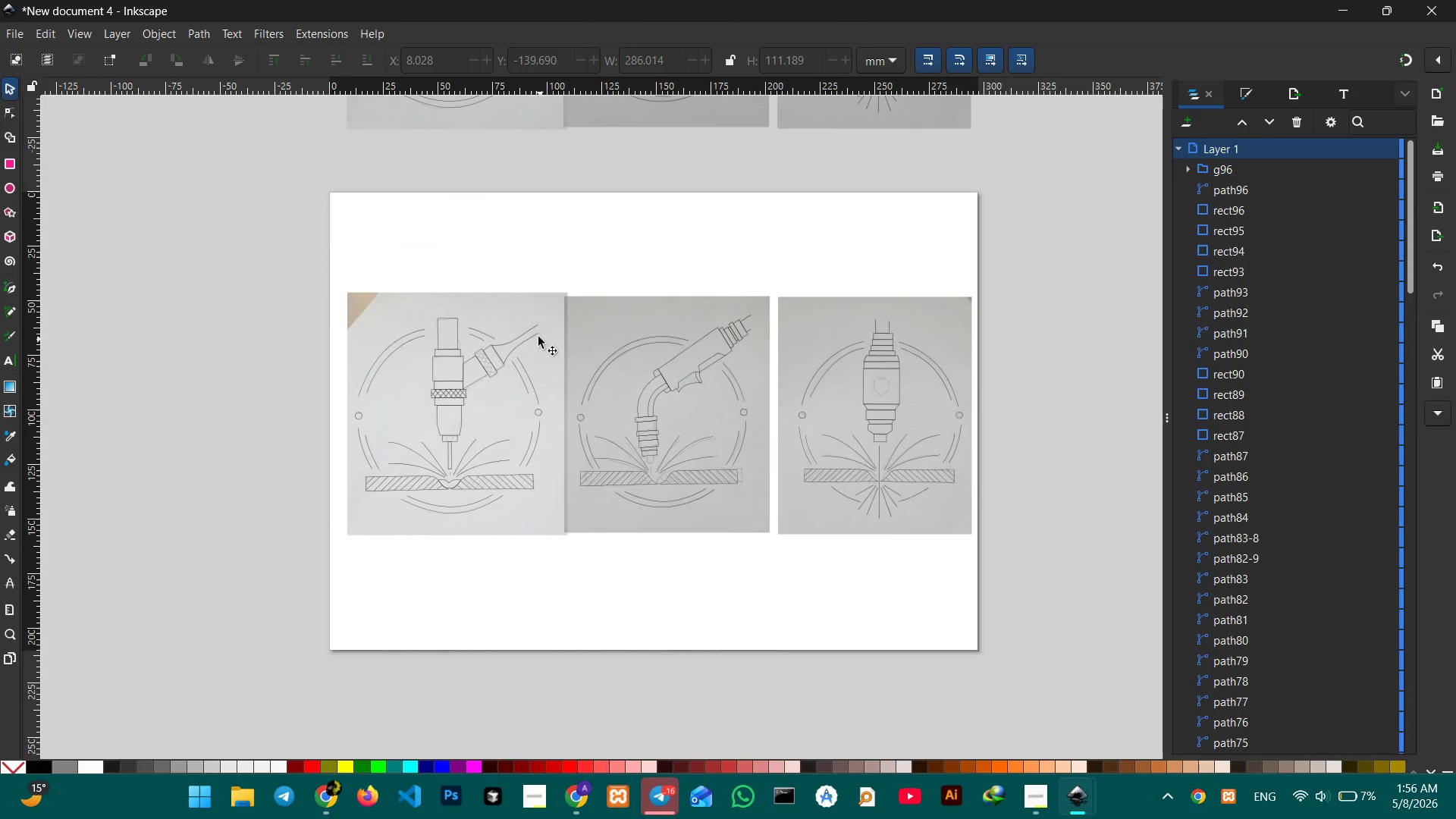 
left_click([536, 331])
 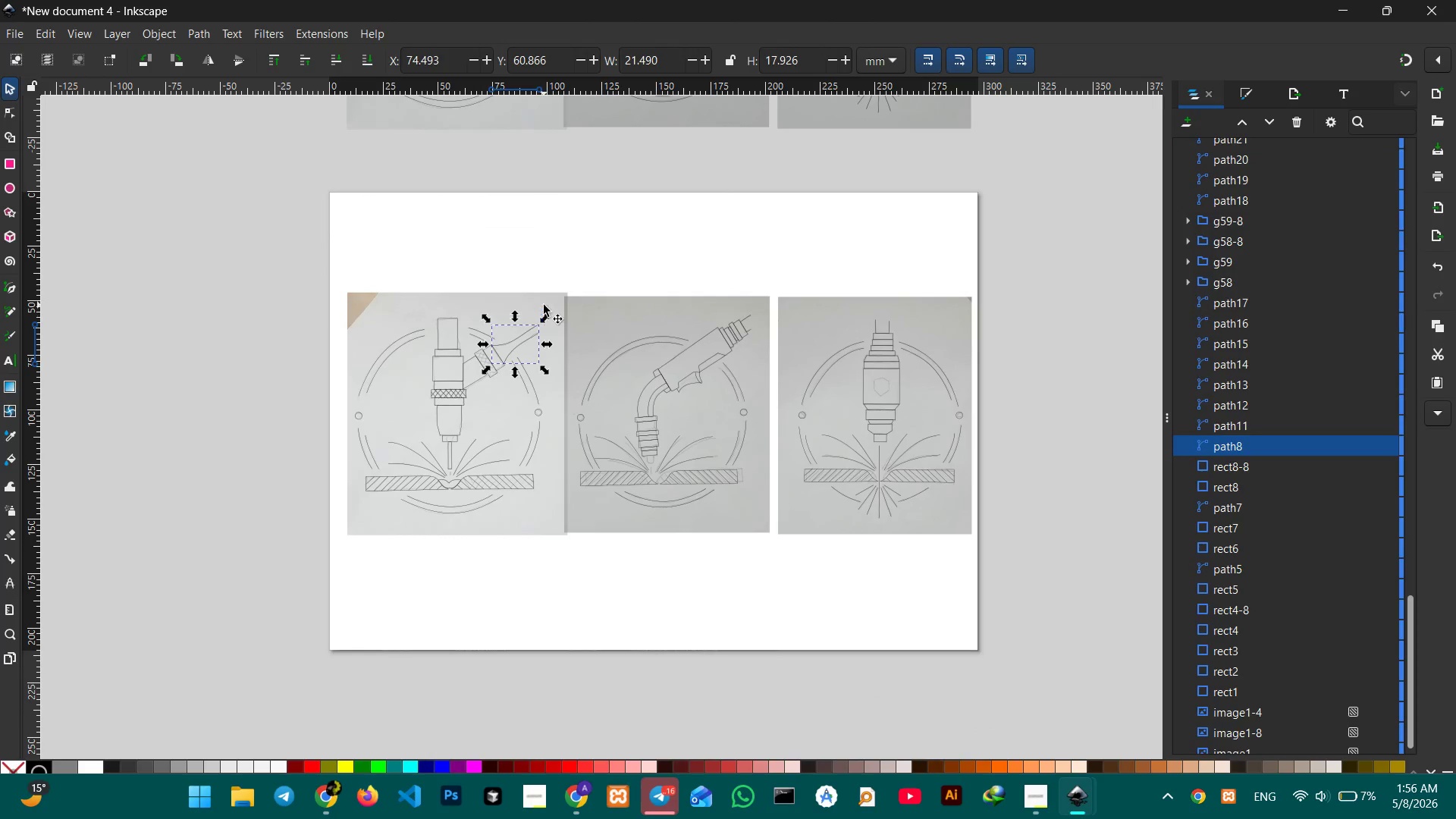 
left_click([544, 305])
 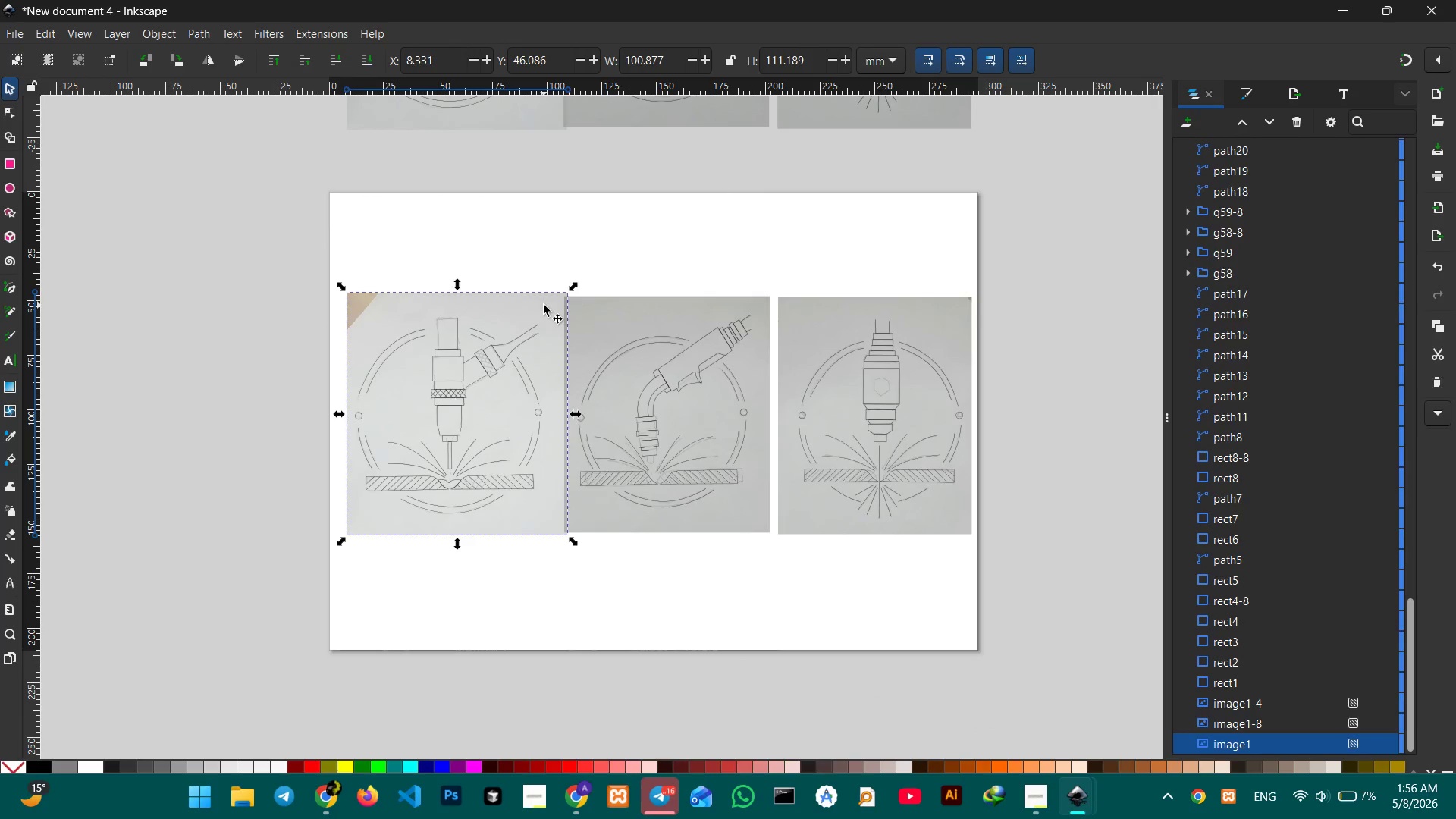 
key(Backspace)
 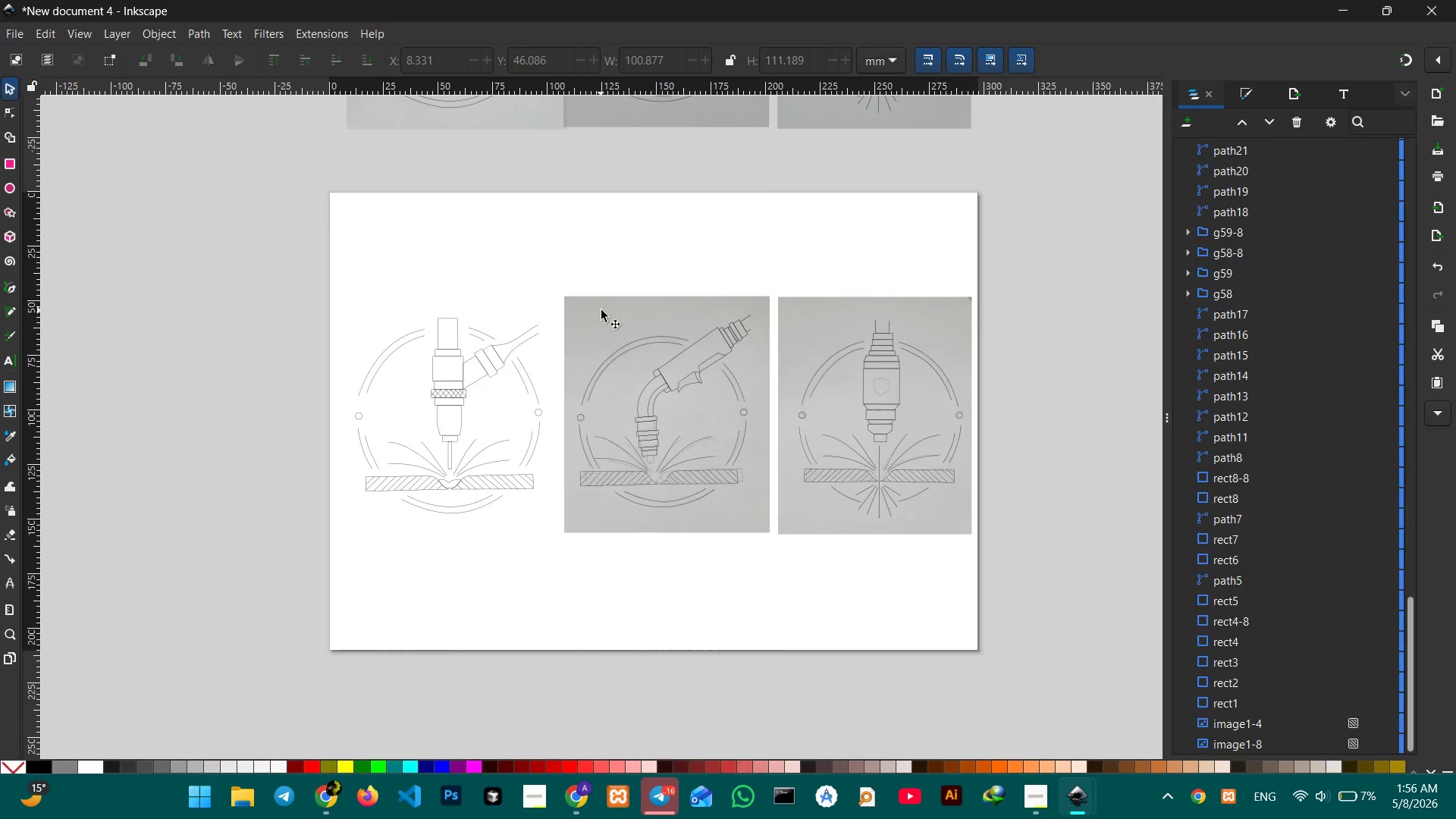 
left_click([601, 310])
 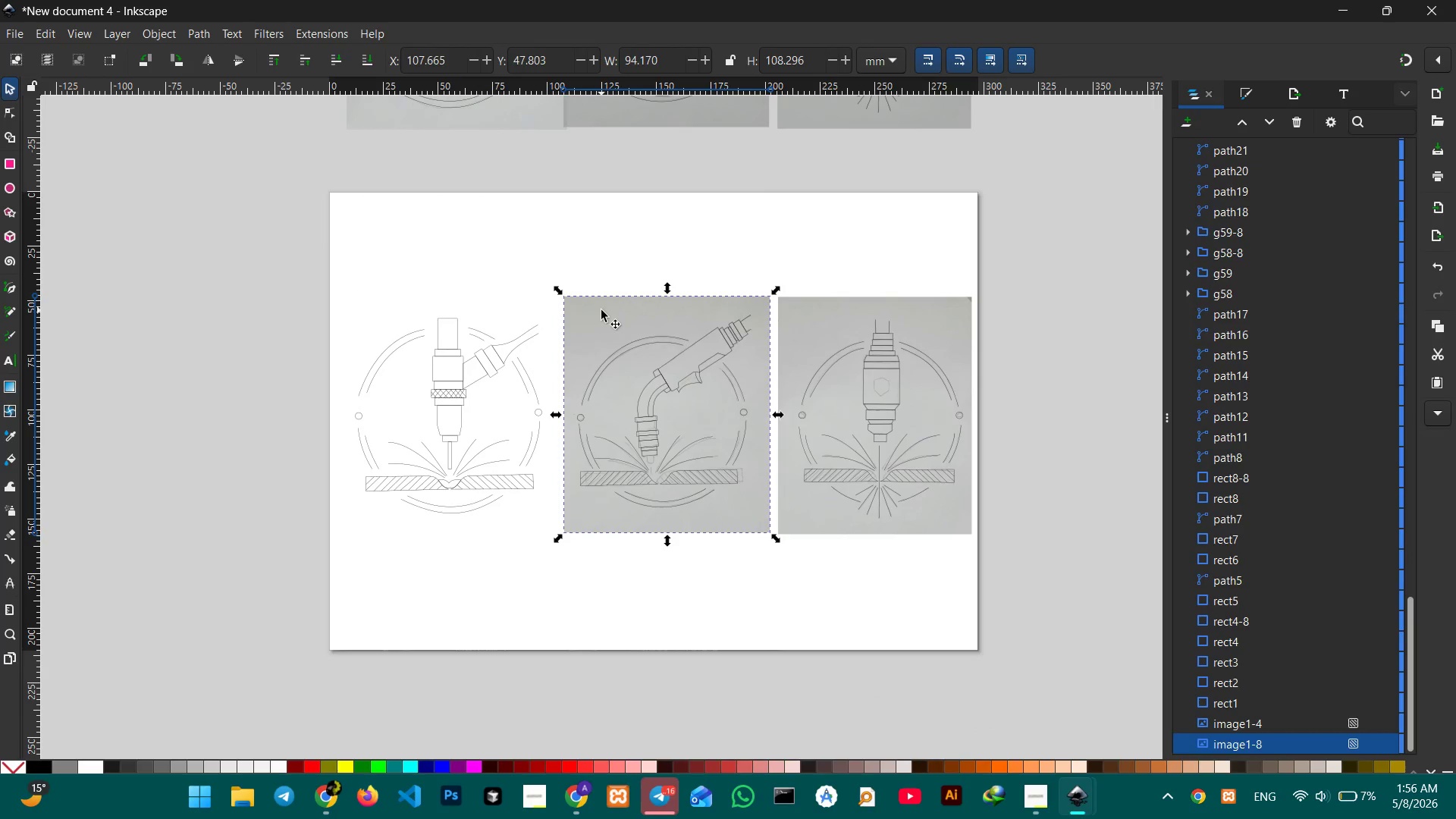 
key(Backspace)
 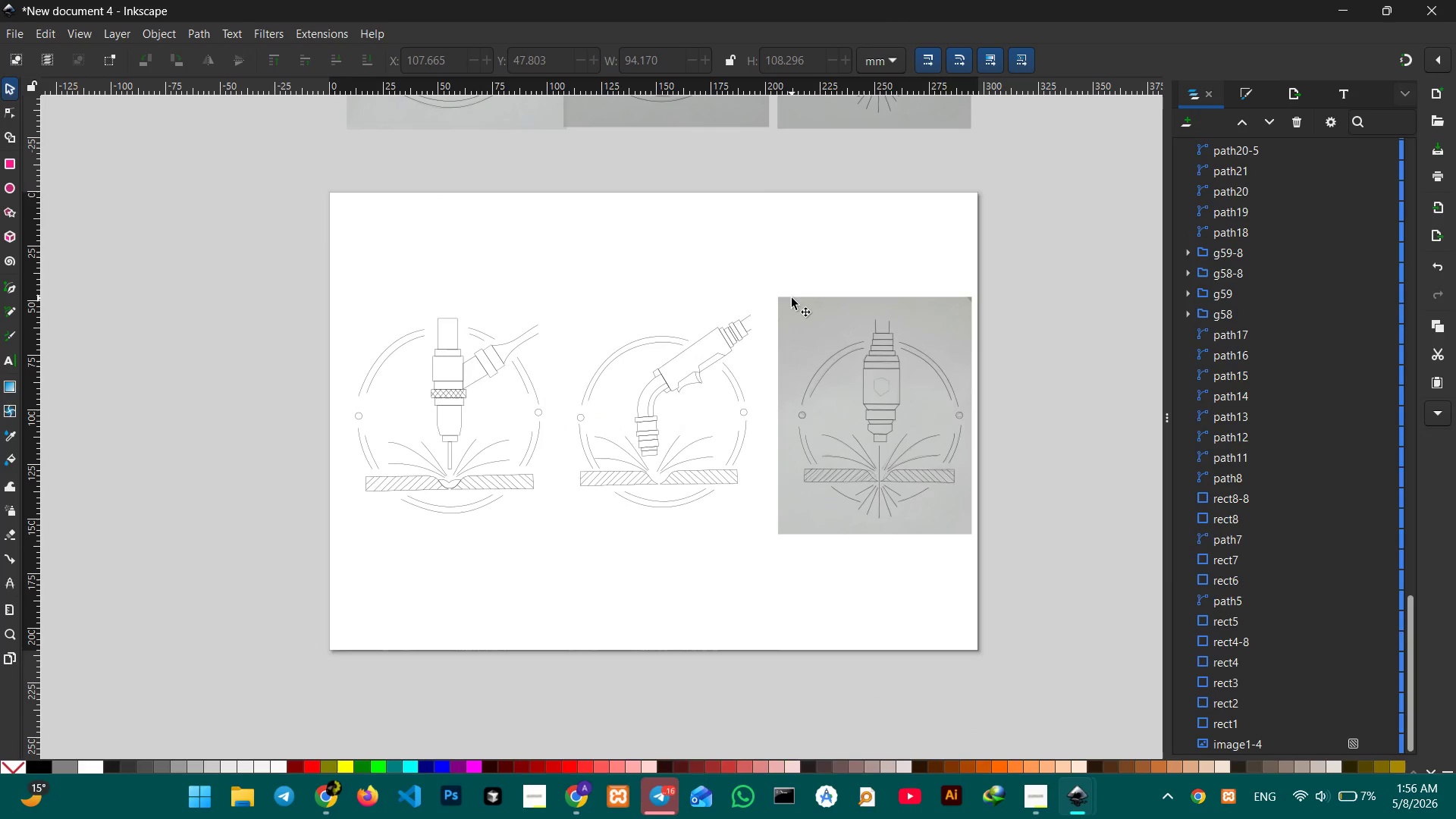 
left_click([792, 298])
 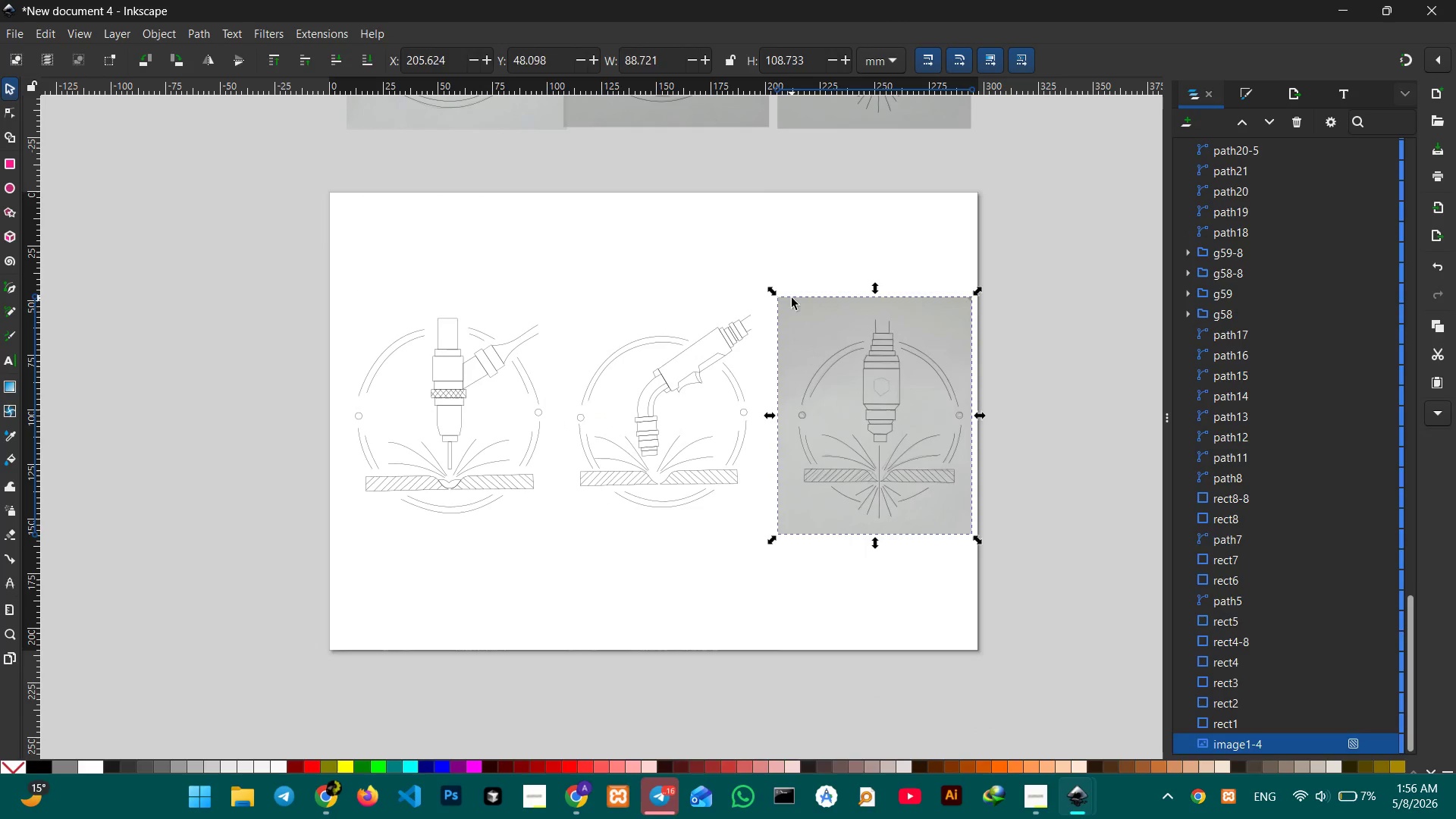 
key(Backspace)
 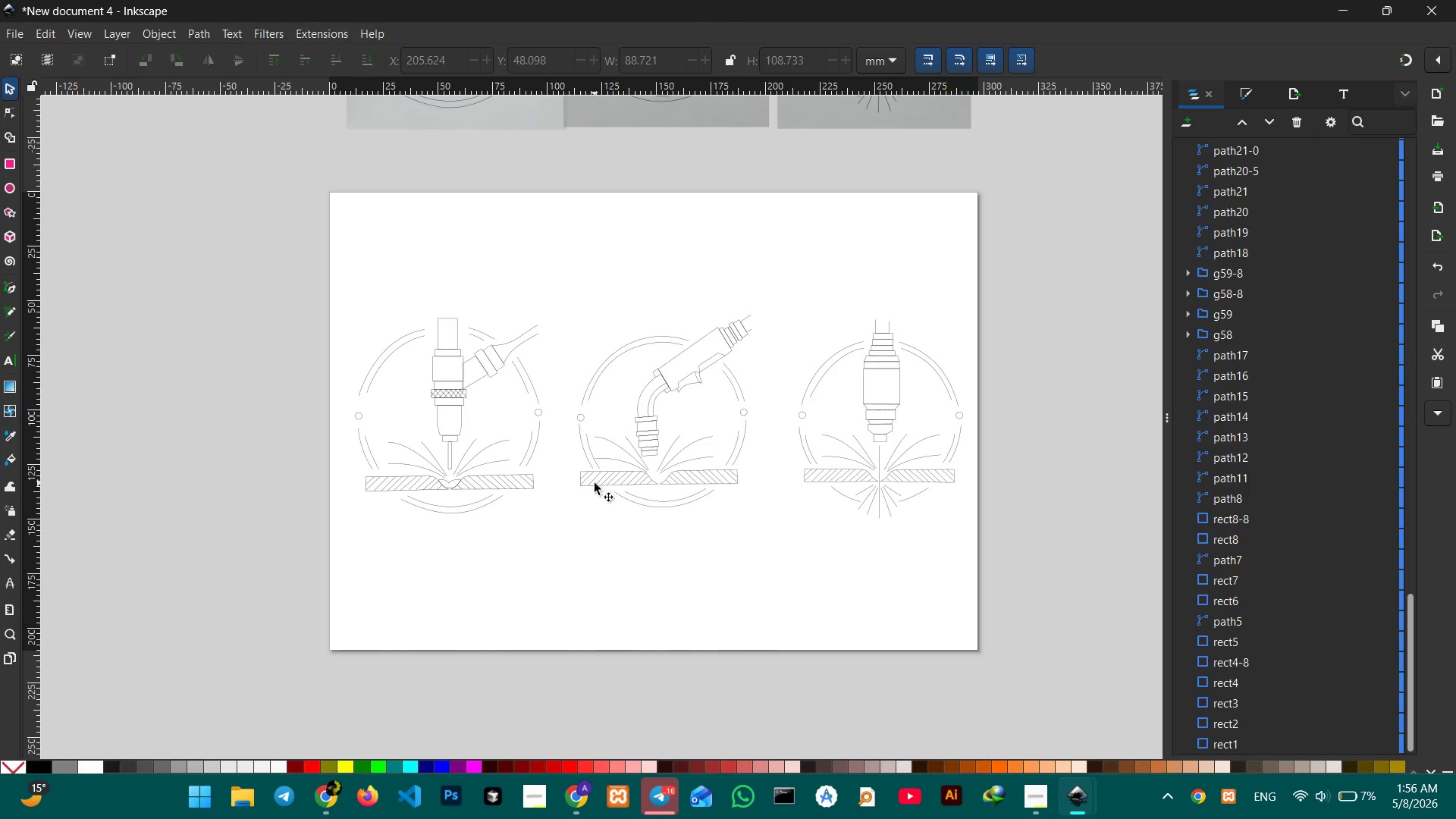 
left_click([522, 482])
 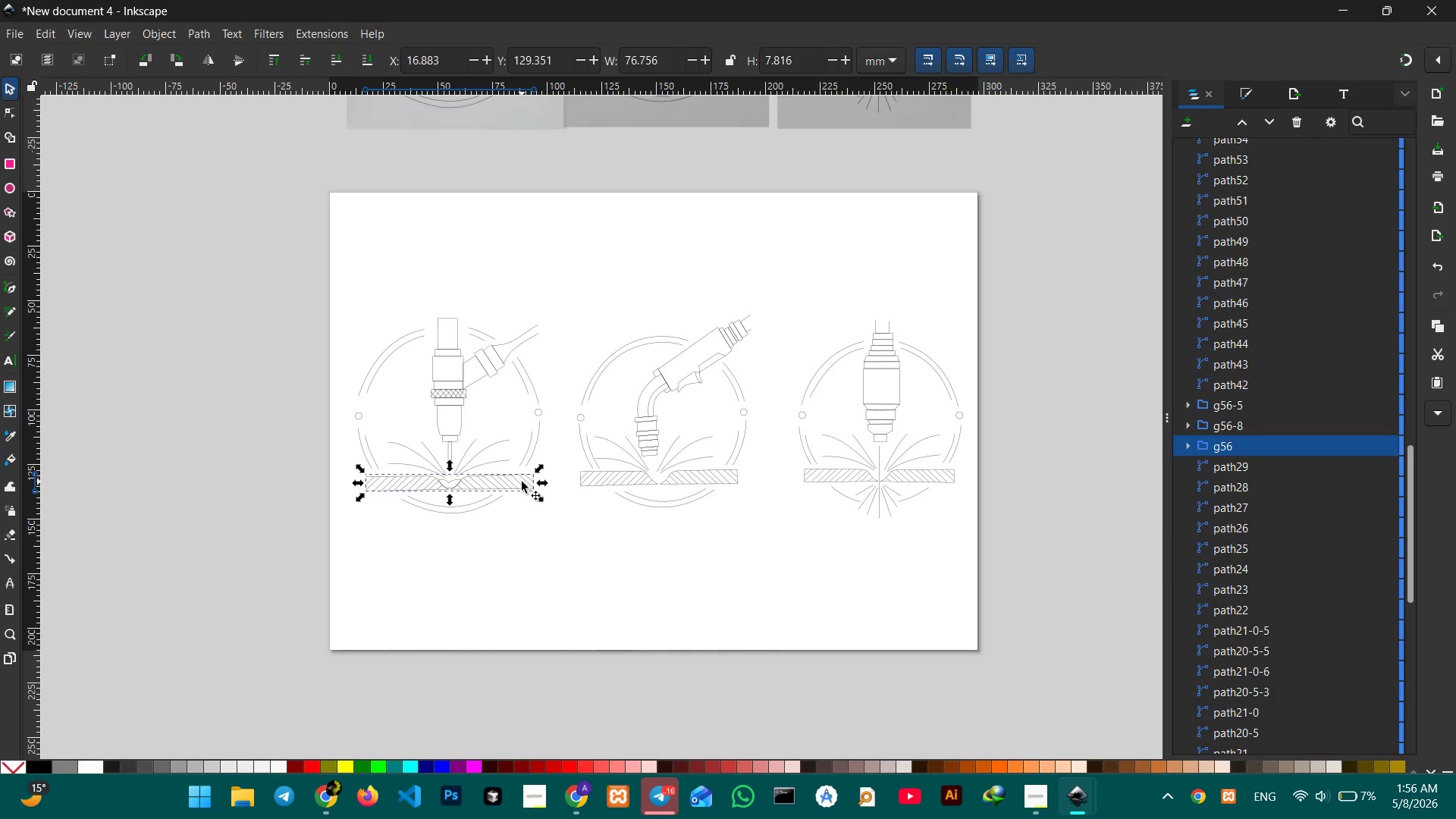 
hold_key(key=ControlLeft, duration=0.53)
scroll: coordinate [522, 482], scroll_direction: up, amount: 1.0
 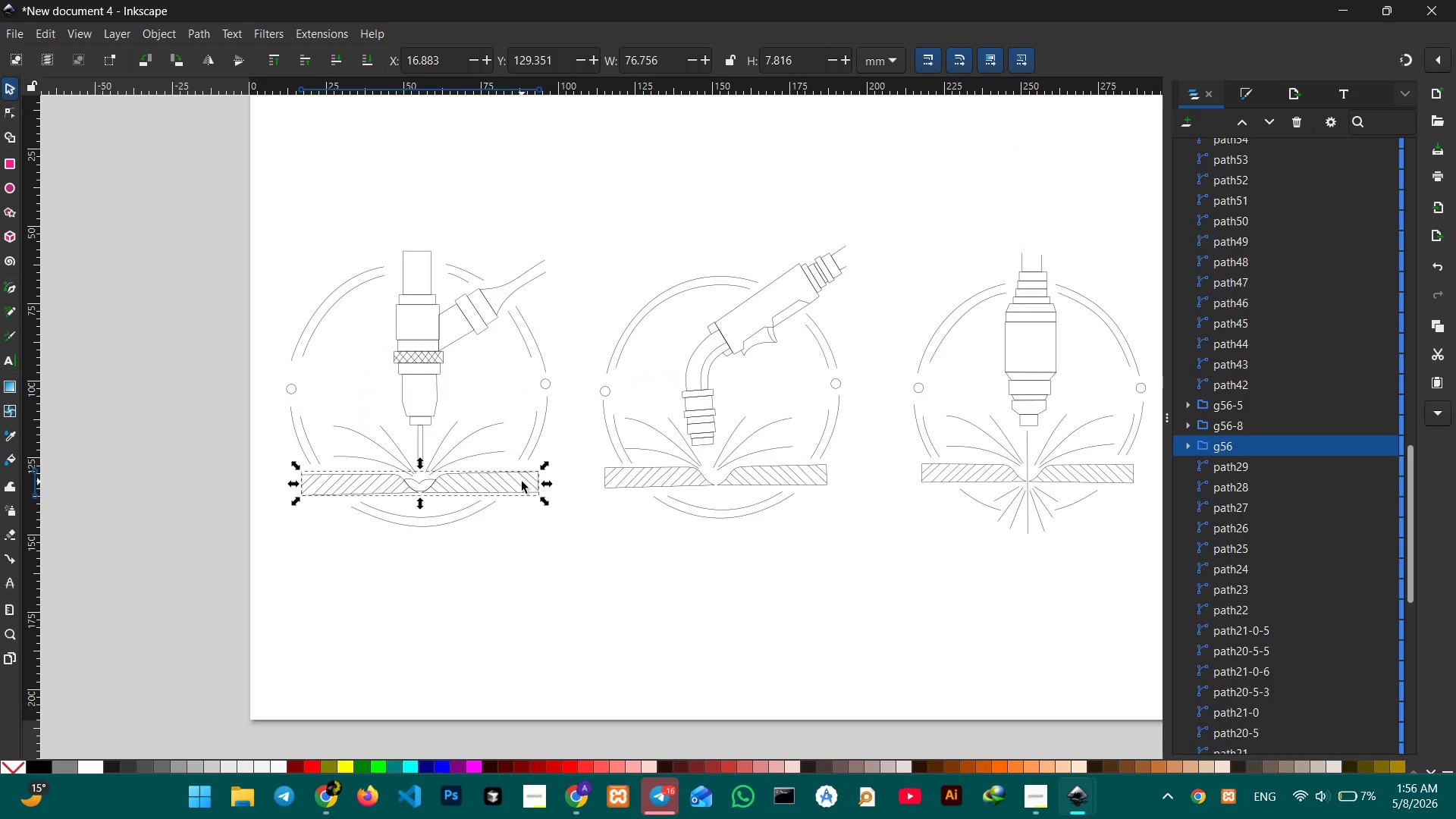 
hold_key(key=ControlLeft, duration=0.45)
 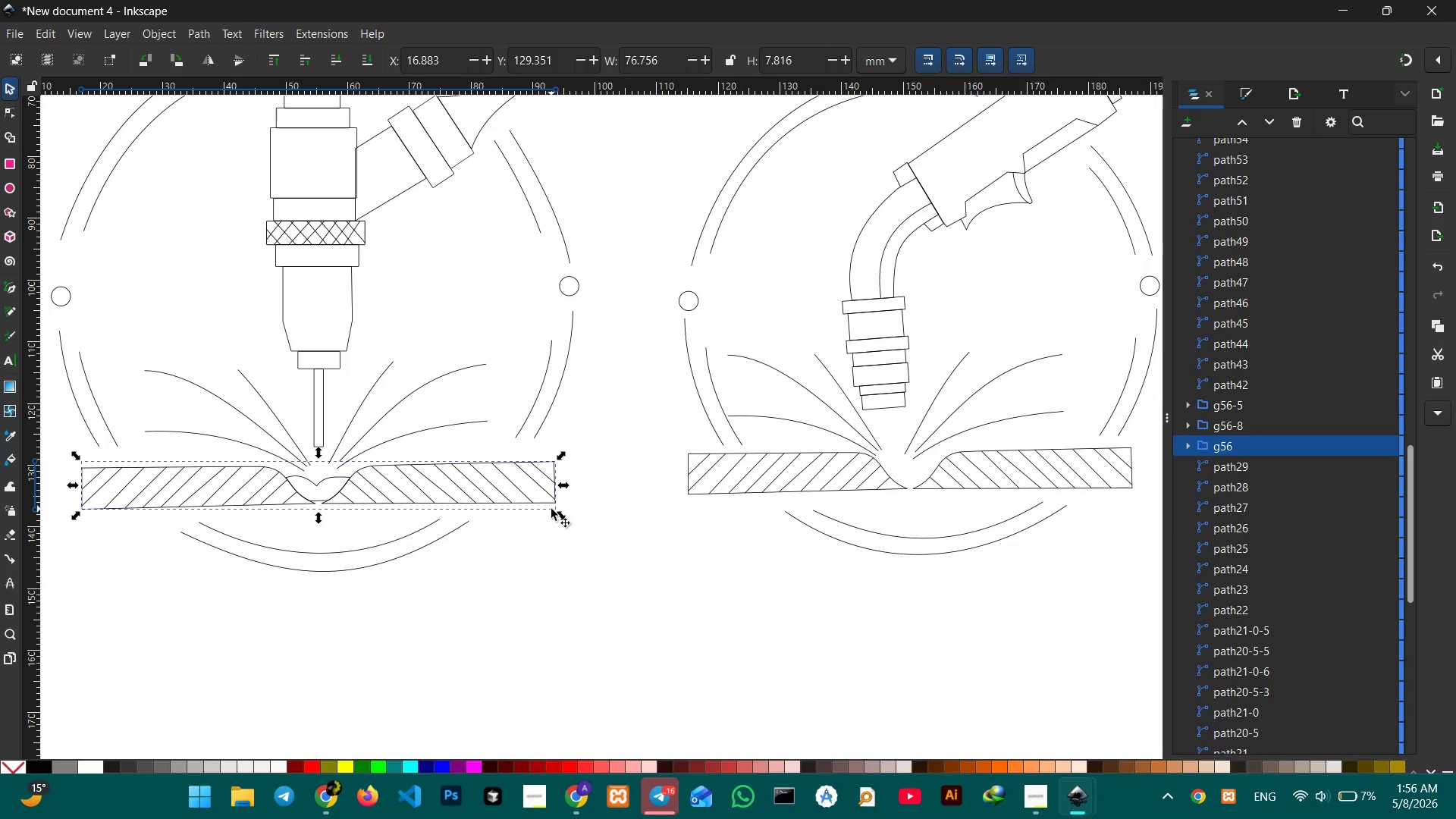 
left_click([551, 509])
 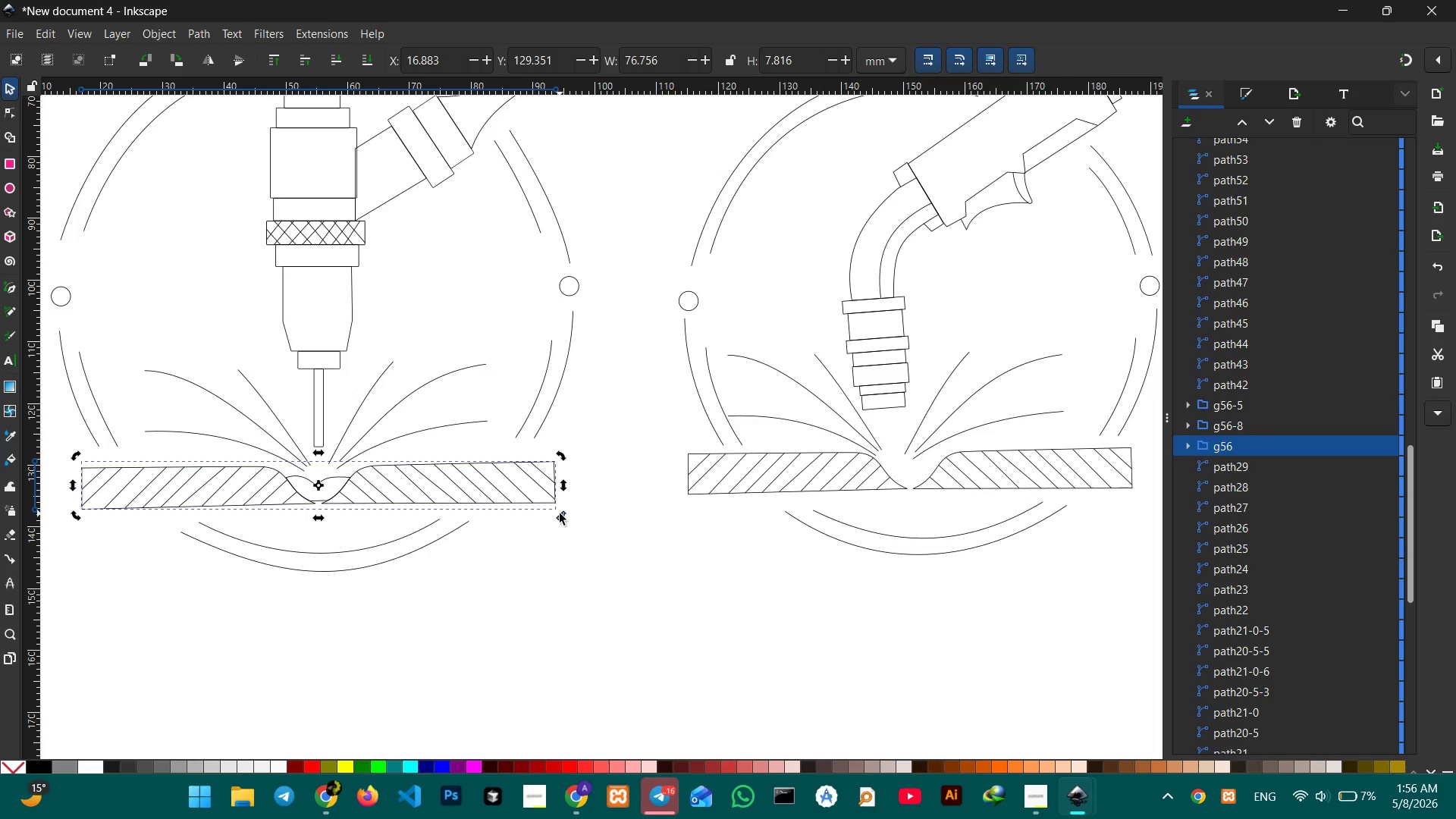 
left_click_drag(start_coordinate=[560, 513], to_coordinate=[560, 517])
 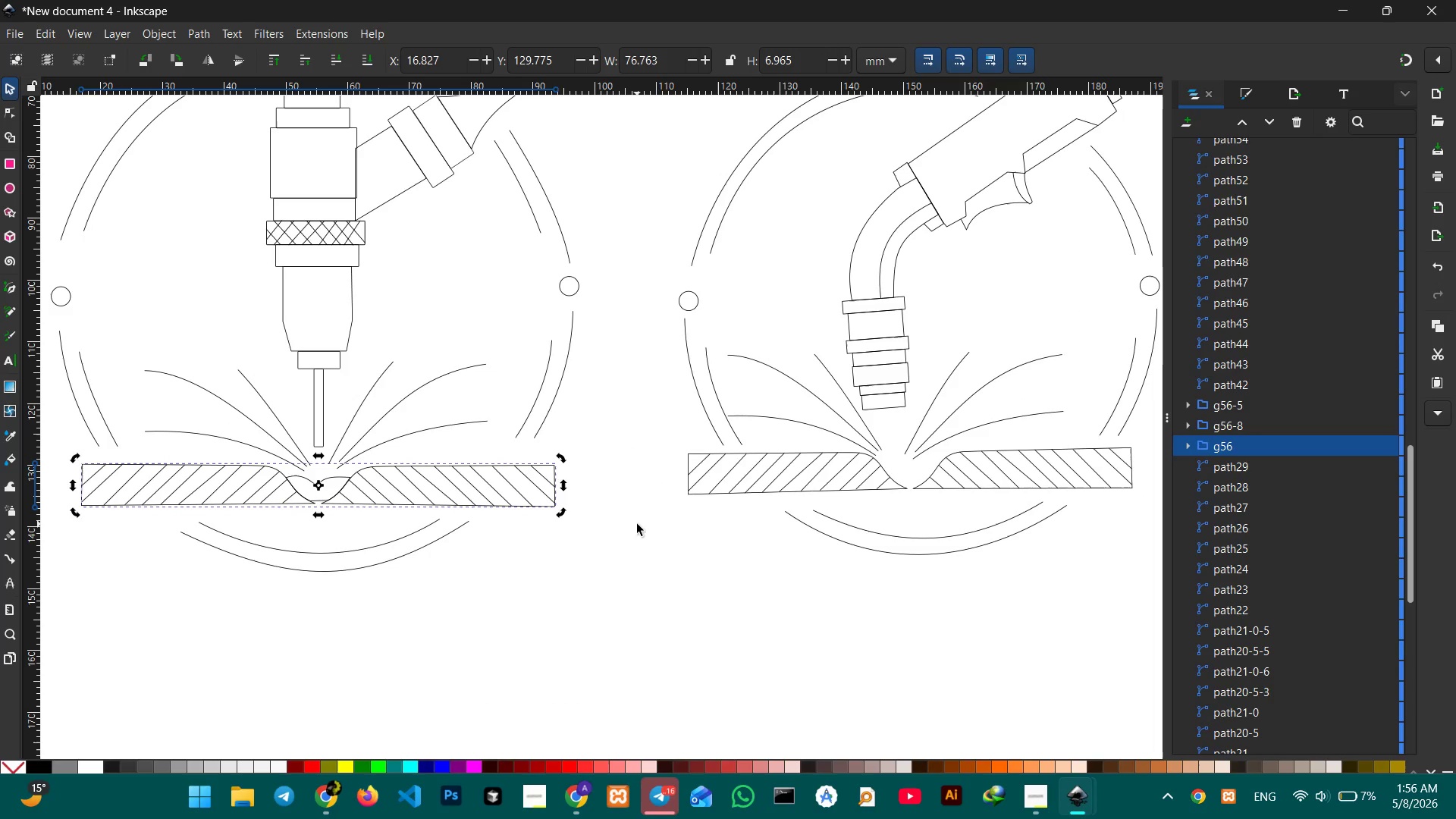 
left_click([637, 524])
 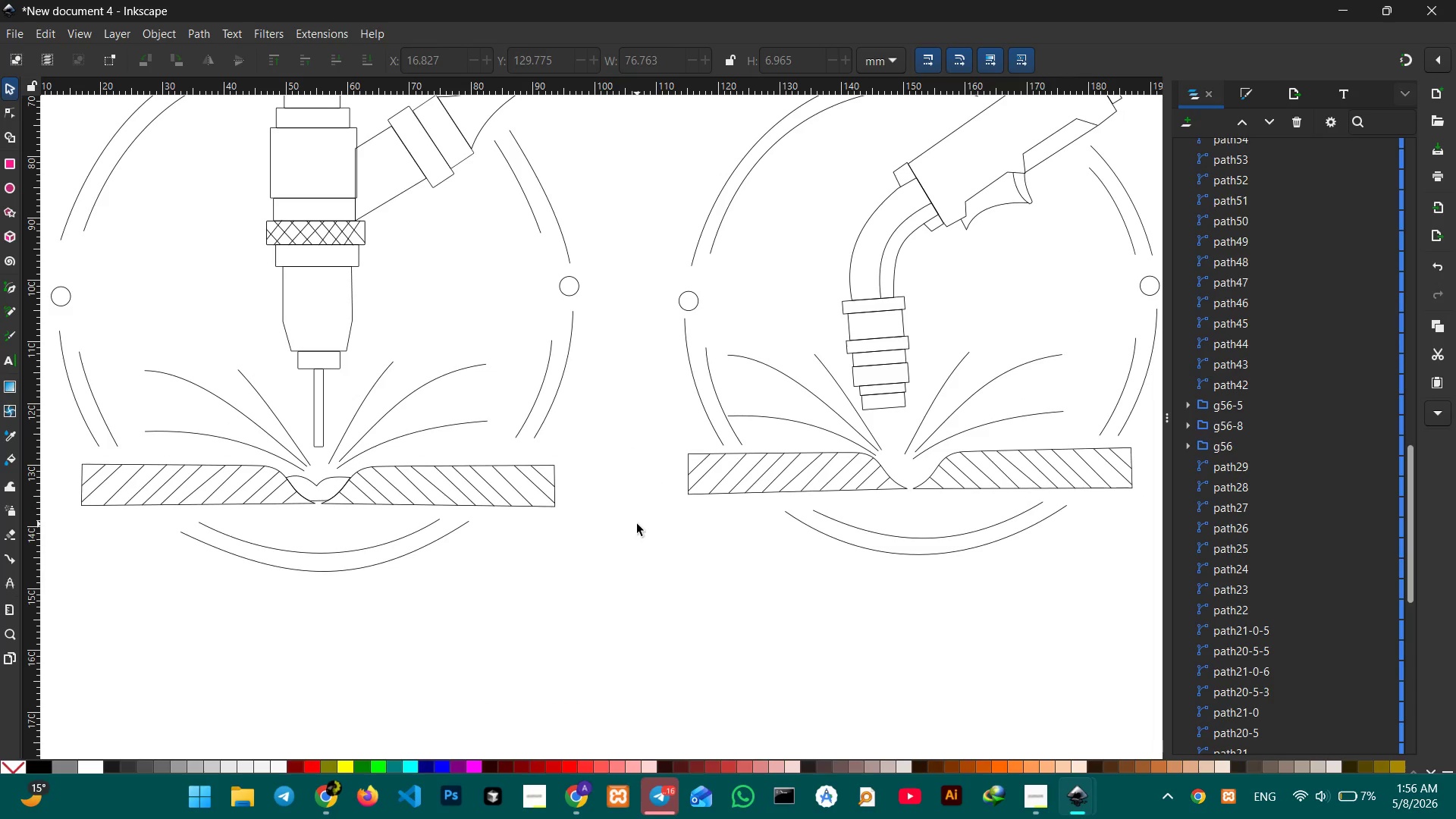 
left_click([637, 524])
 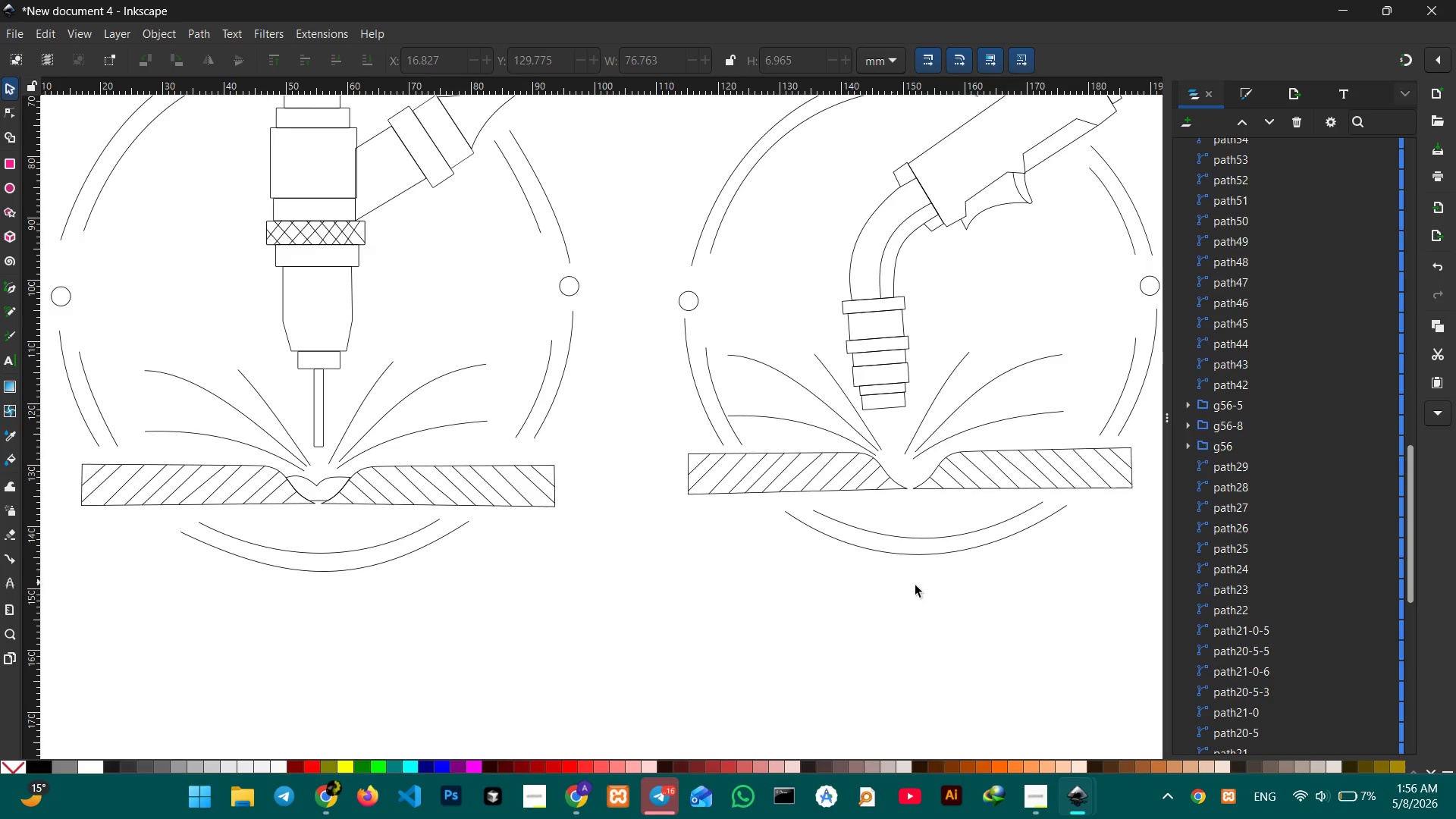 
left_click_drag(start_coordinate=[940, 590], to_coordinate=[935, 590])
 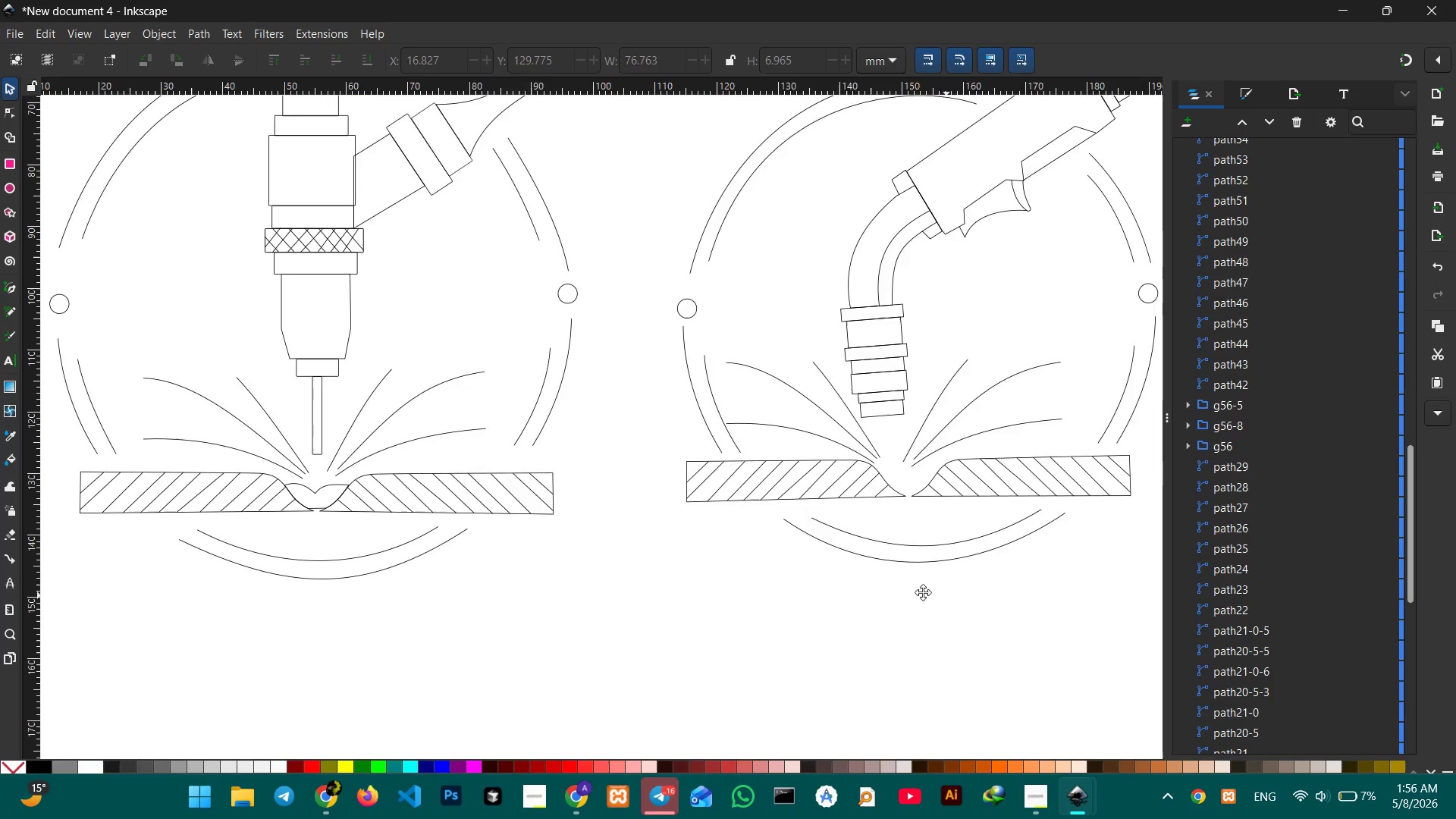 
scroll: coordinate [939, 590], scroll_direction: none, amount: 0.0
 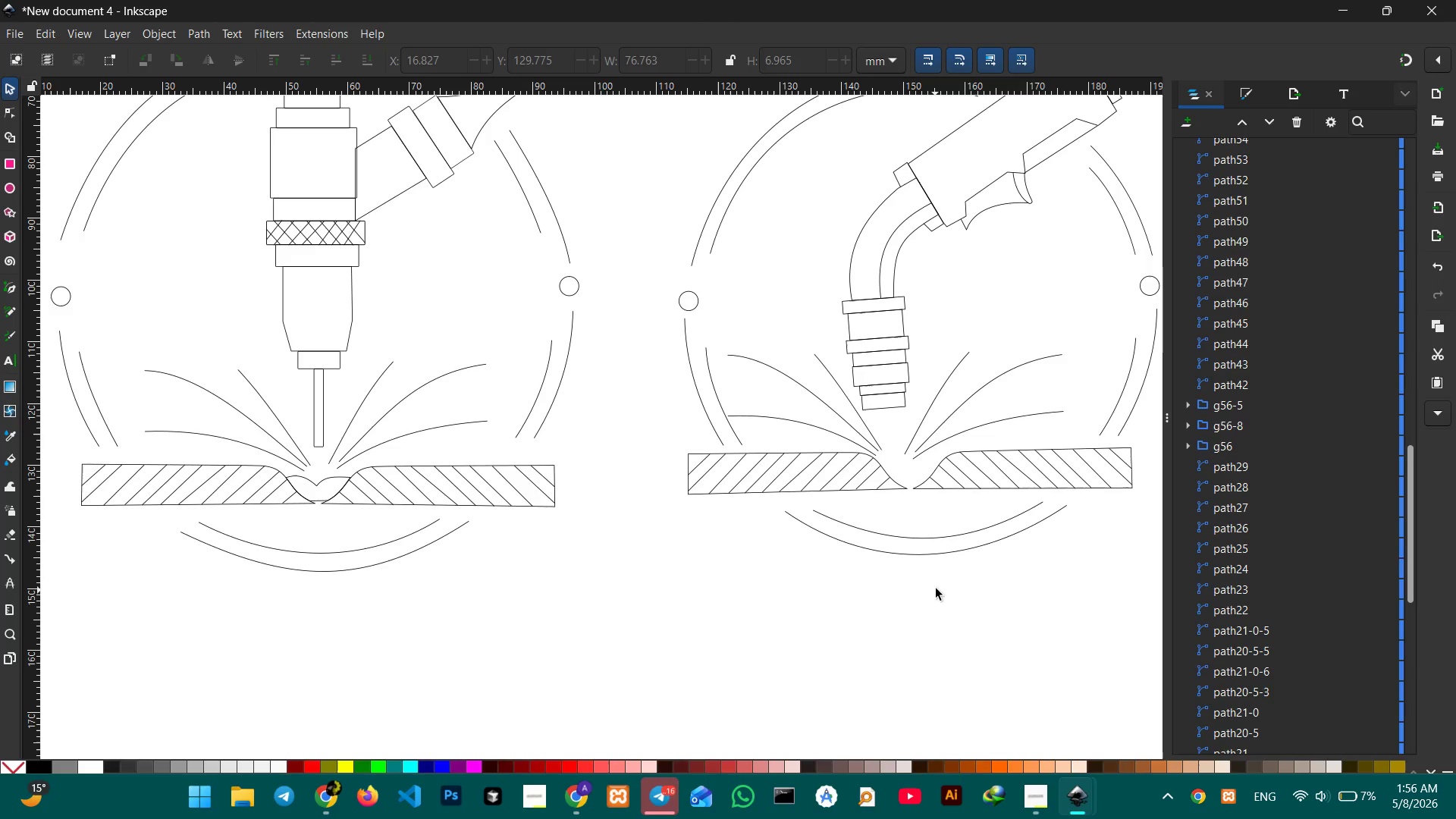 
hold_key(key=Space, duration=0.89)
 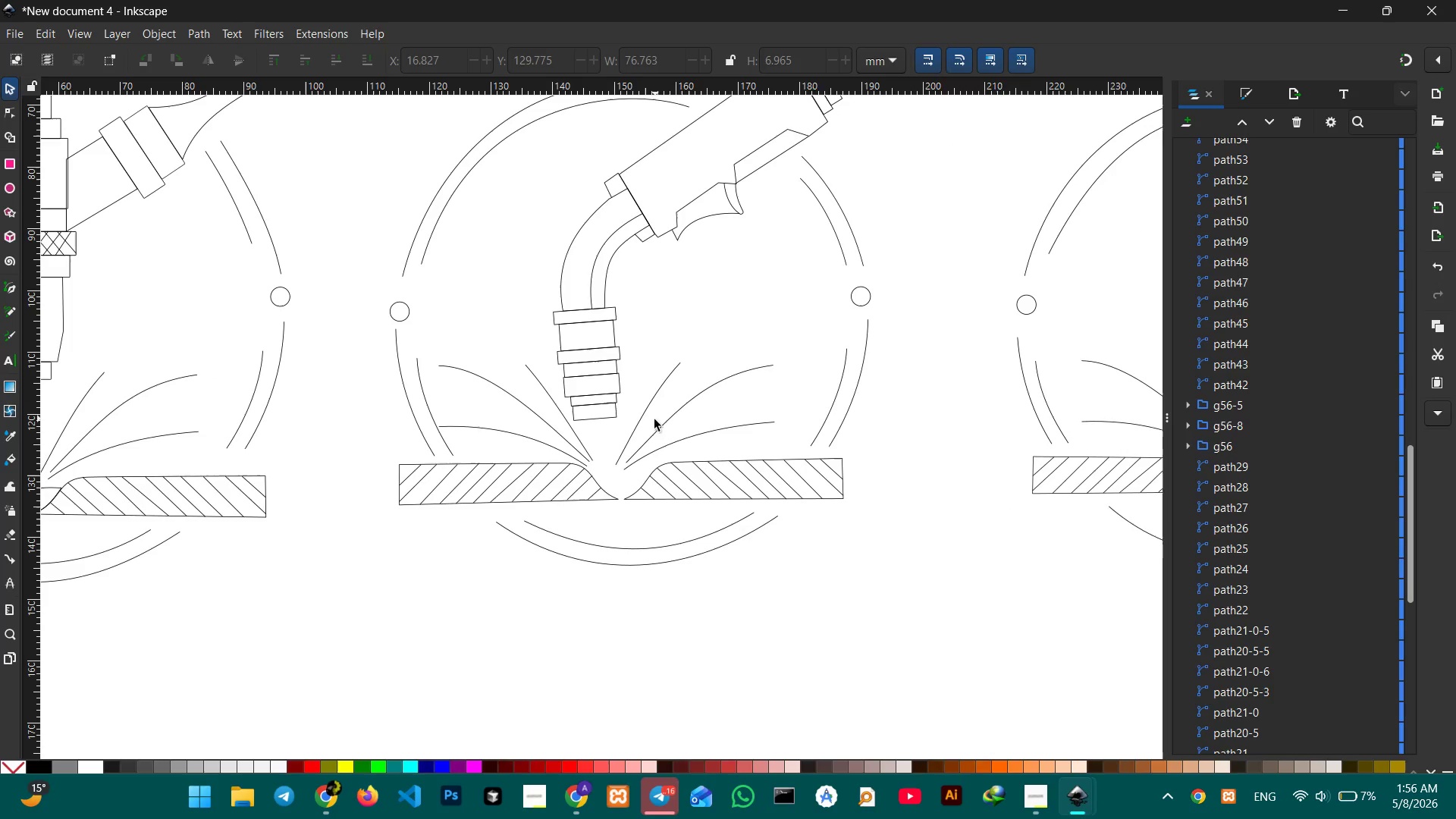 
left_click_drag(start_coordinate=[966, 595], to_coordinate=[659, 598])
 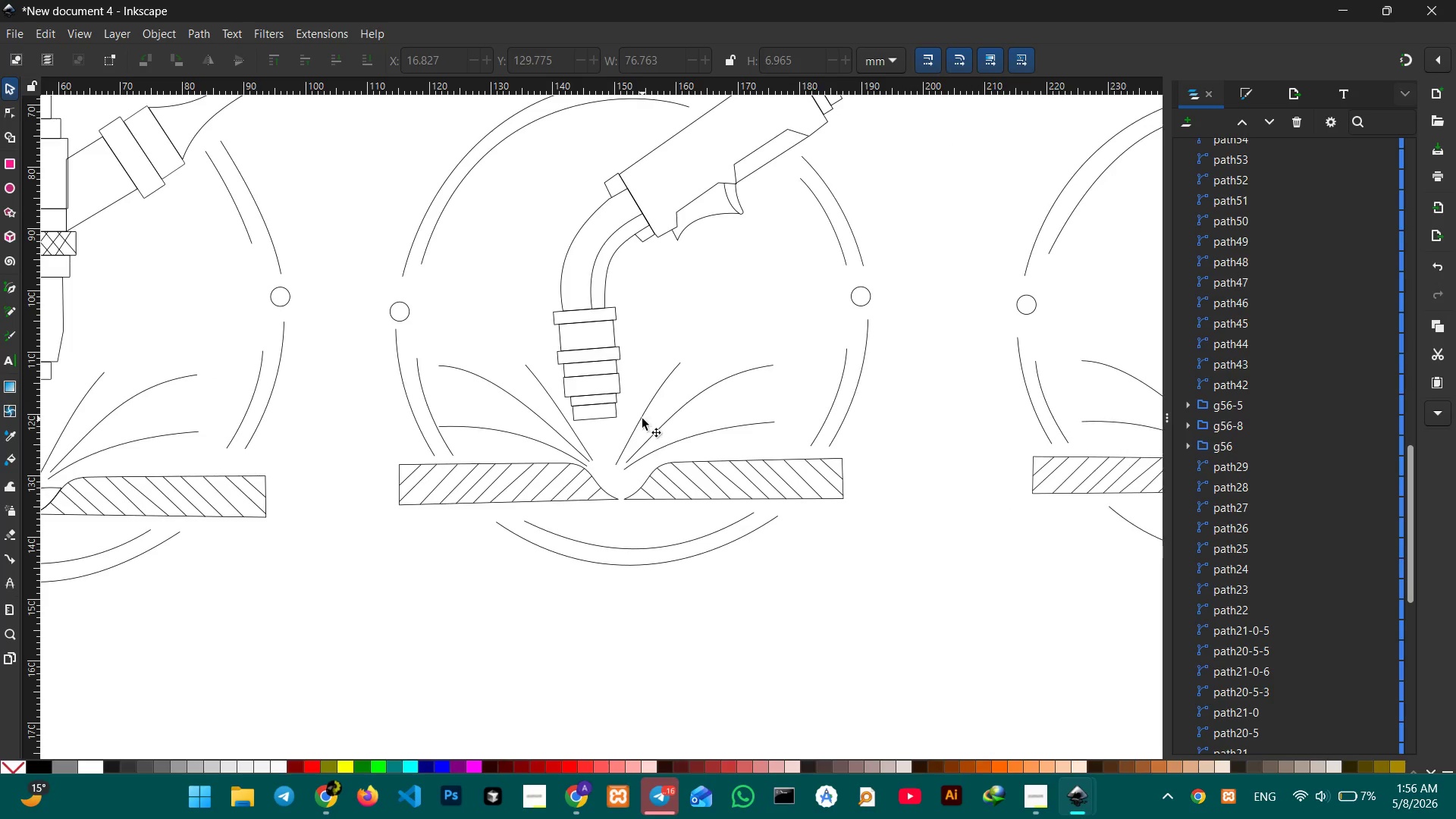 
left_click([642, 419])
 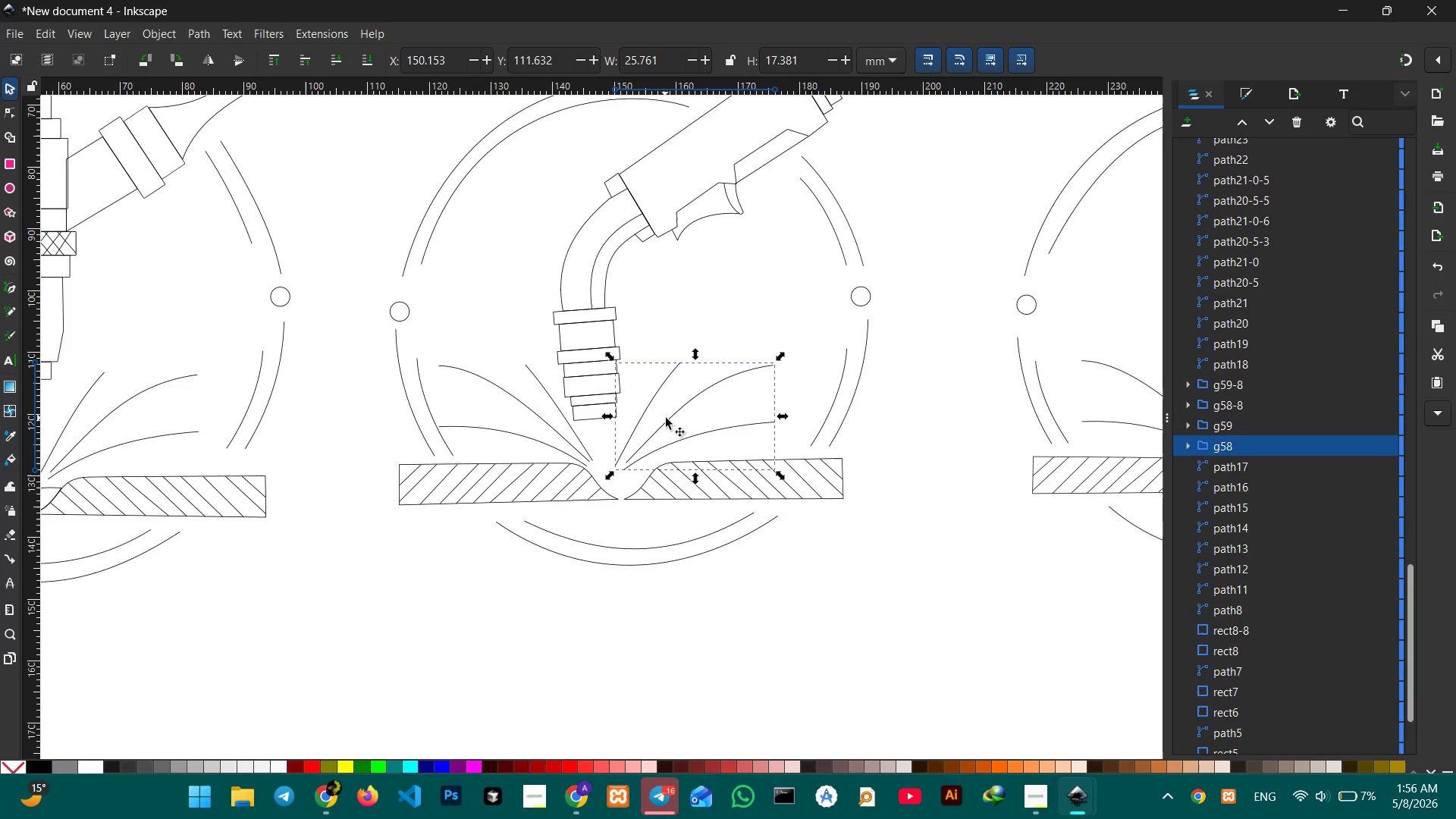 
left_click_drag(start_coordinate=[668, 418], to_coordinate=[696, 414])
 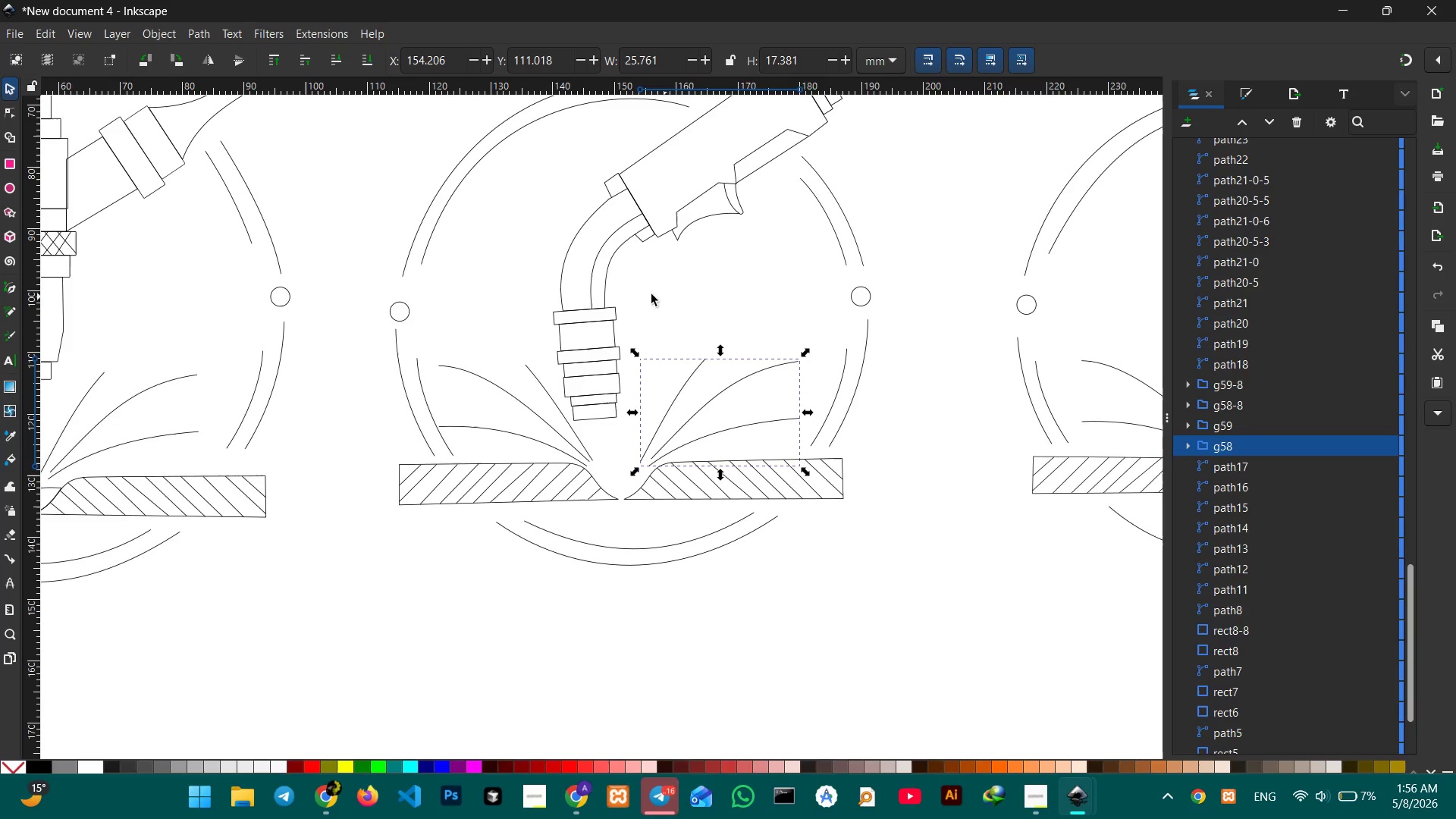 
left_click([579, 254])
 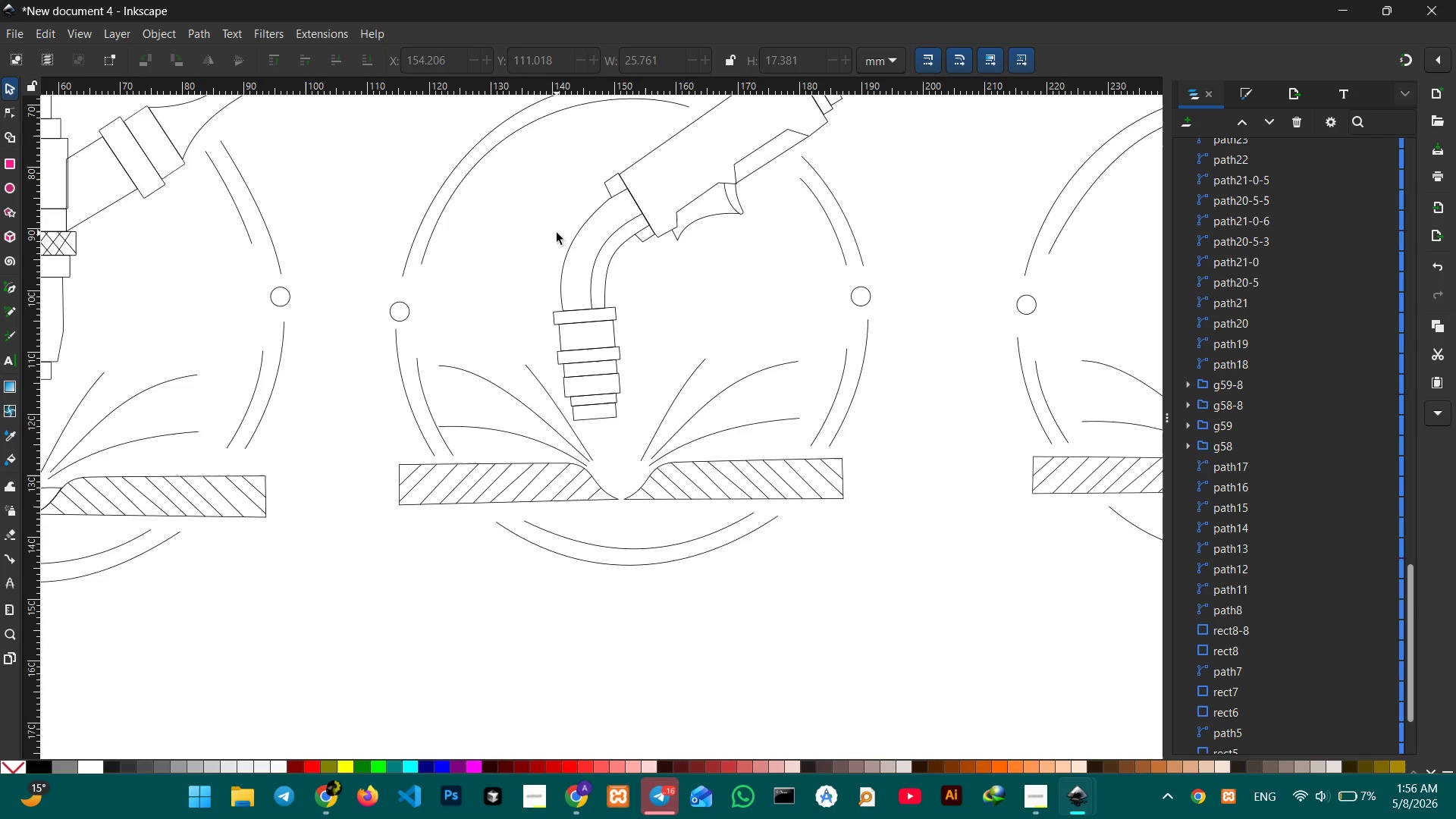 
left_click_drag(start_coordinate=[557, 233], to_coordinate=[619, 363])
 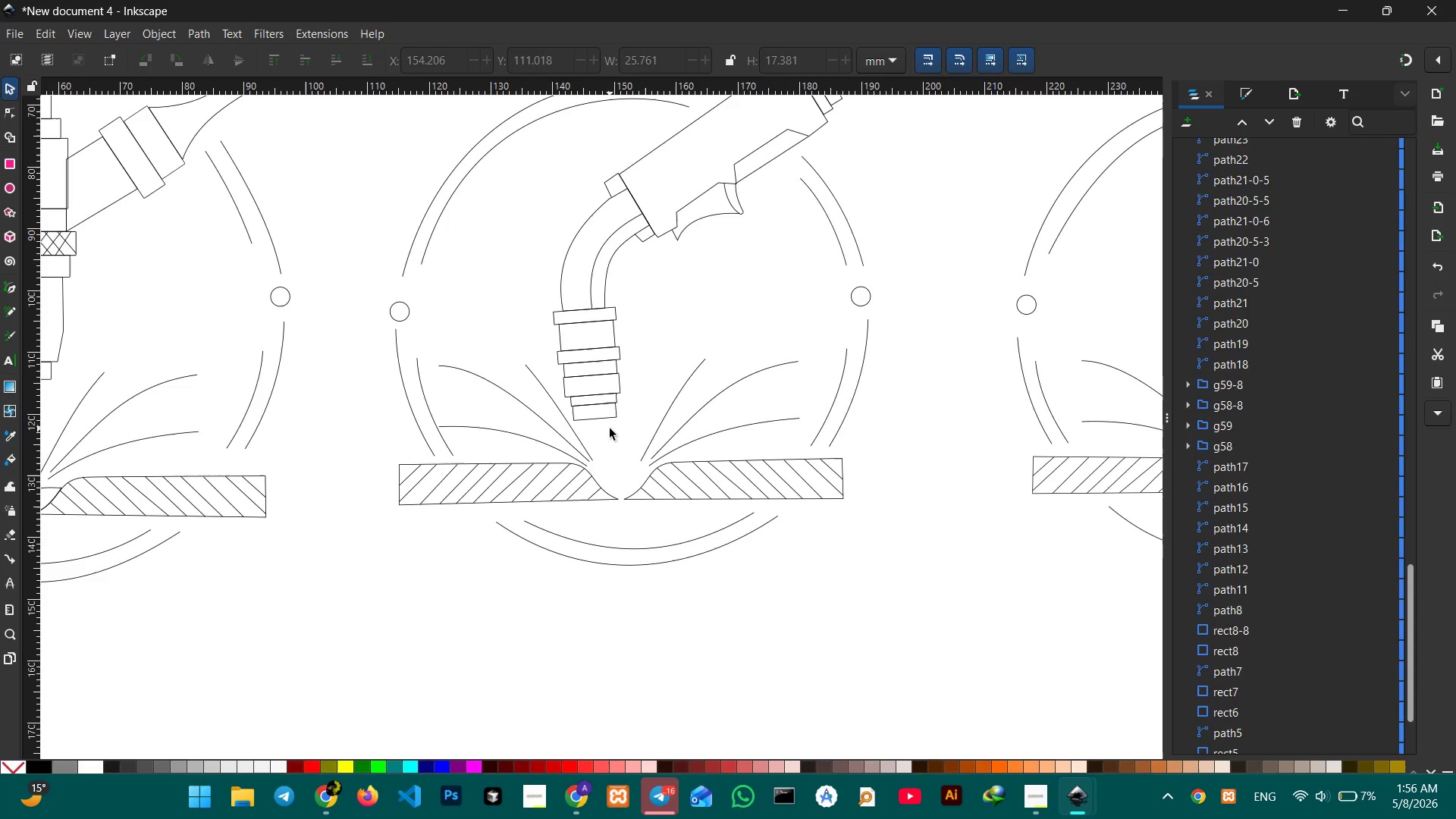 
left_click_drag(start_coordinate=[610, 428], to_coordinate=[576, 190])
 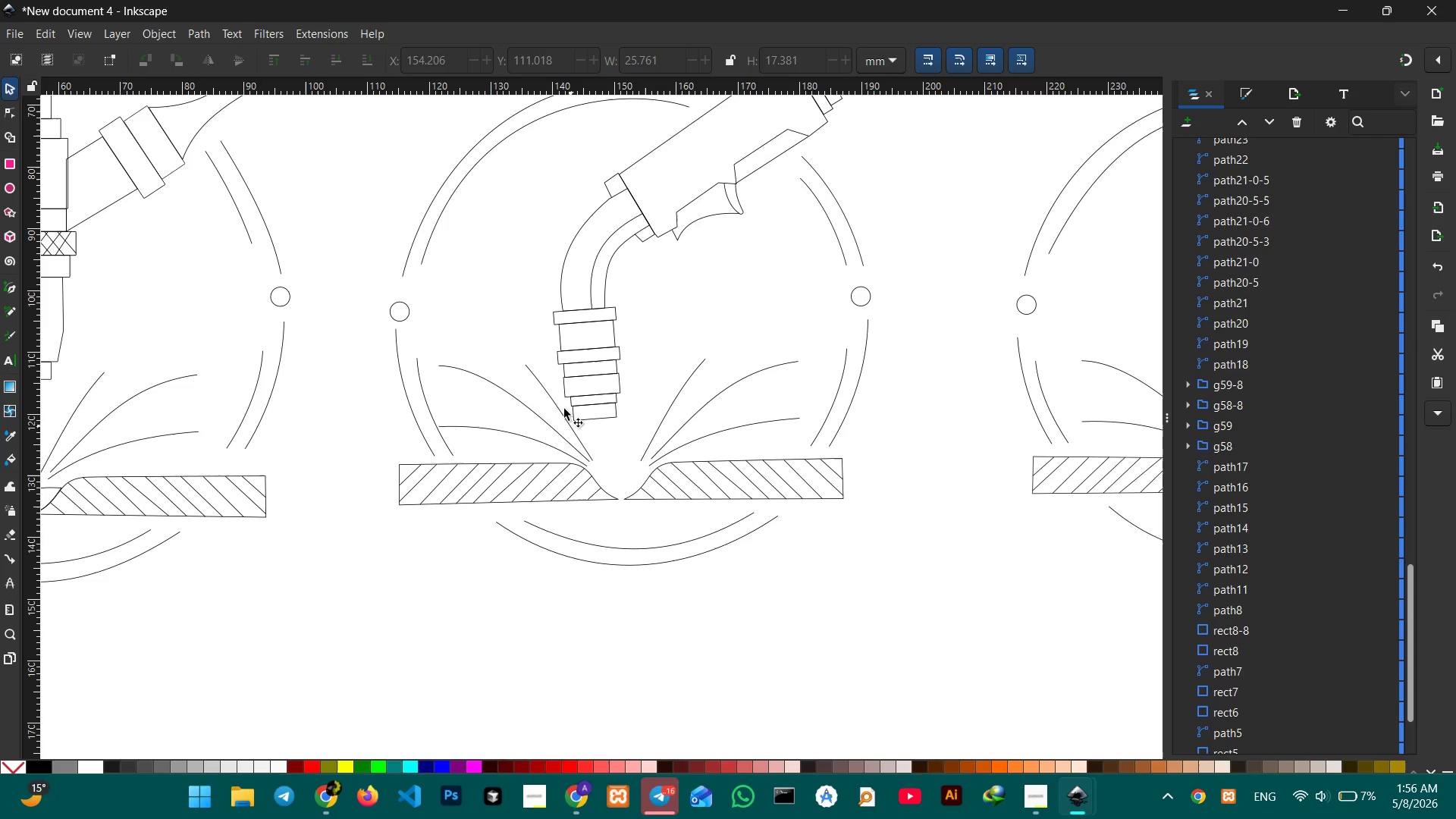 
left_click([565, 379])
 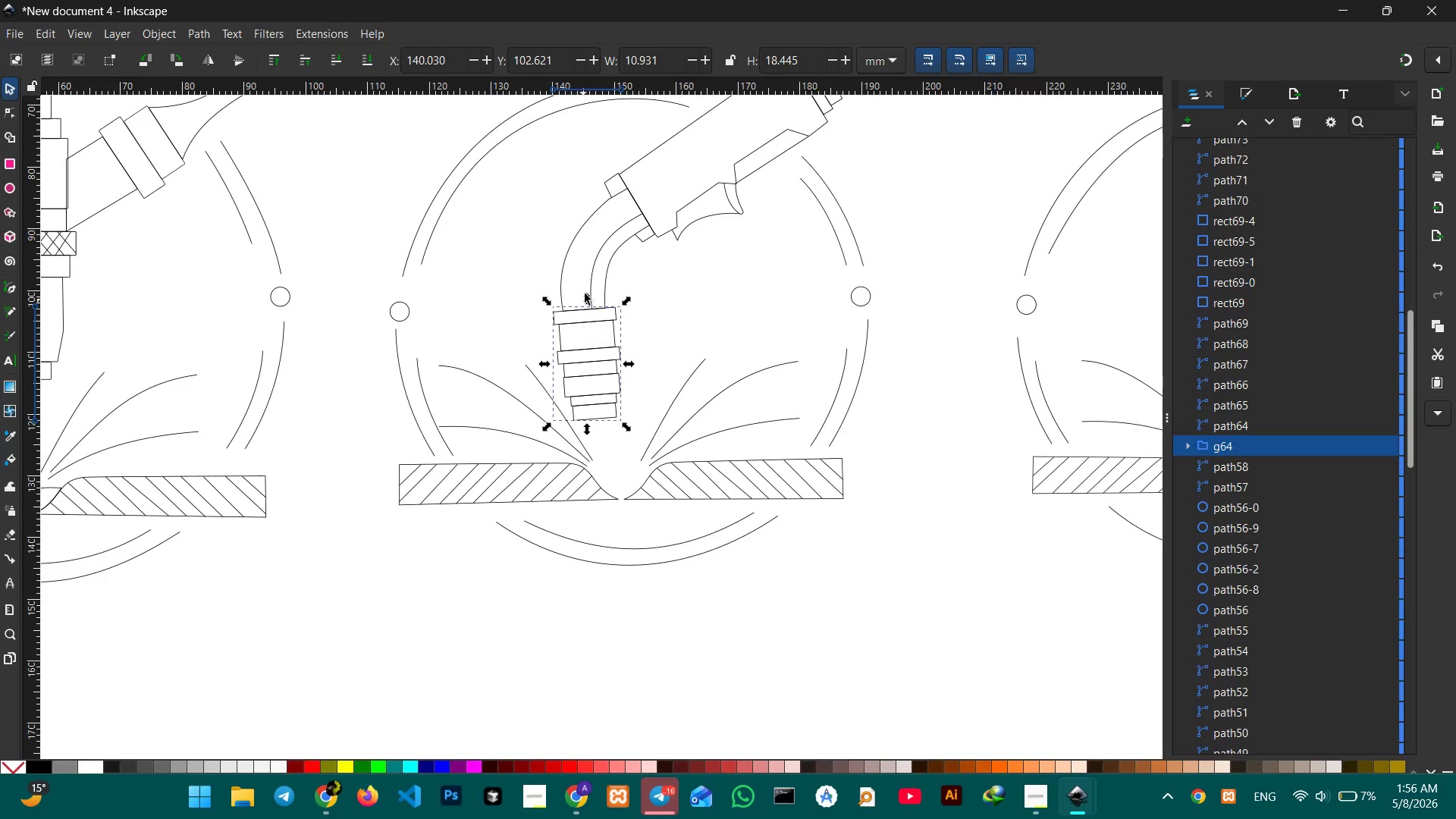 
hold_key(key=CapsLock, duration=0.47)
 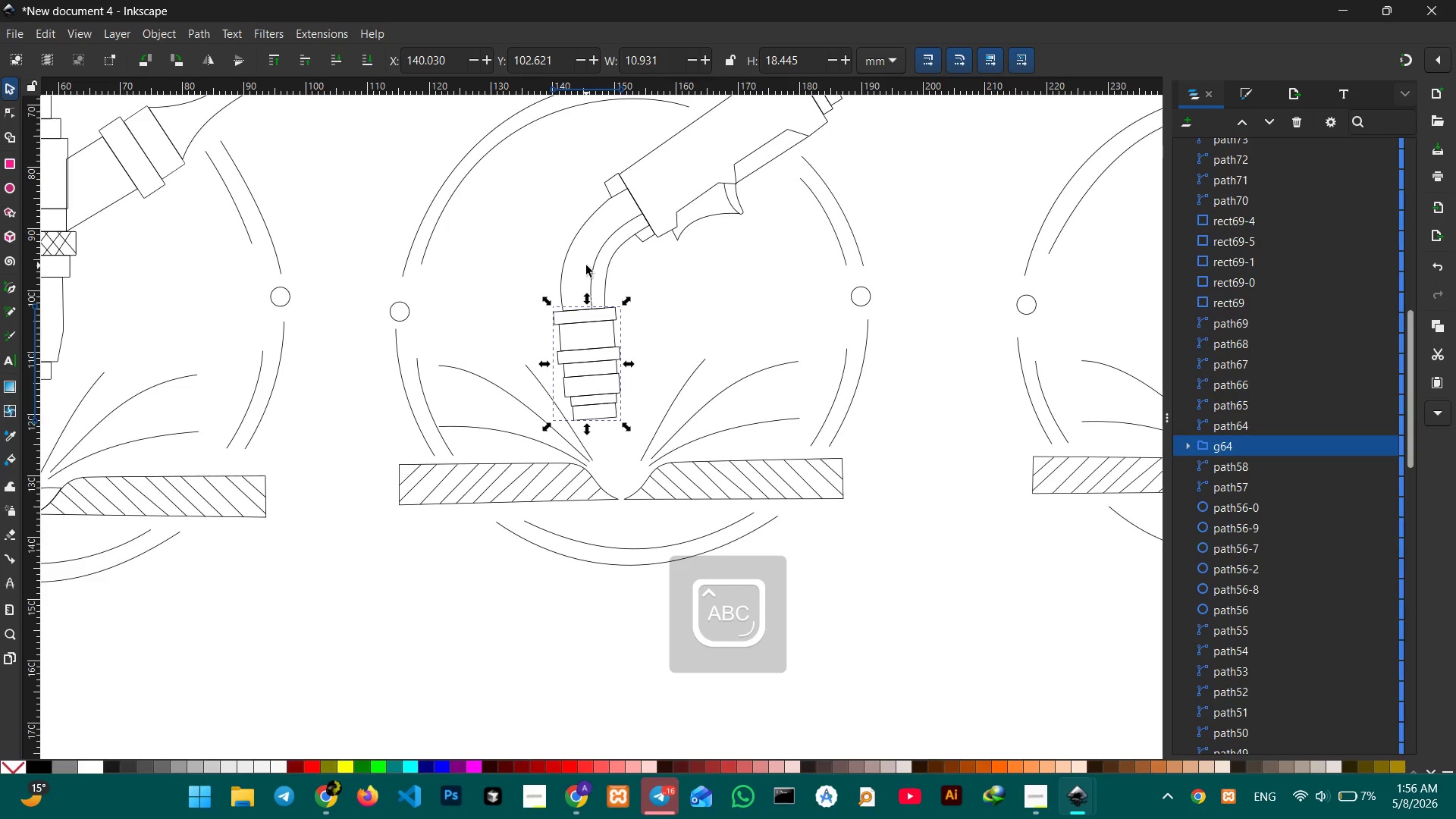 
hold_key(key=ShiftLeft, duration=12.38)
left_click([607, 265])
 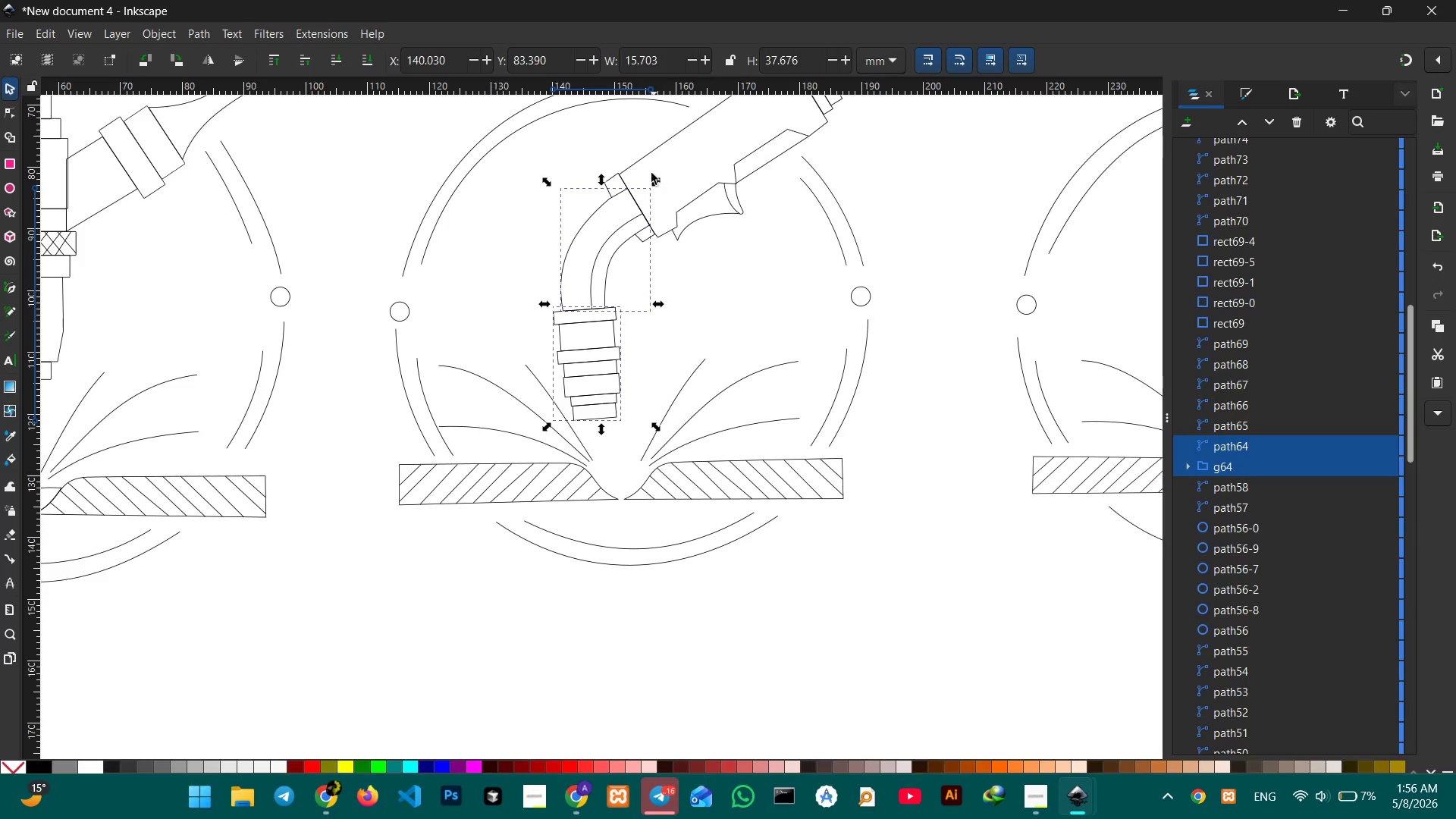 
left_click_drag(start_coordinate=[623, 149], to_coordinate=[754, 249])
 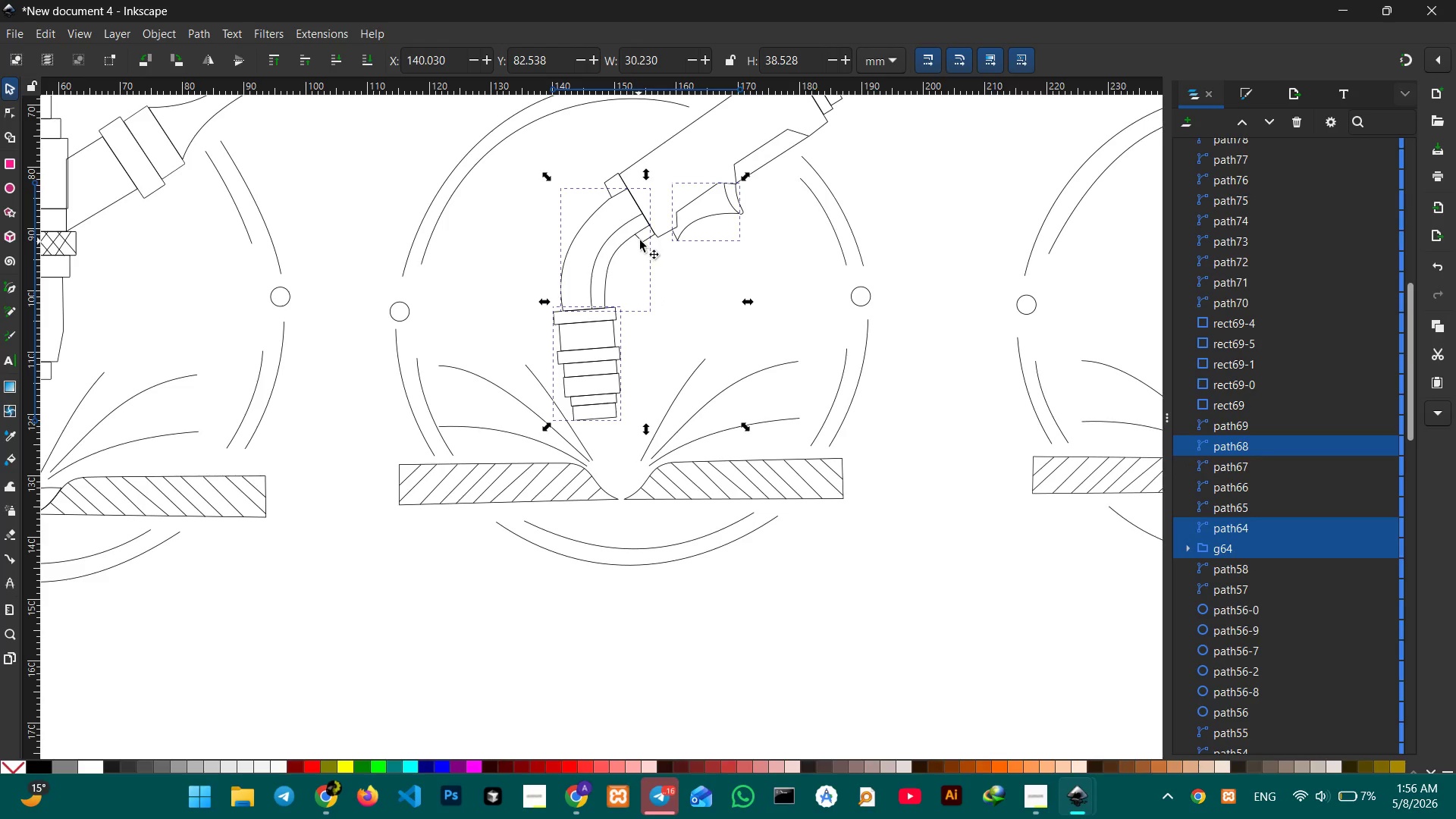 
left_click([642, 240])
 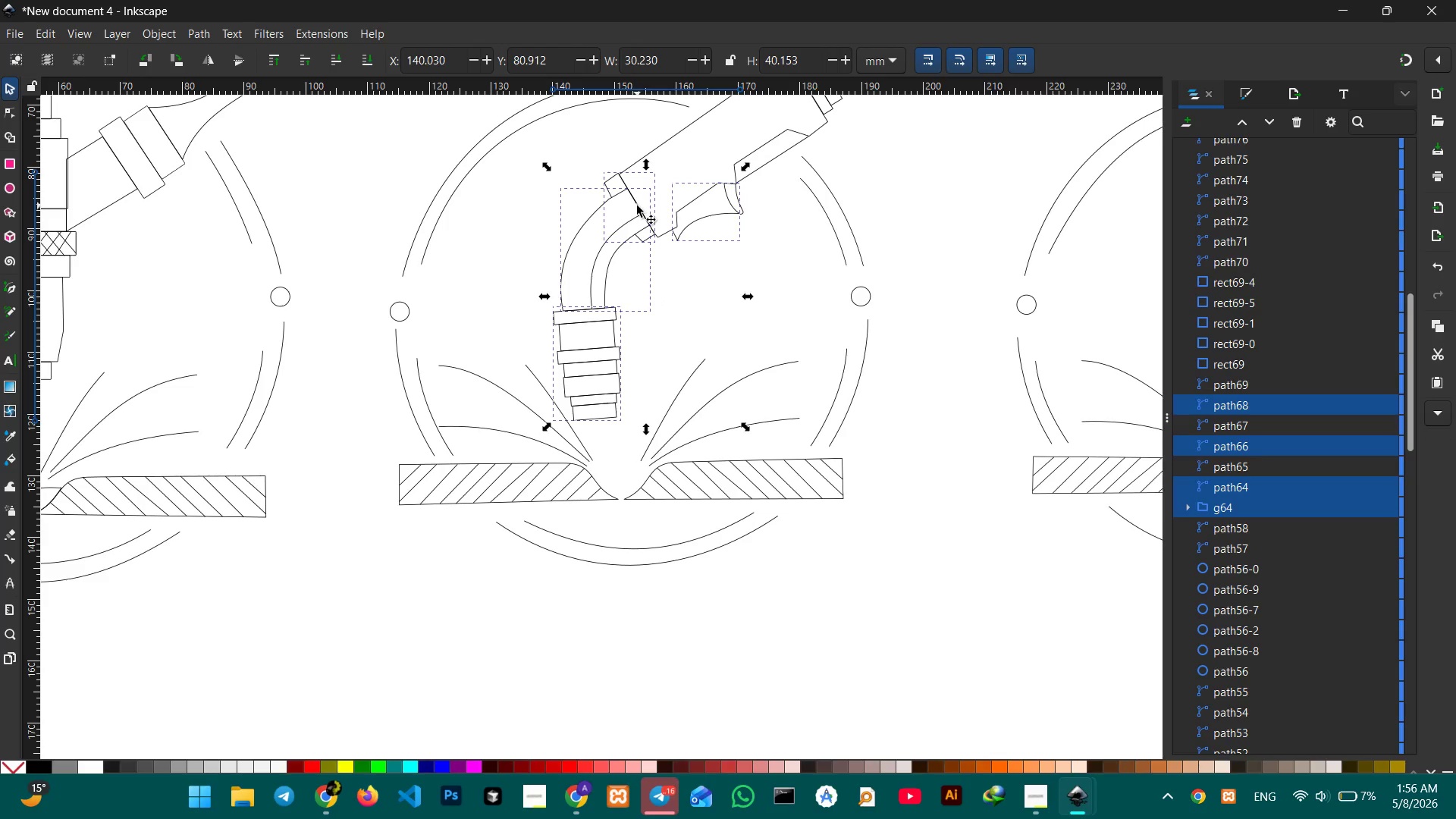 
left_click([637, 206])
 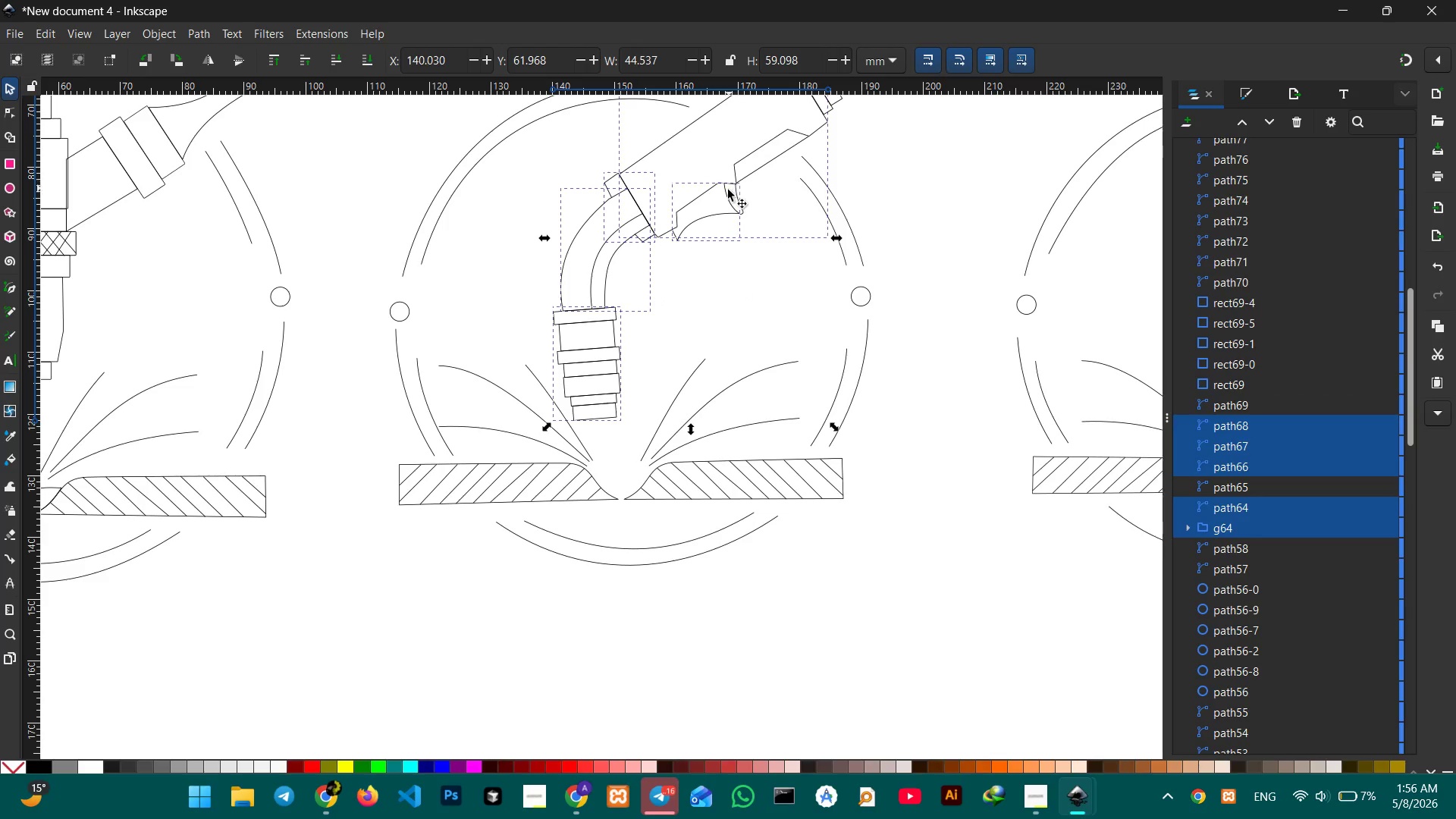 
left_click([726, 193])
 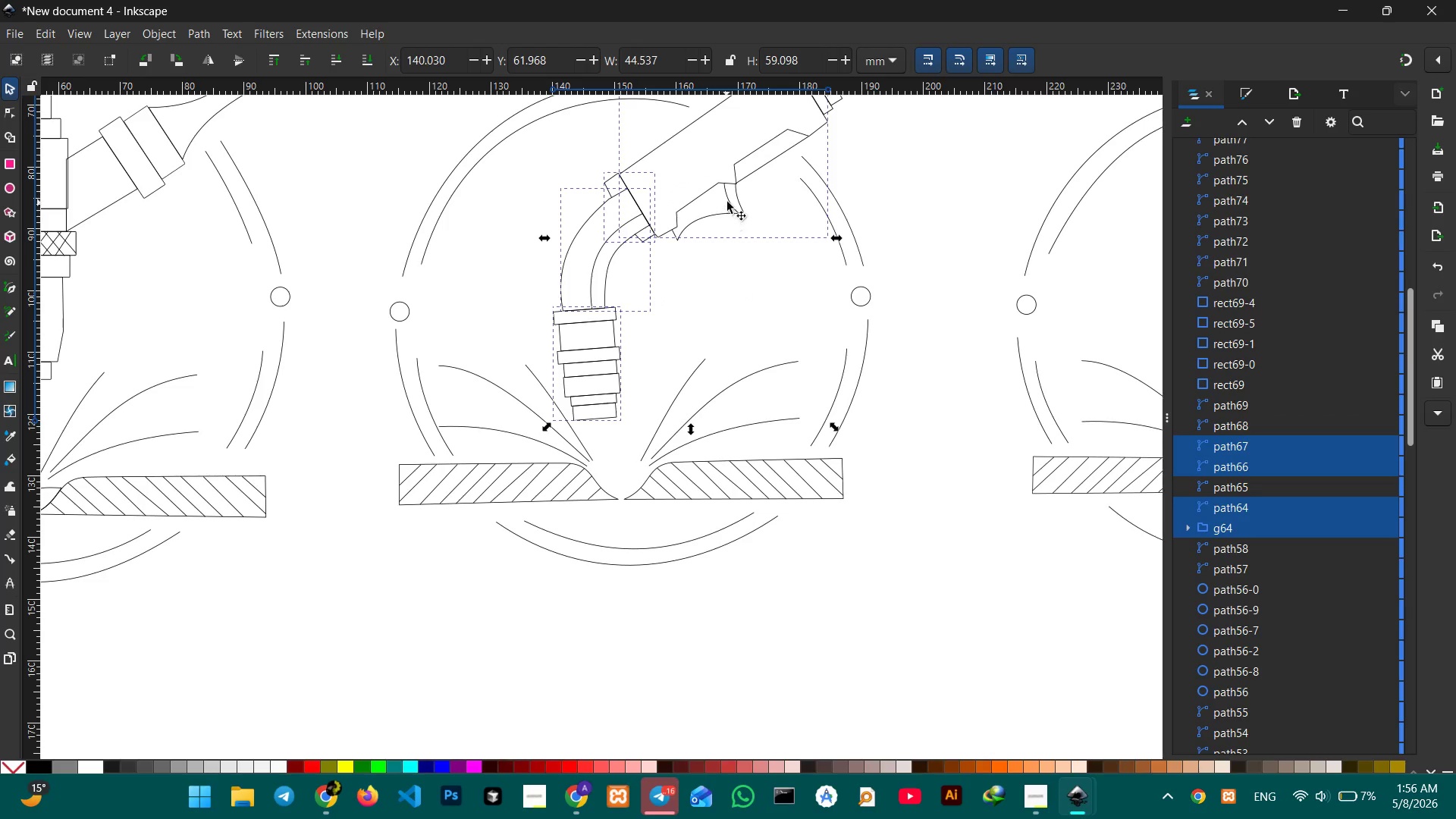 
left_click([727, 201])
 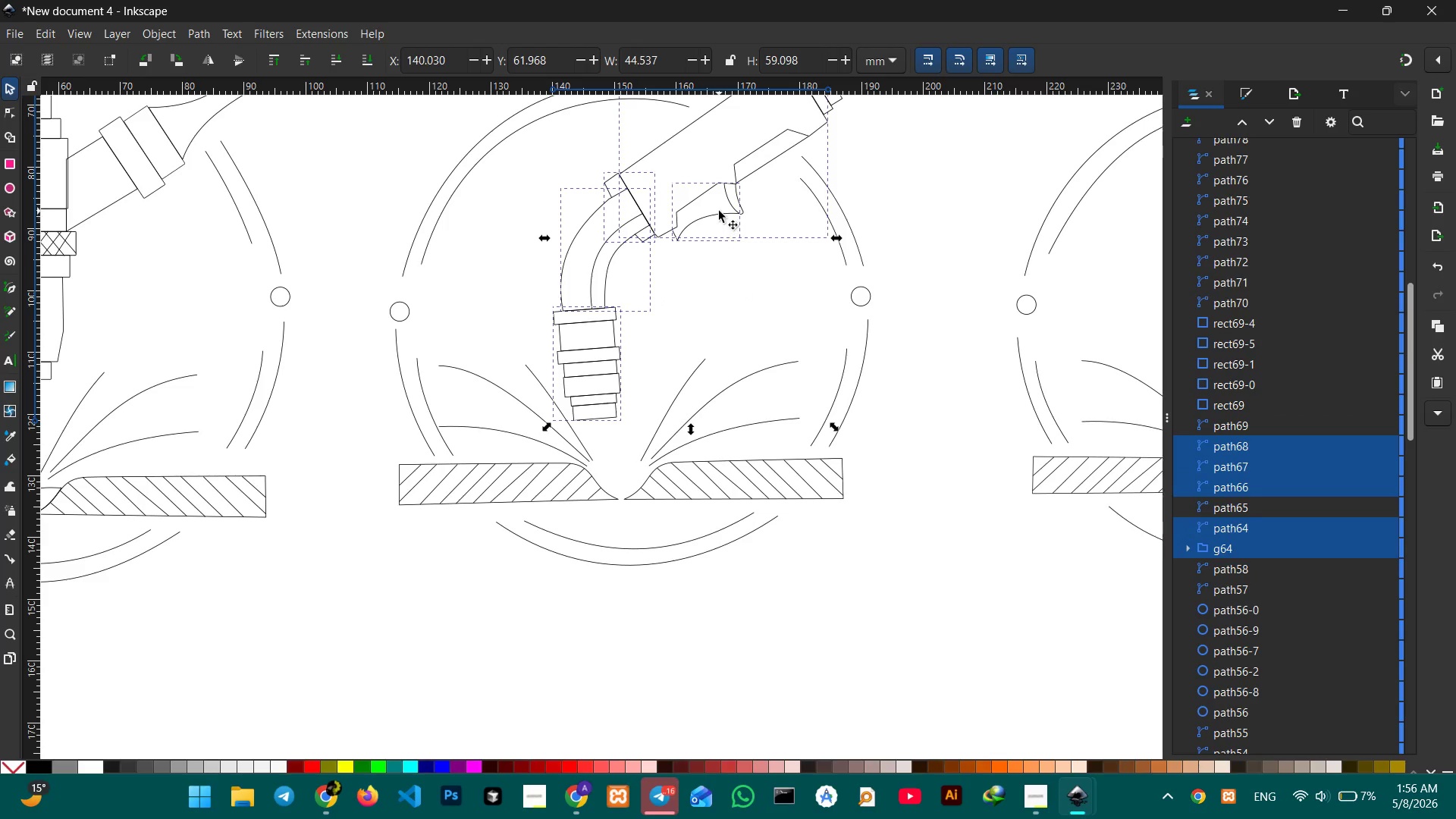 
left_click([719, 211])
 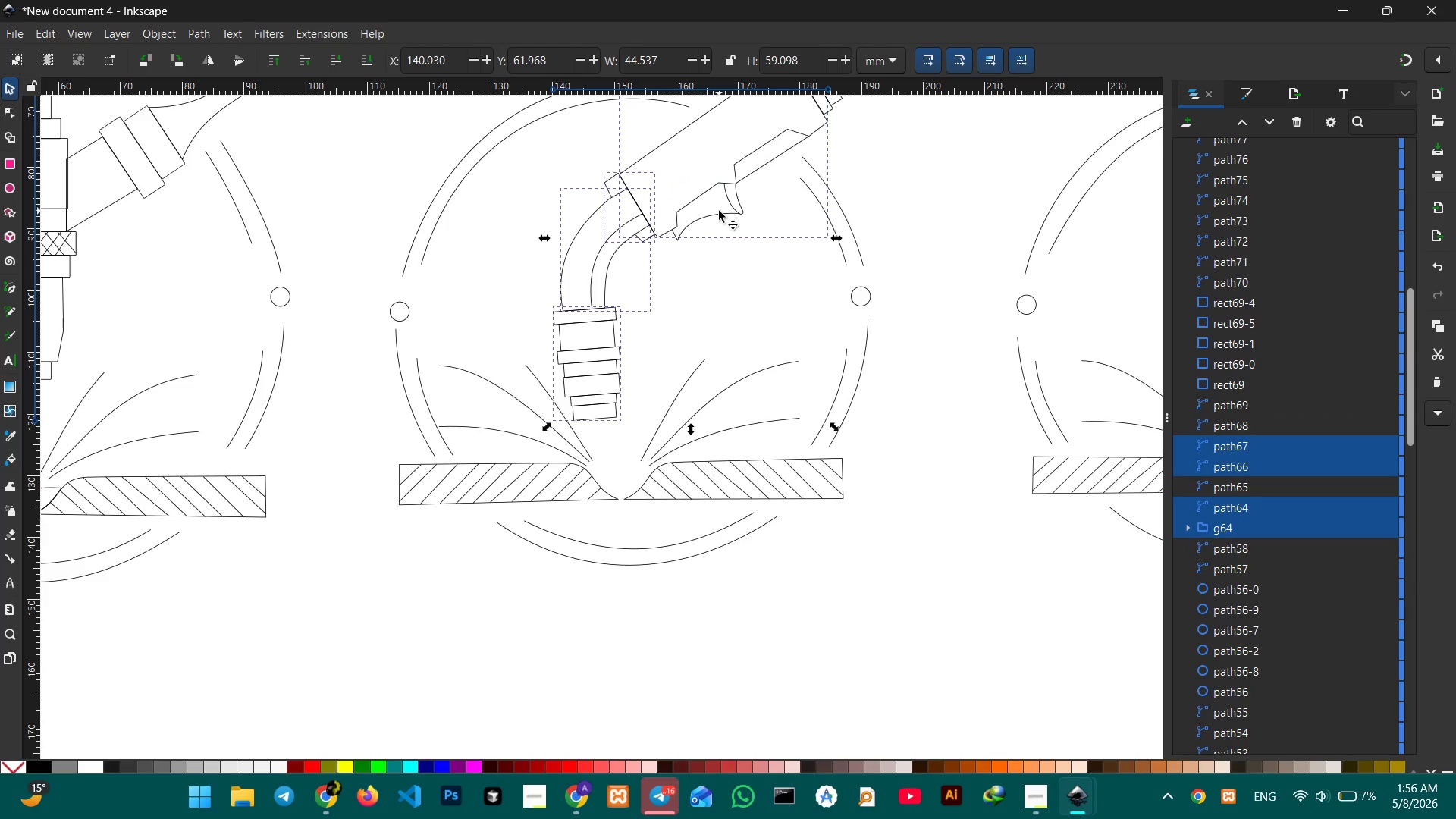 
double_click([719, 211])
 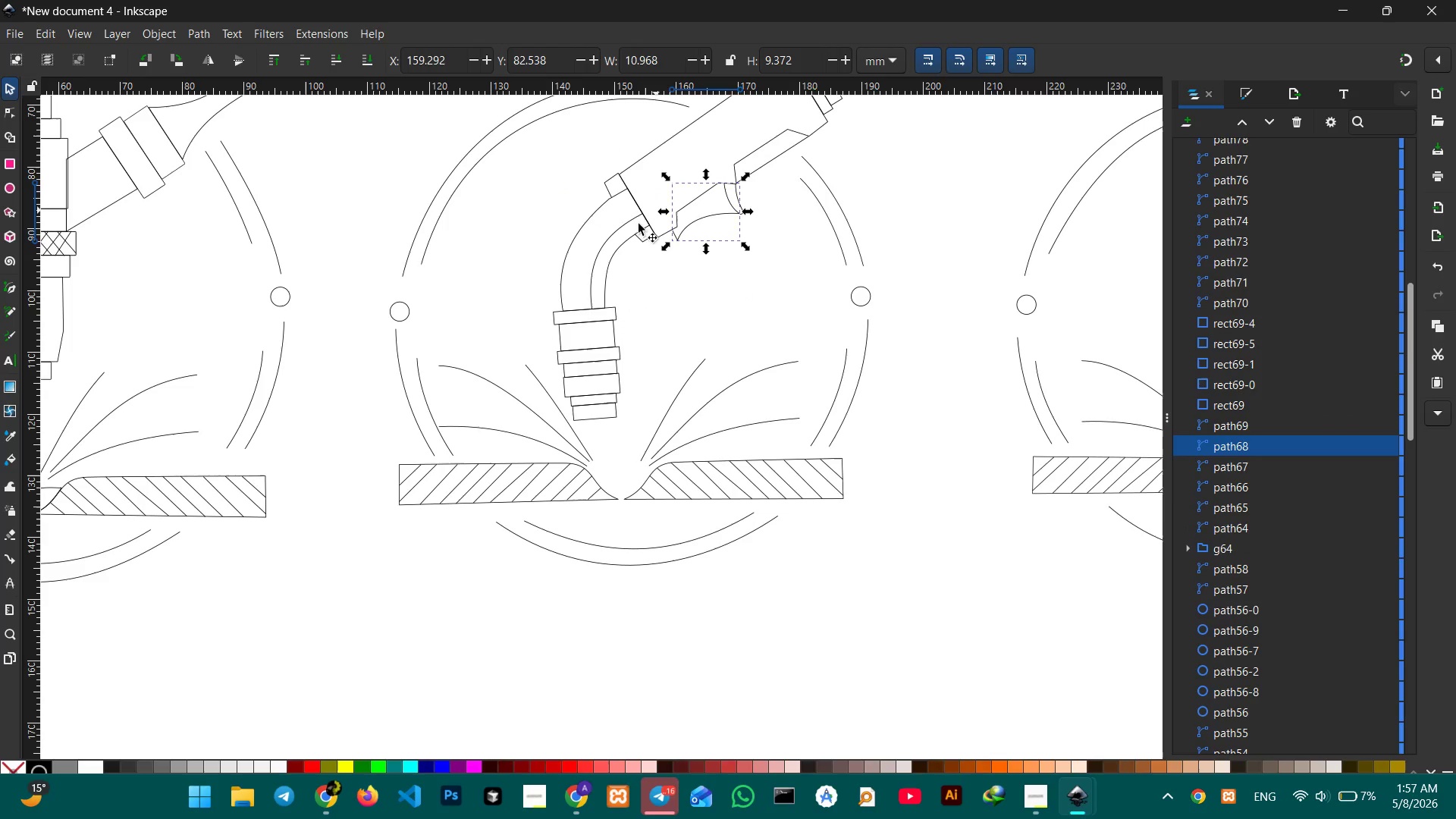 
left_click_drag(start_coordinate=[556, 249], to_coordinate=[620, 419])
 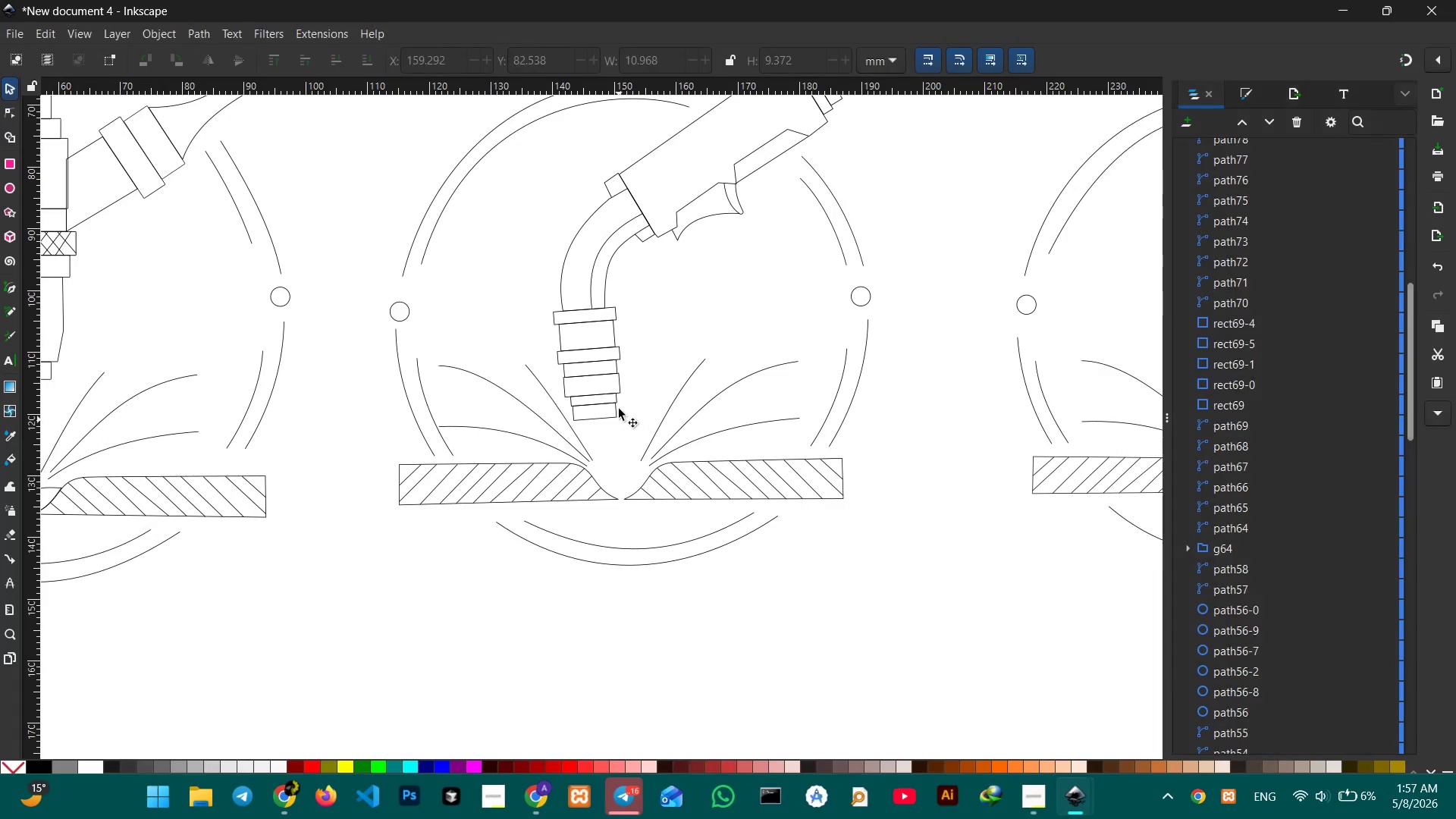 
wait(7.66)
 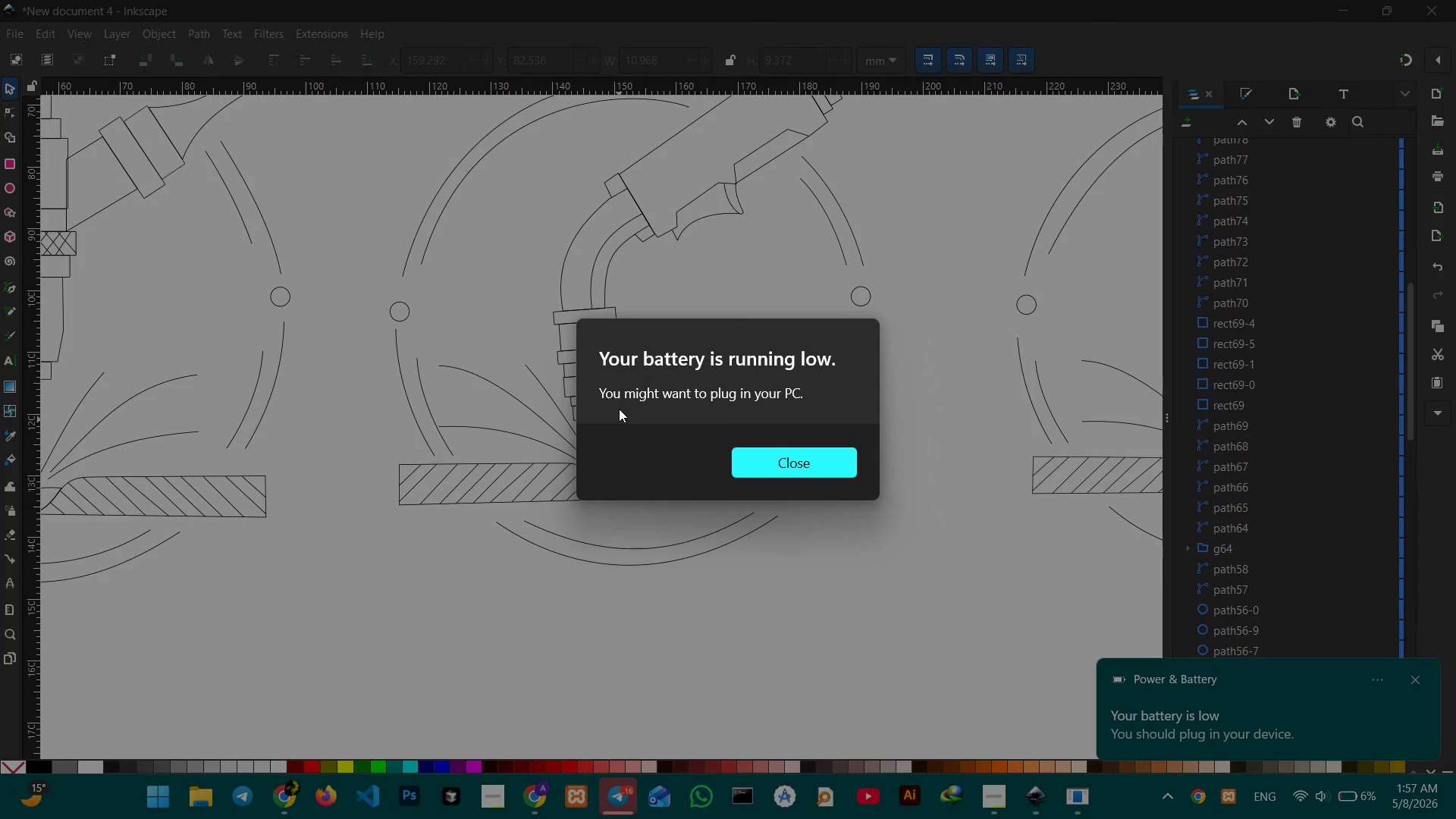 
left_click([600, 405])
 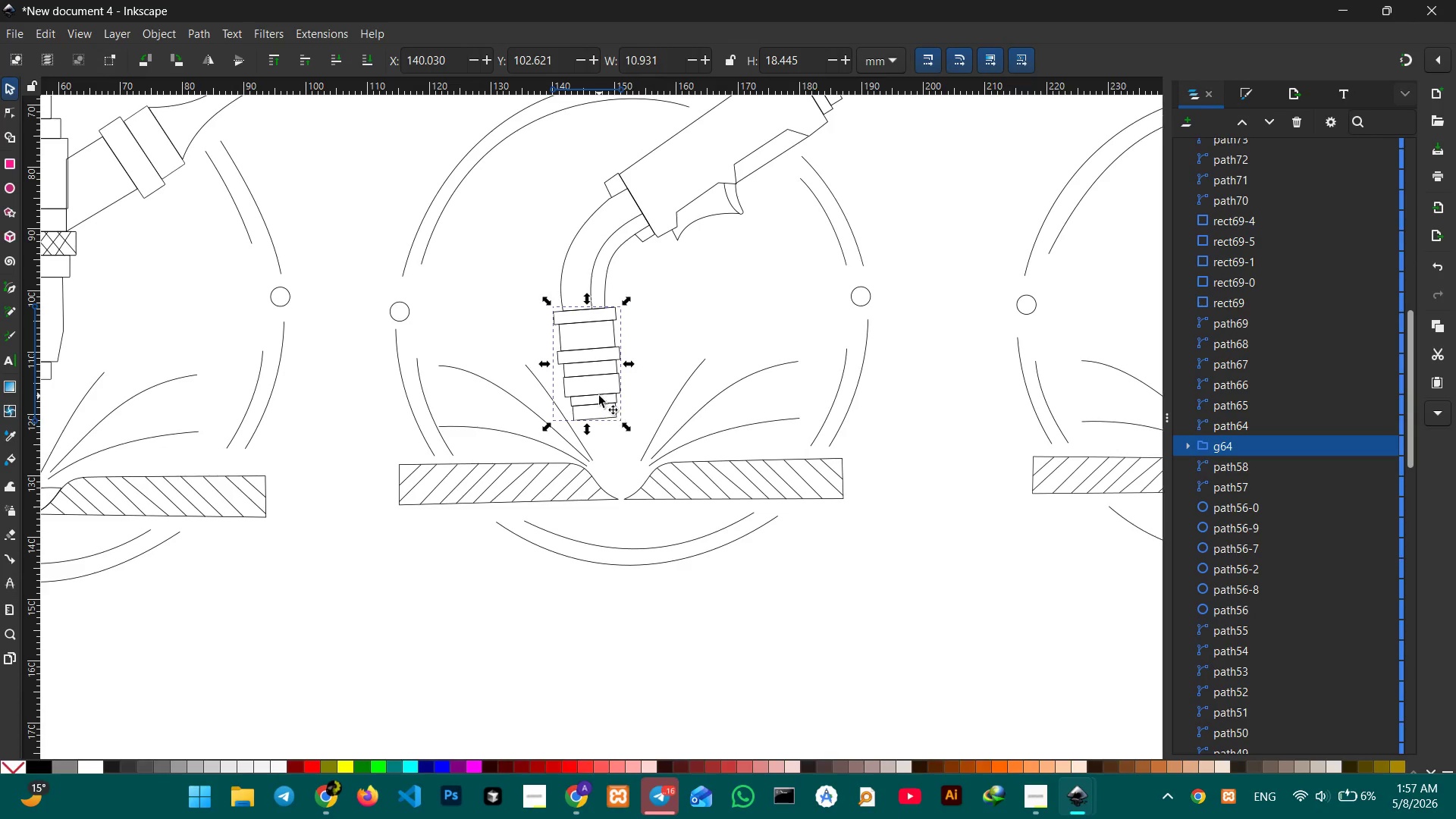 
left_click_drag(start_coordinate=[599, 396], to_coordinate=[619, 397])
 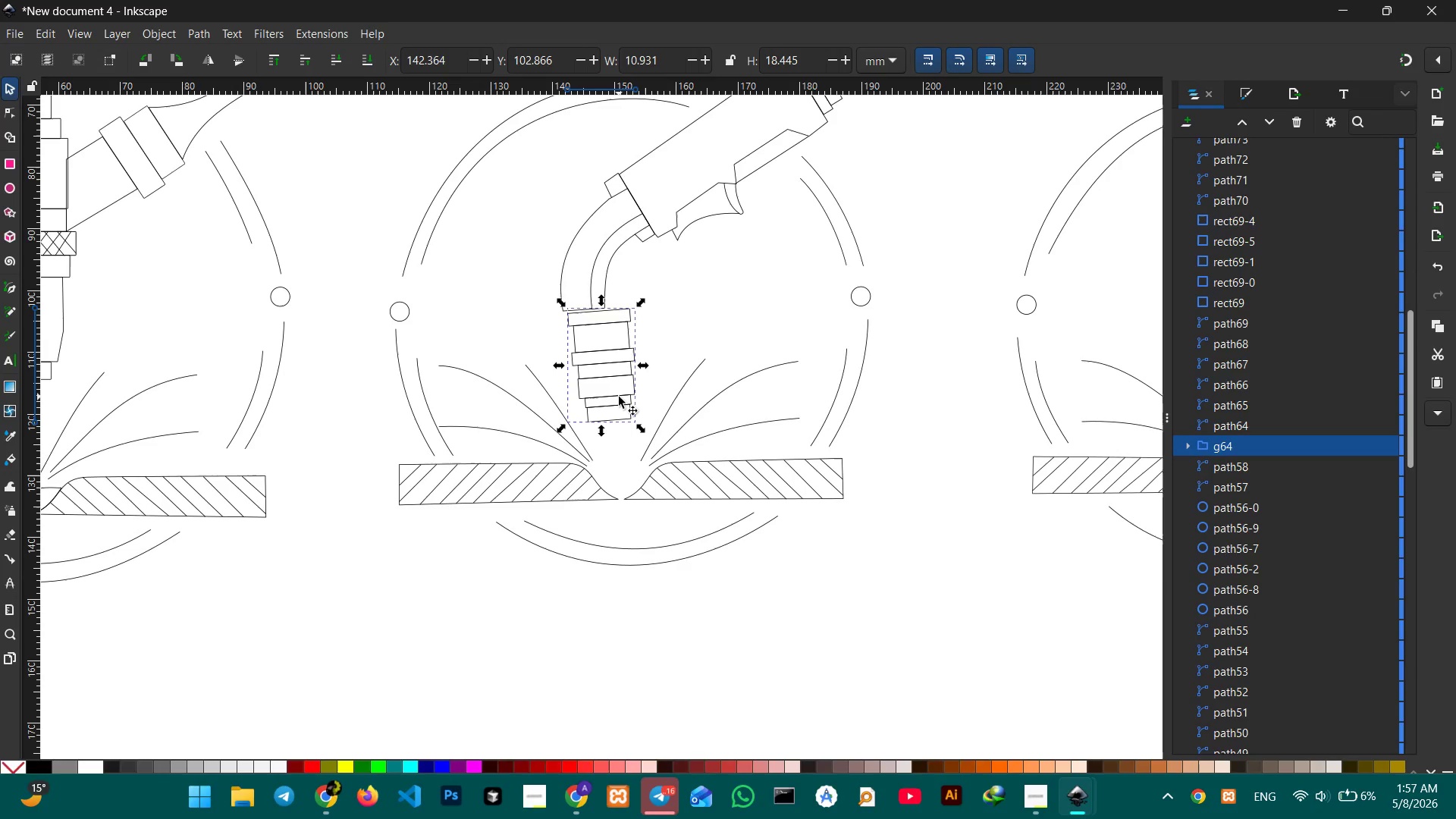 
key(Control+Z)
 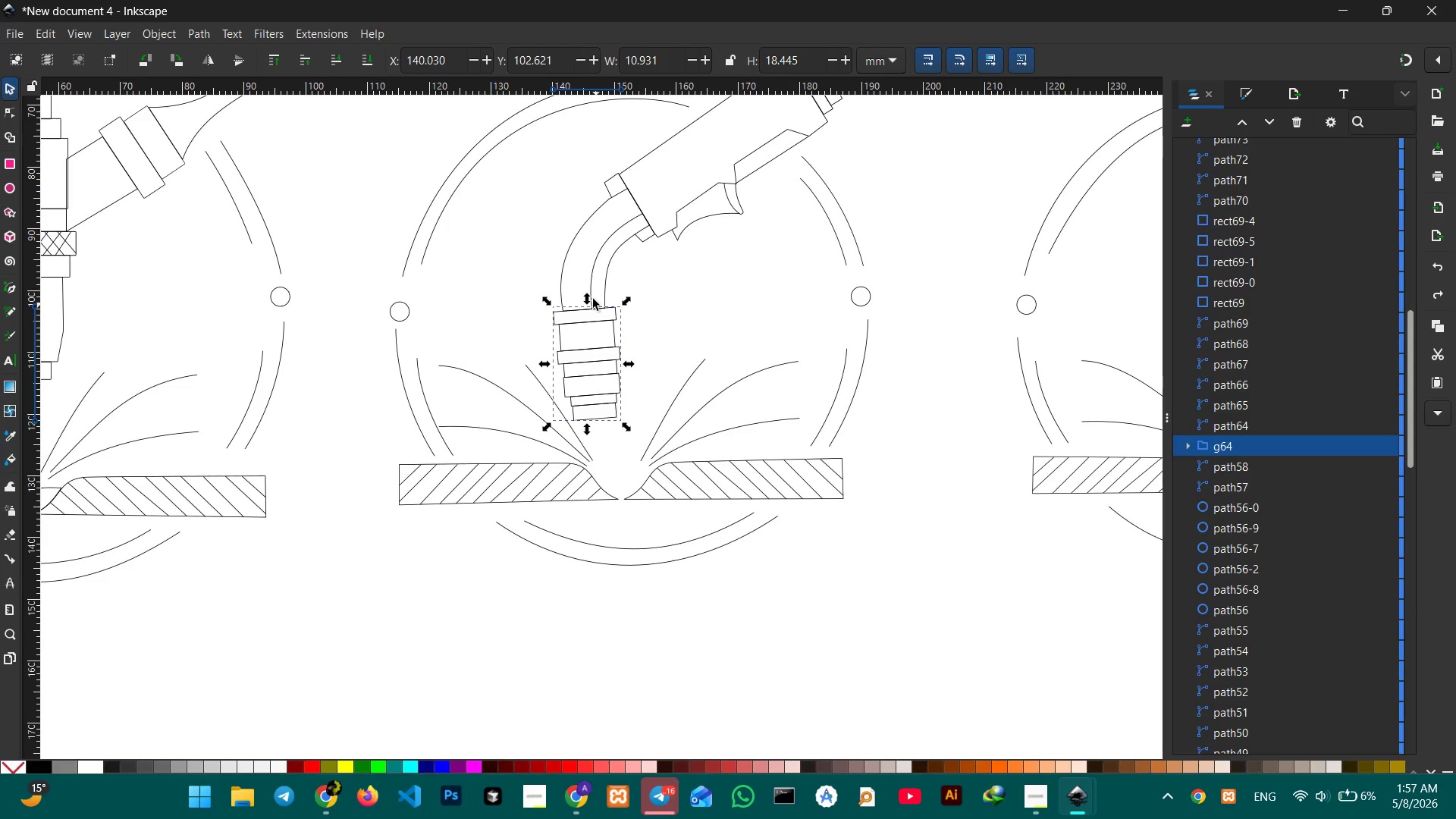 
hold_key(key=ShiftLeft, duration=13.11)
left_click([592, 270])
 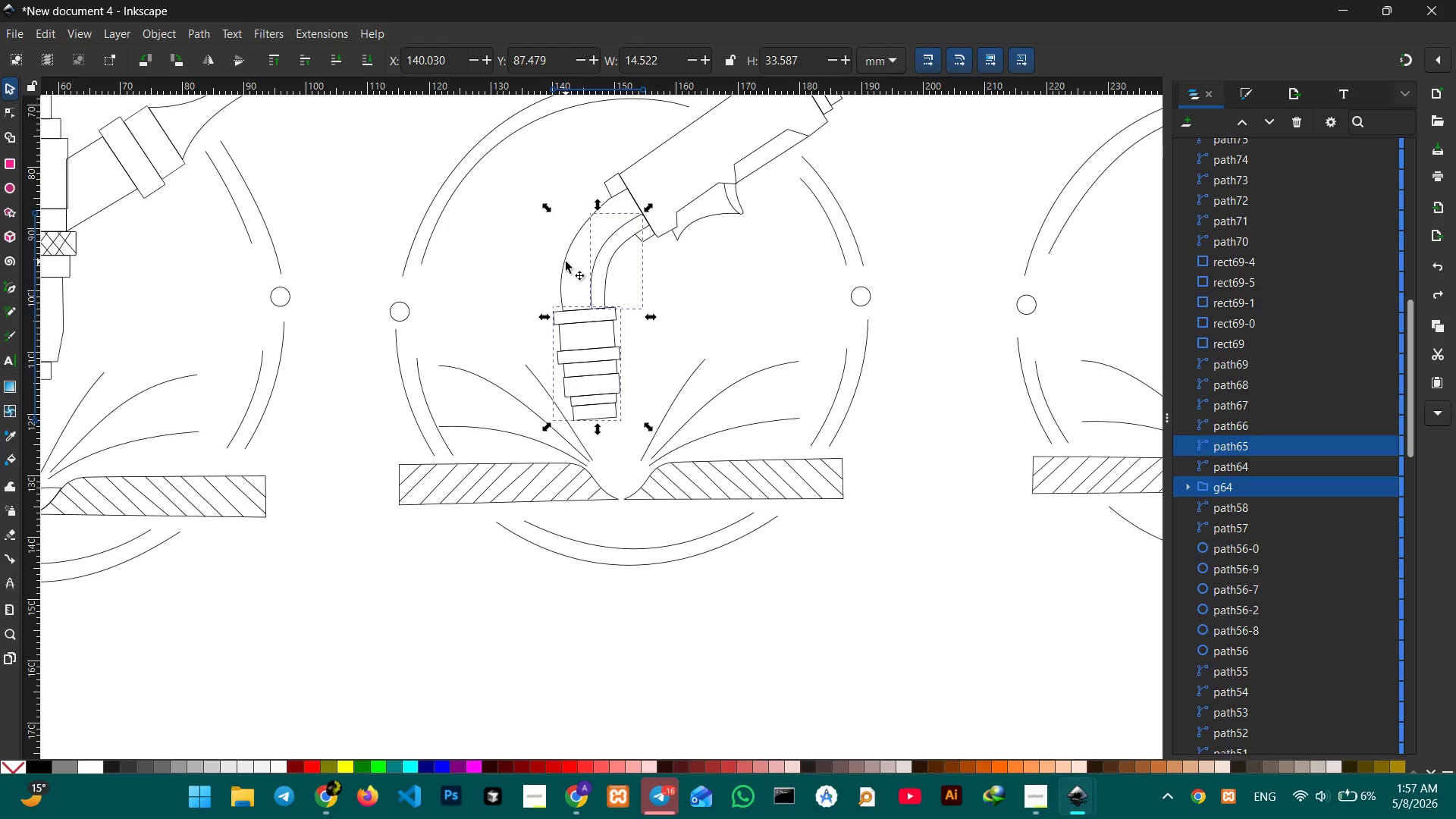 
left_click([564, 262])
 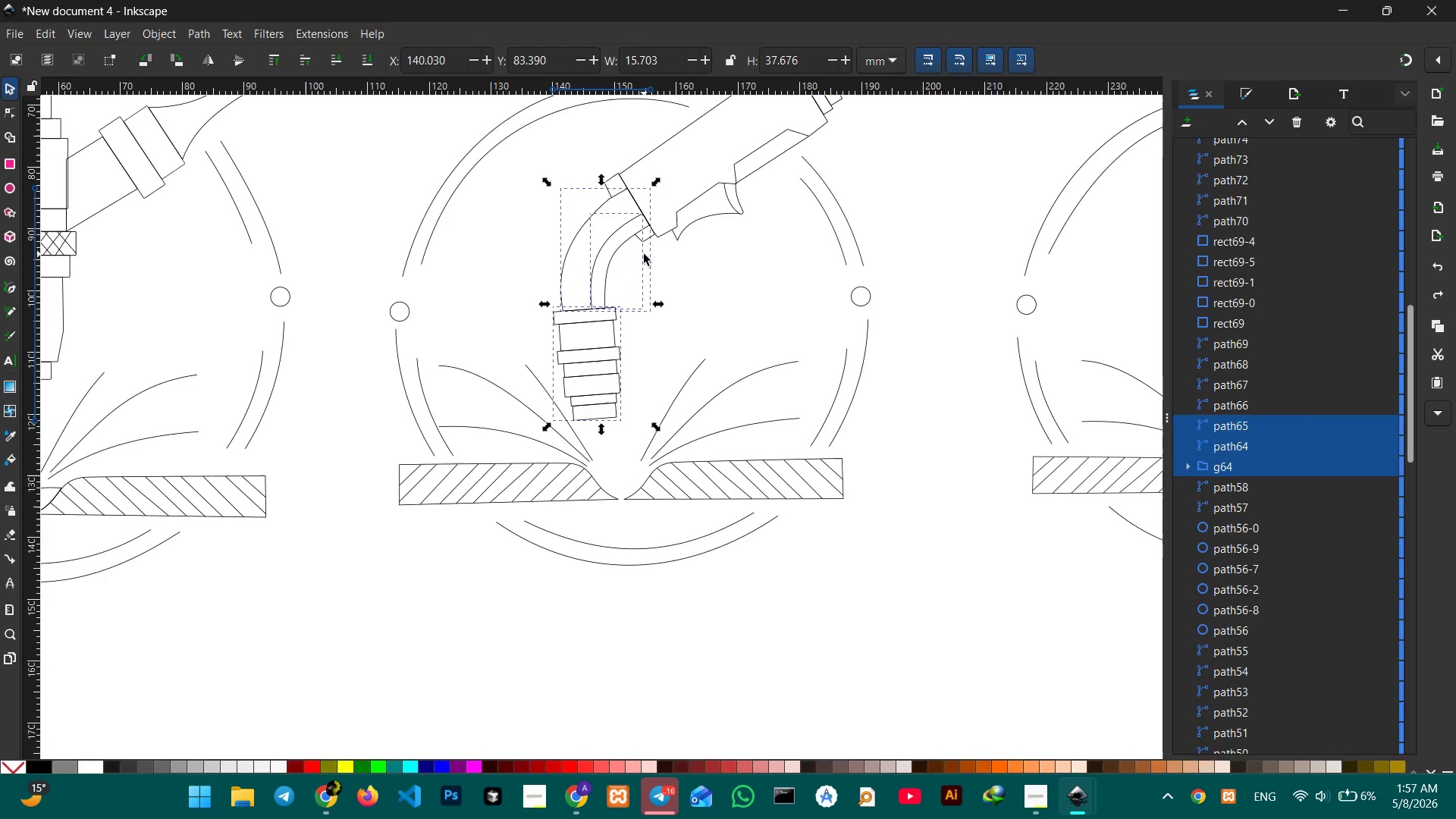 
left_click([648, 238])
 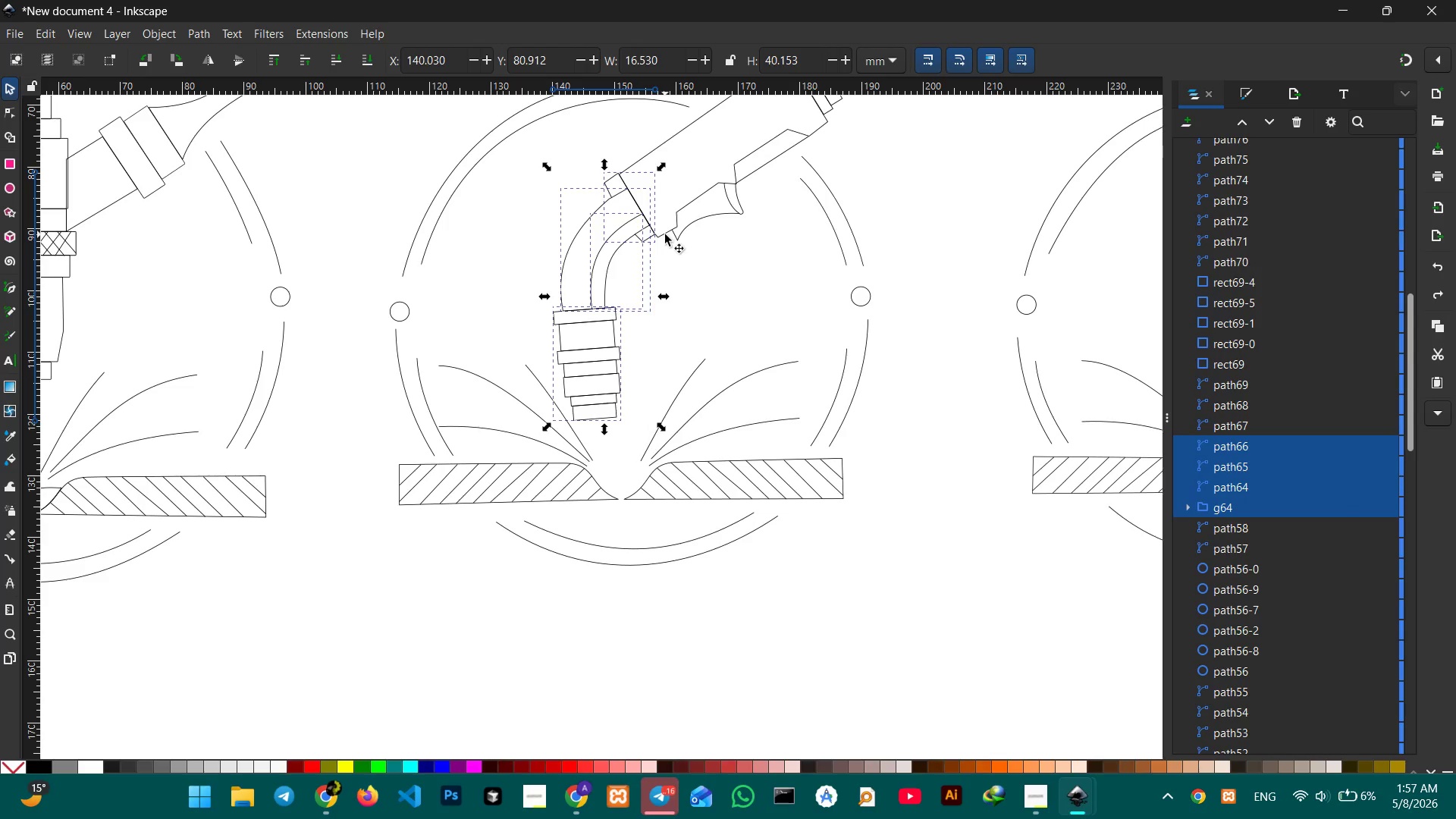 
left_click([665, 234])
 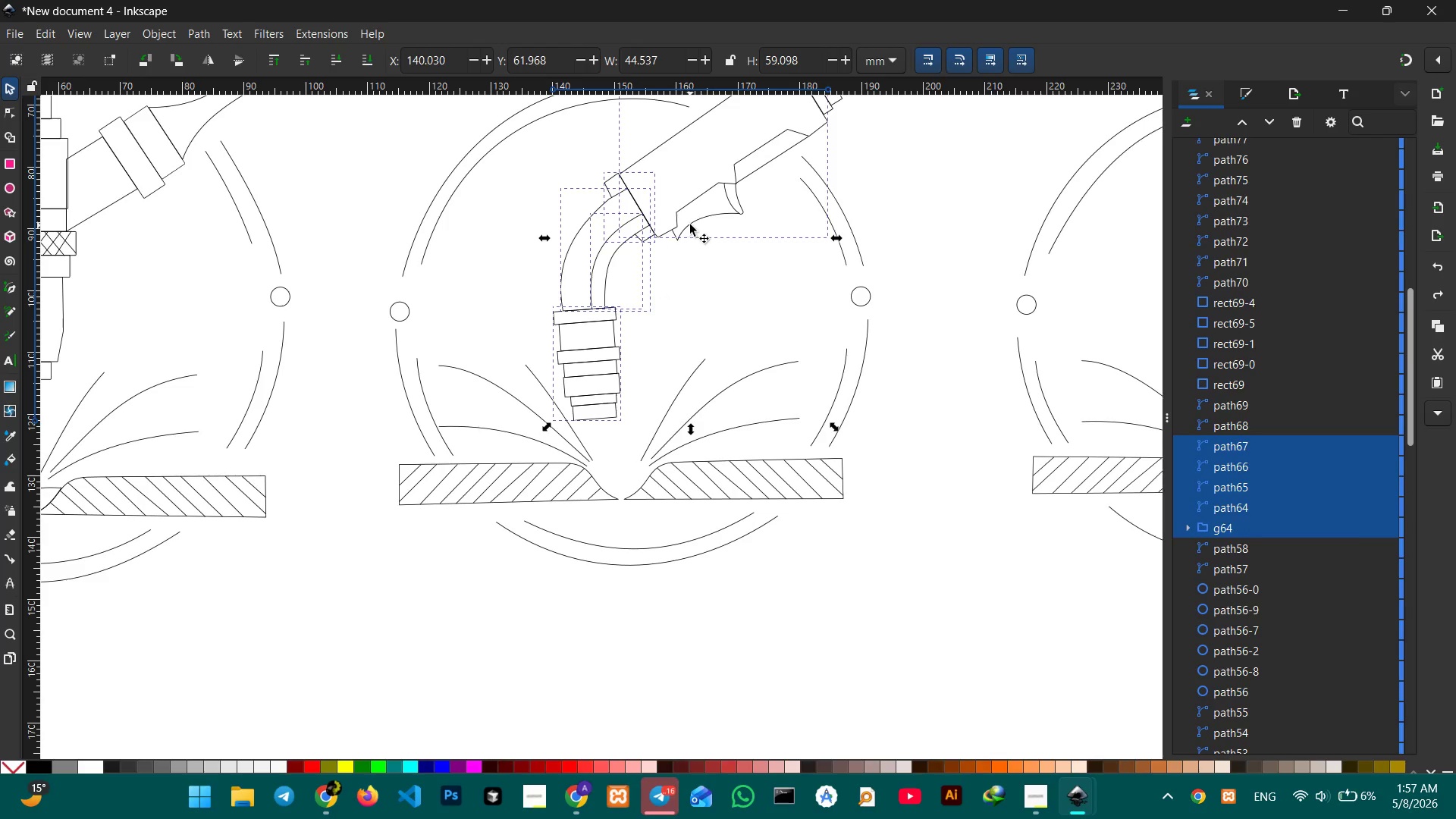 
left_click([691, 224])
 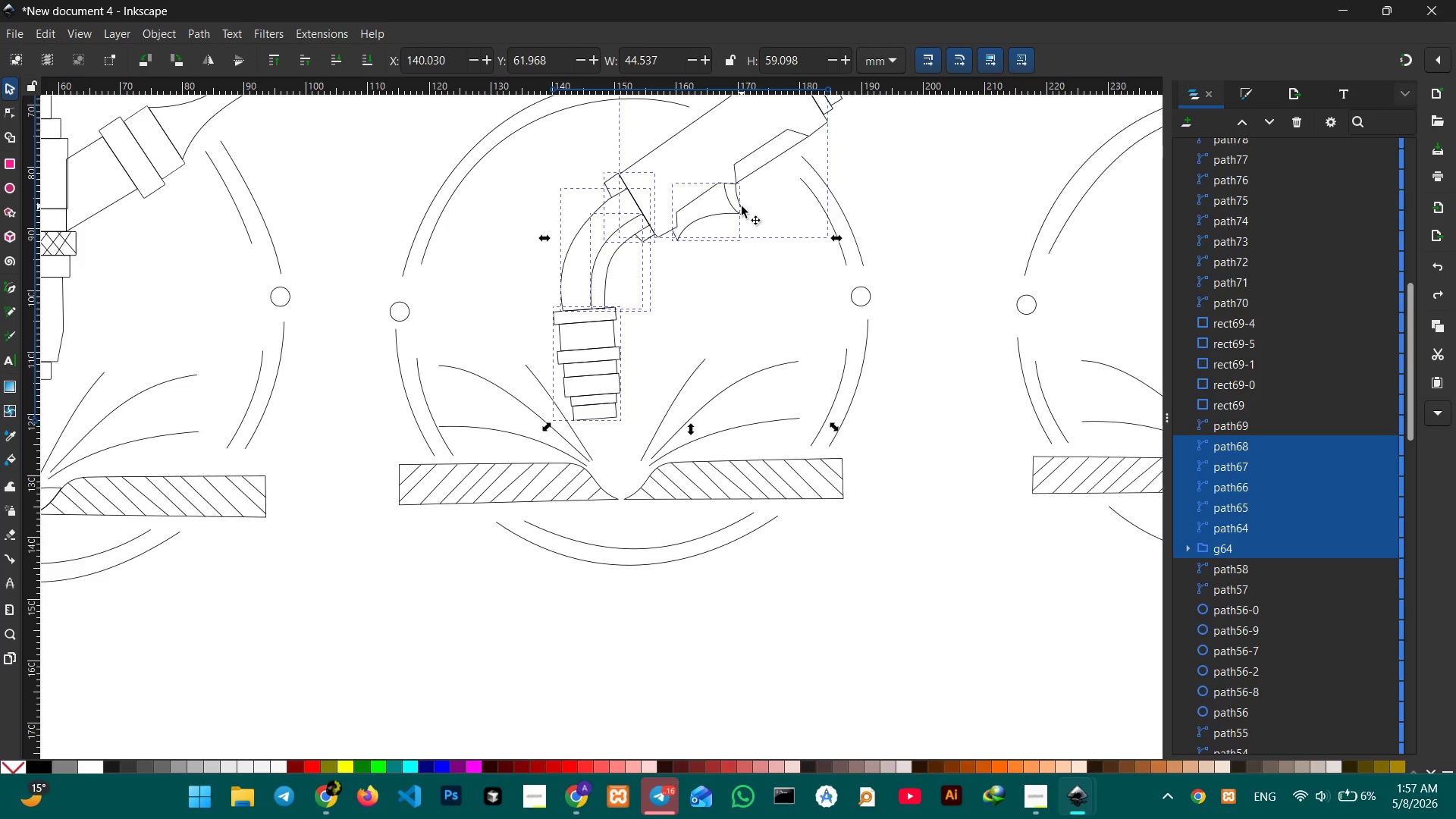 
left_click([742, 206])
 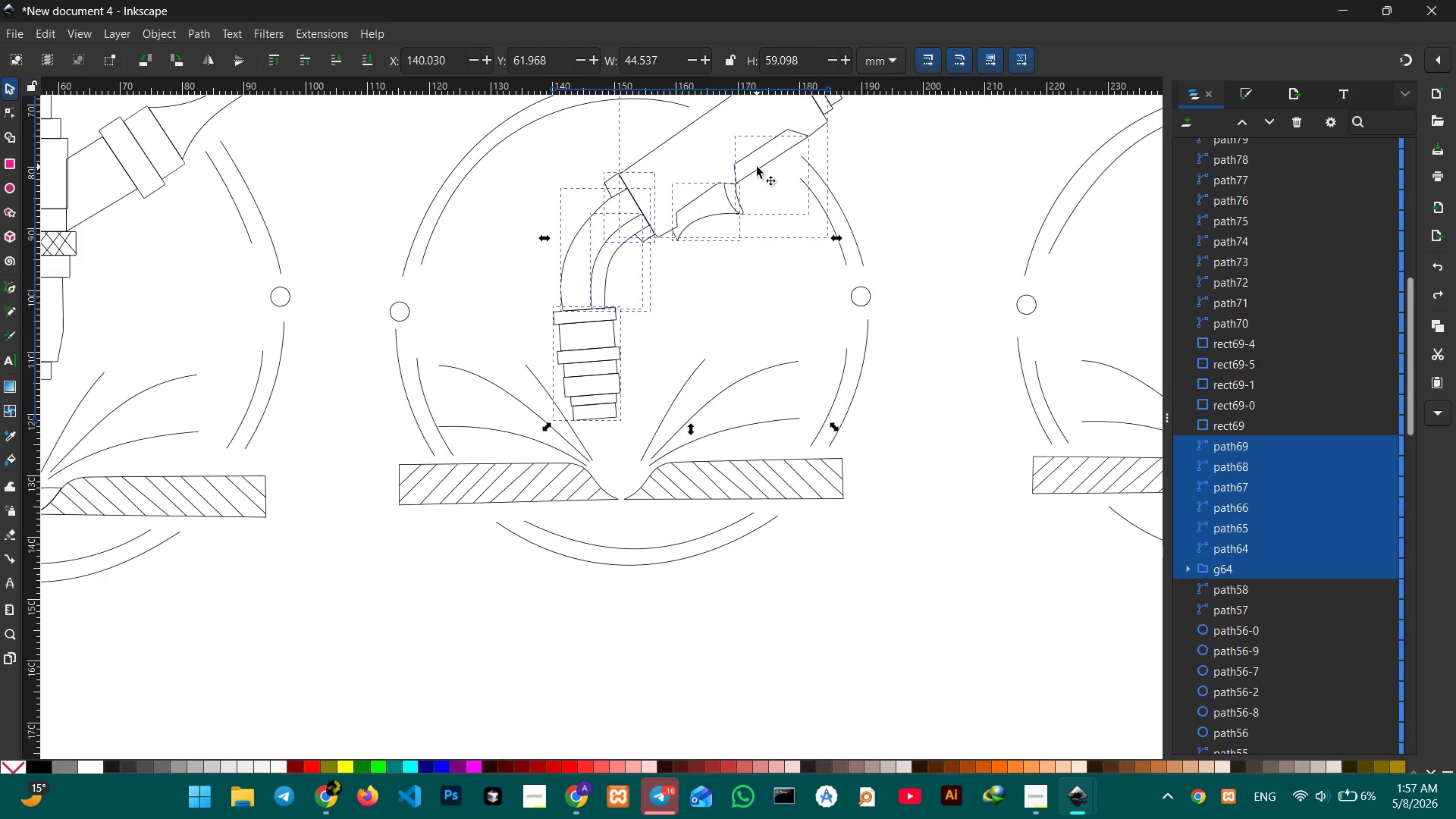 
left_click([757, 167])
 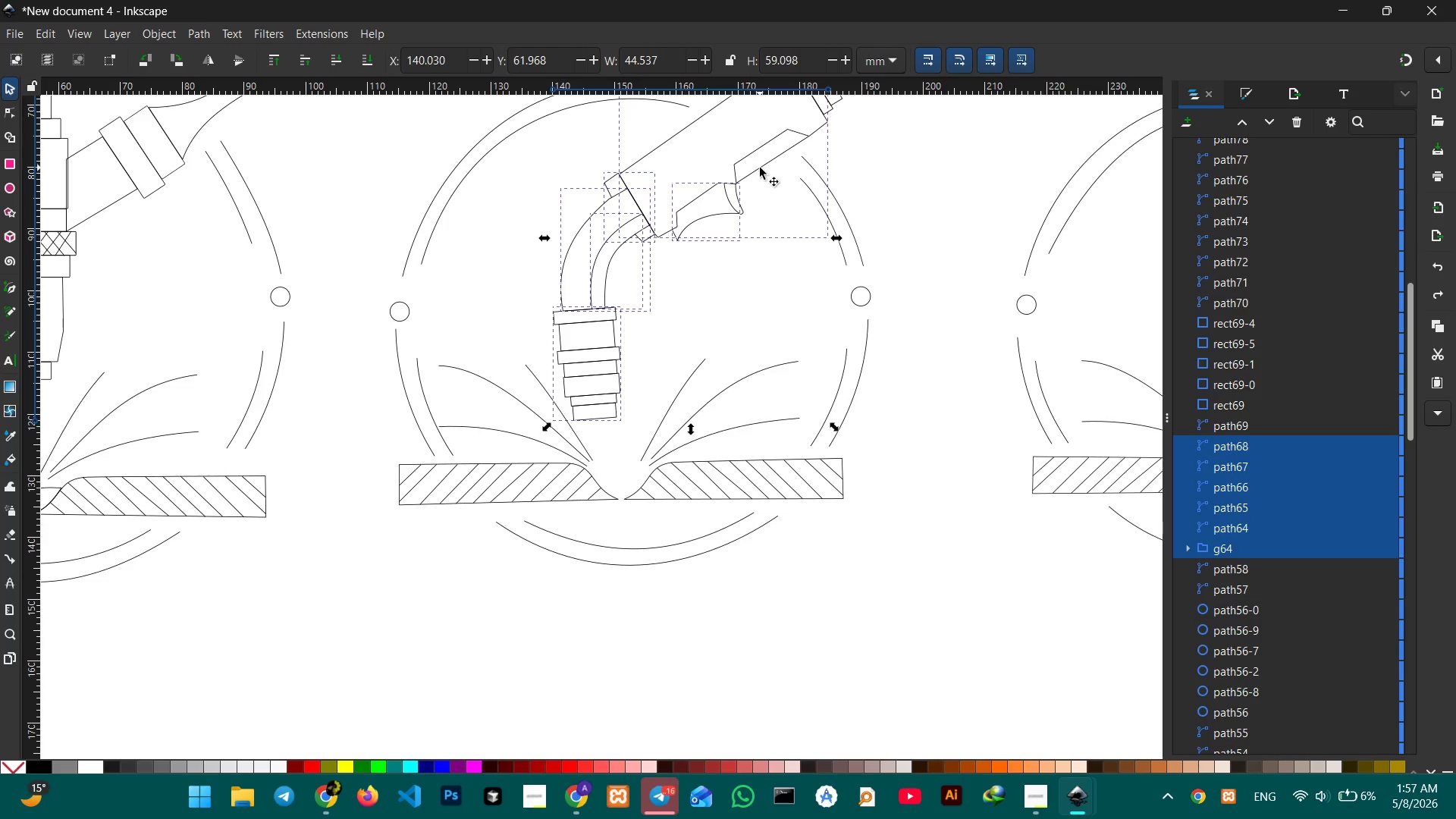 
left_click([760, 168])
 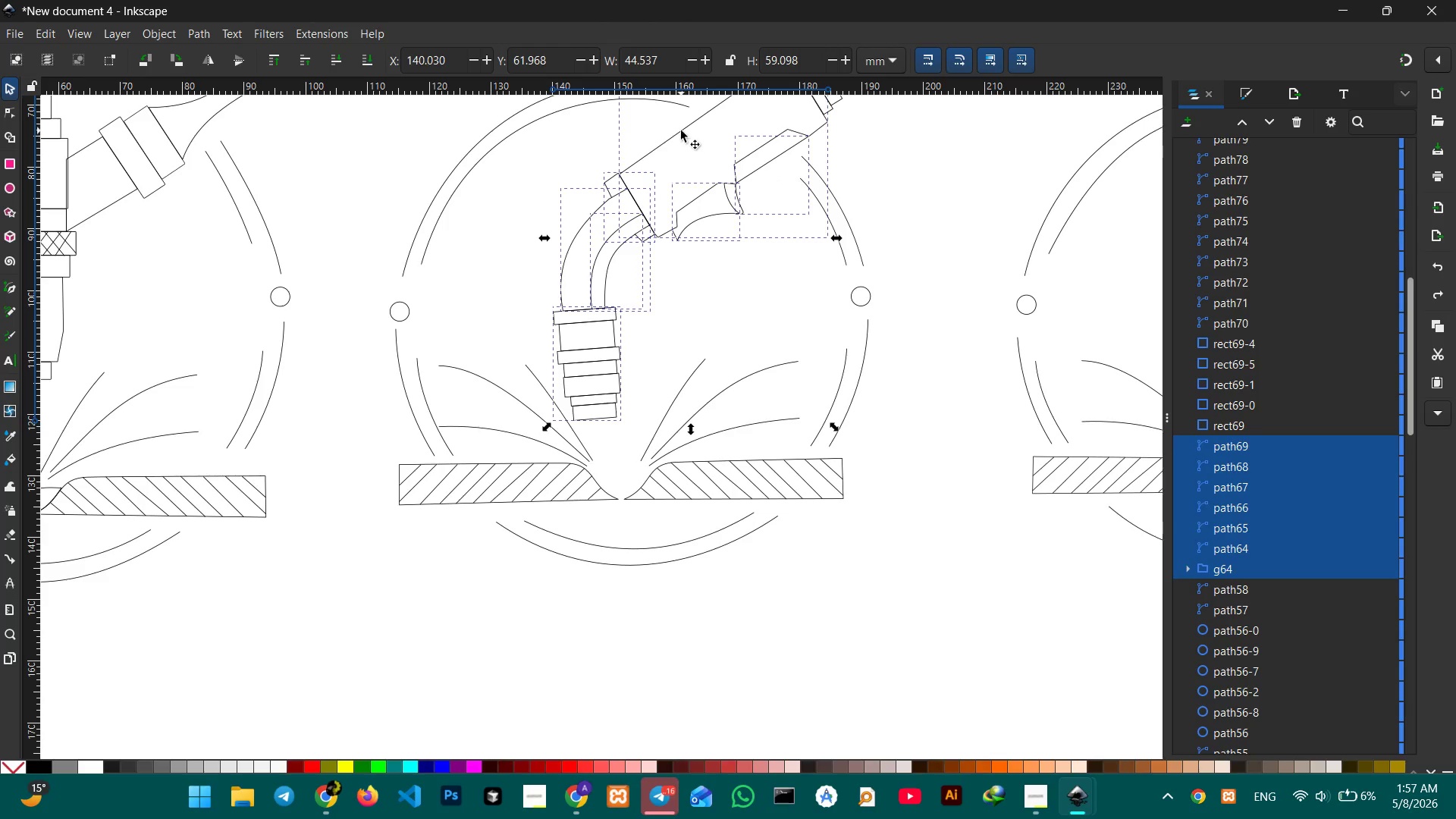 
left_click([681, 130])
 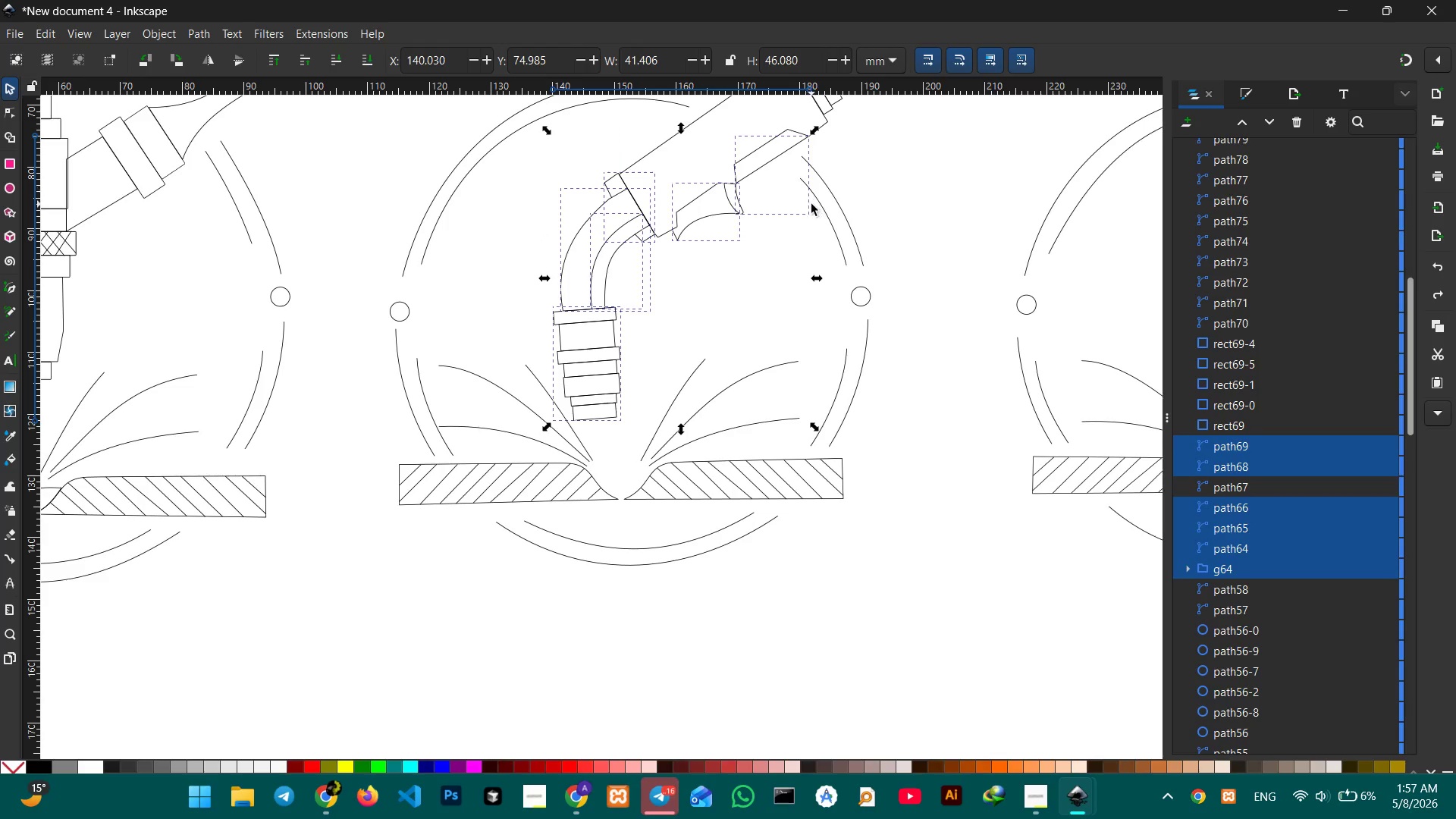 
scroll: coordinate [811, 204], scroll_direction: up, amount: 1.0
 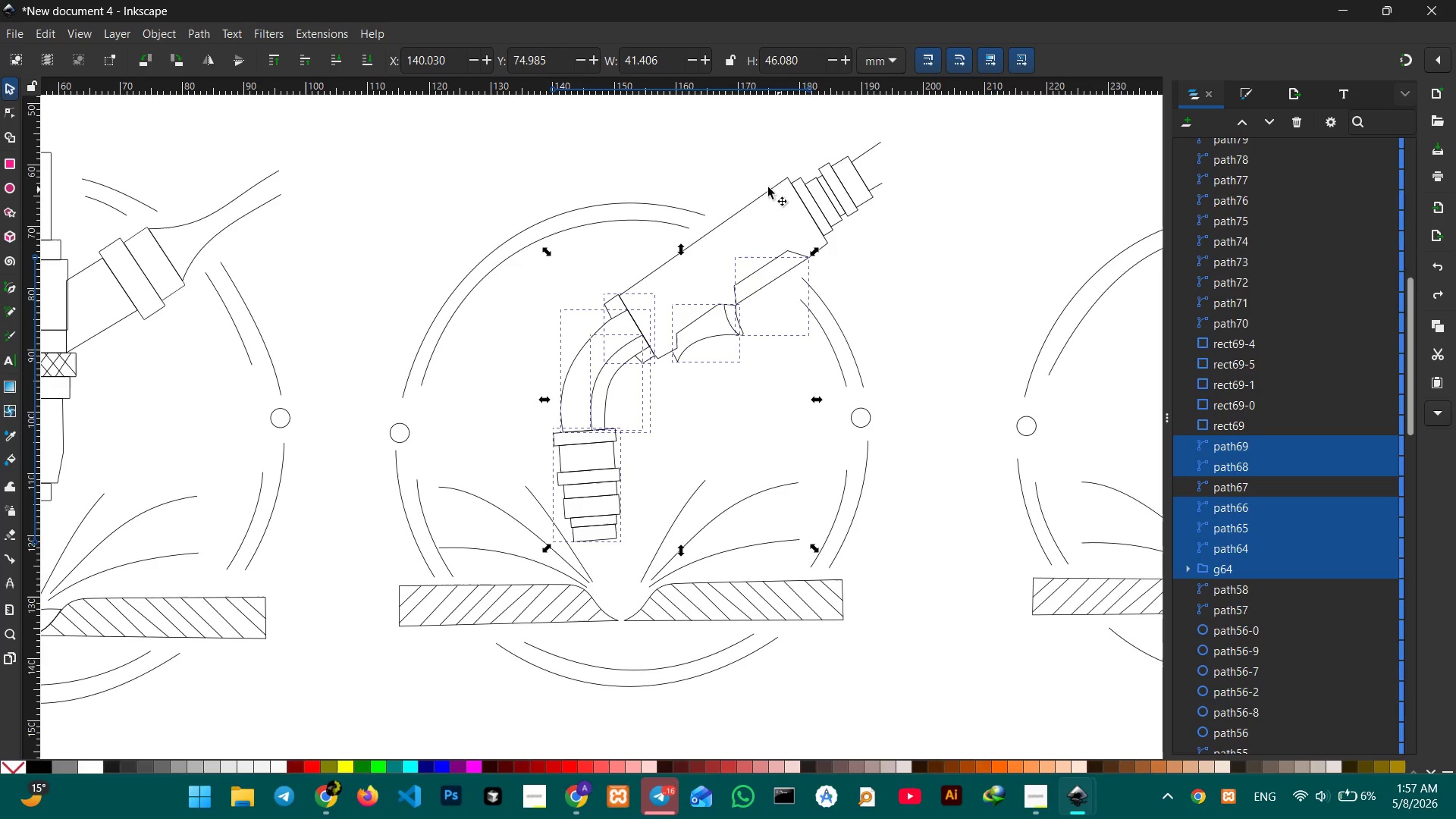 
hold_key(key=ShiftLeft, duration=2.67)
left_click([752, 204])
 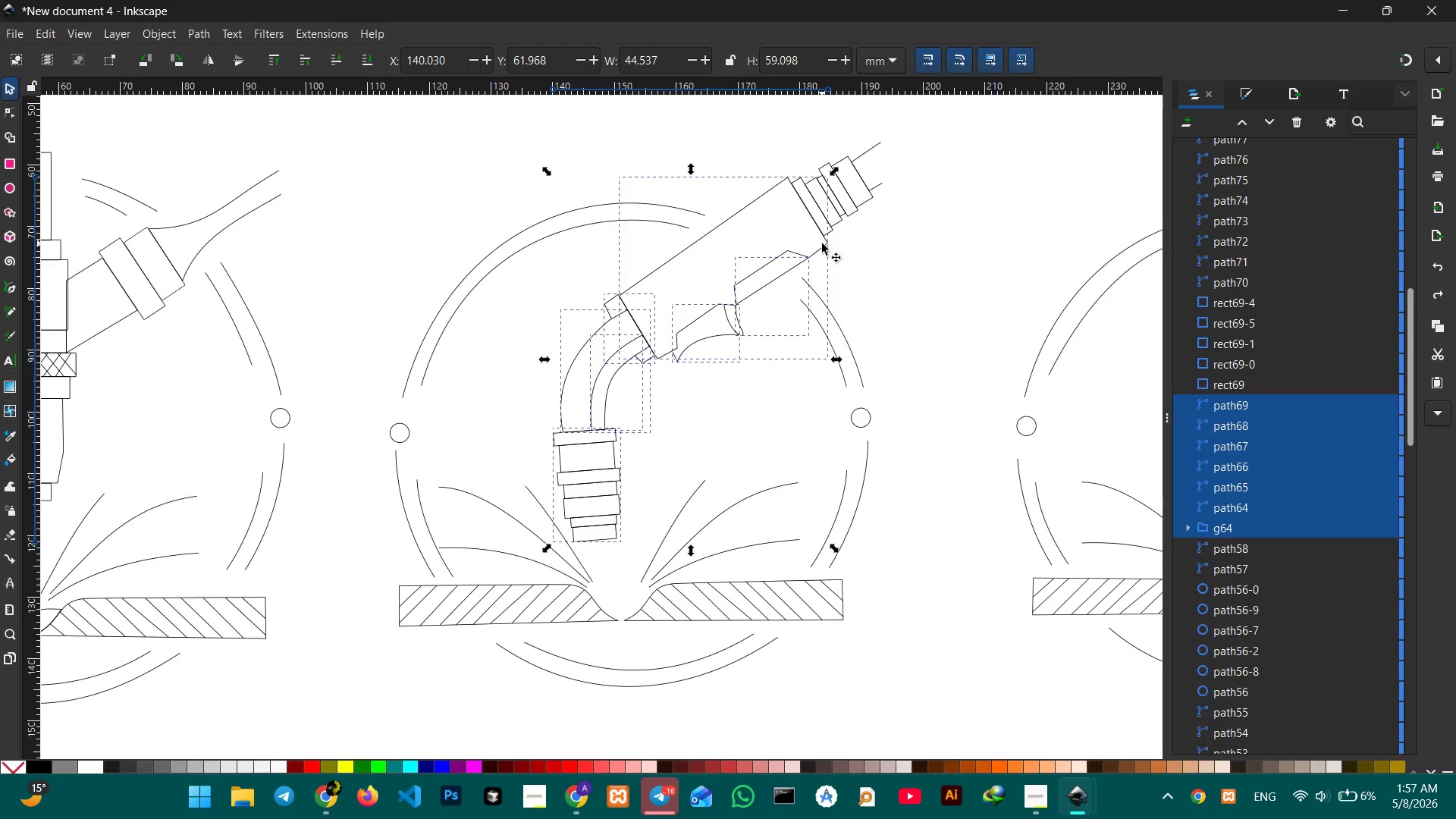 
hold_key(key=ShiftLeft, duration=8.89)
left_click([818, 208])
 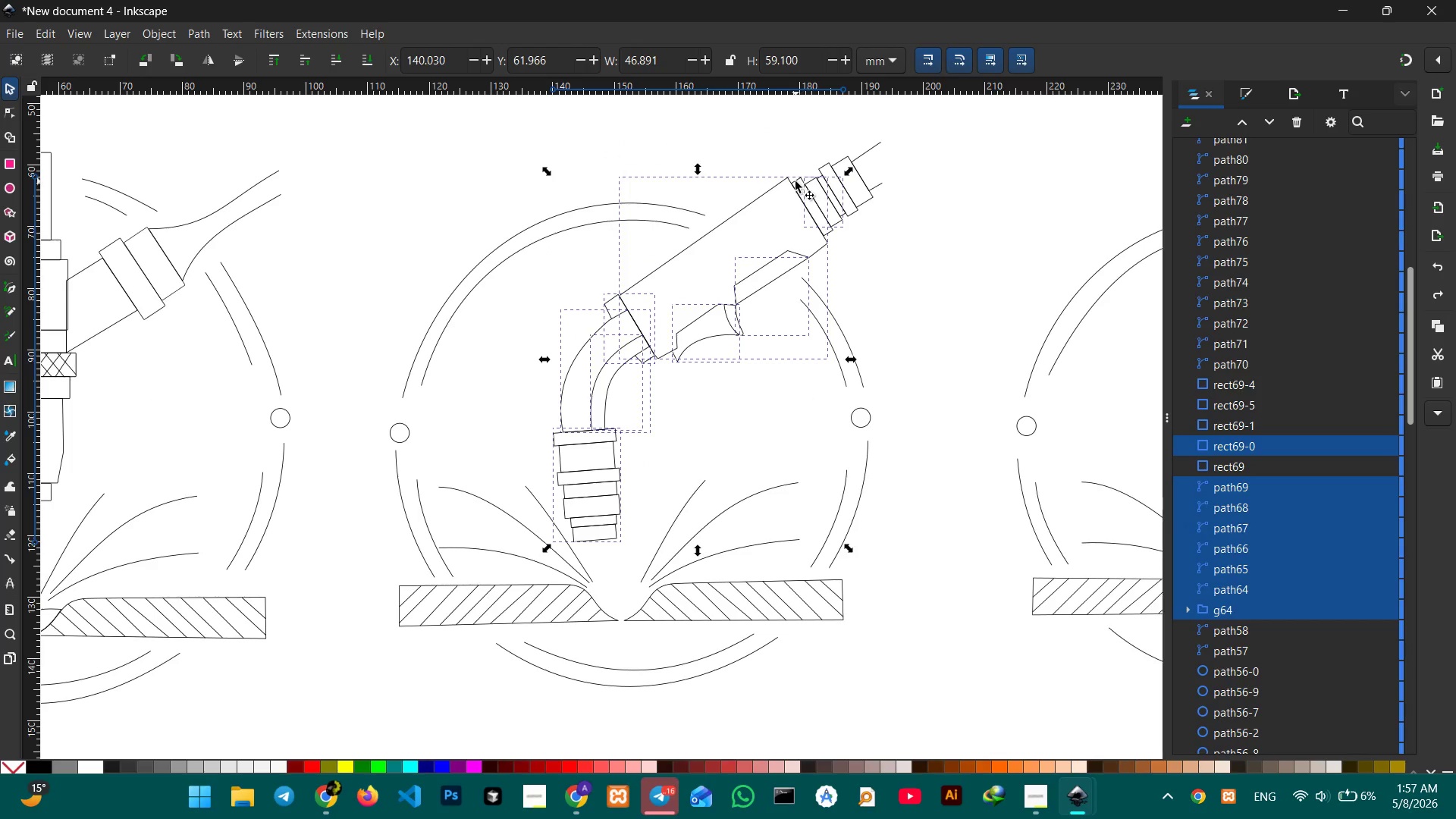 
left_click([795, 181])
 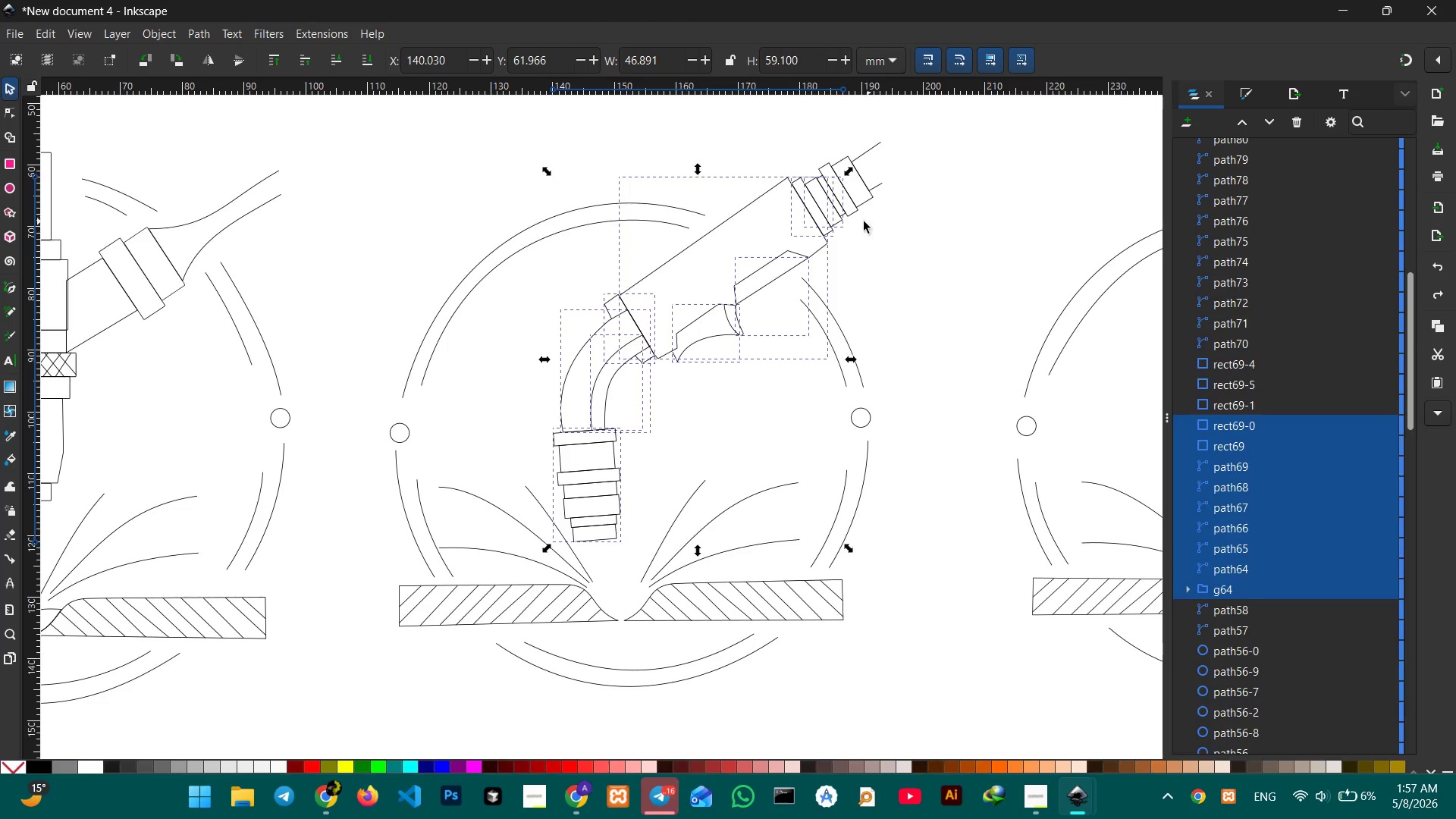 
left_click([844, 215])
 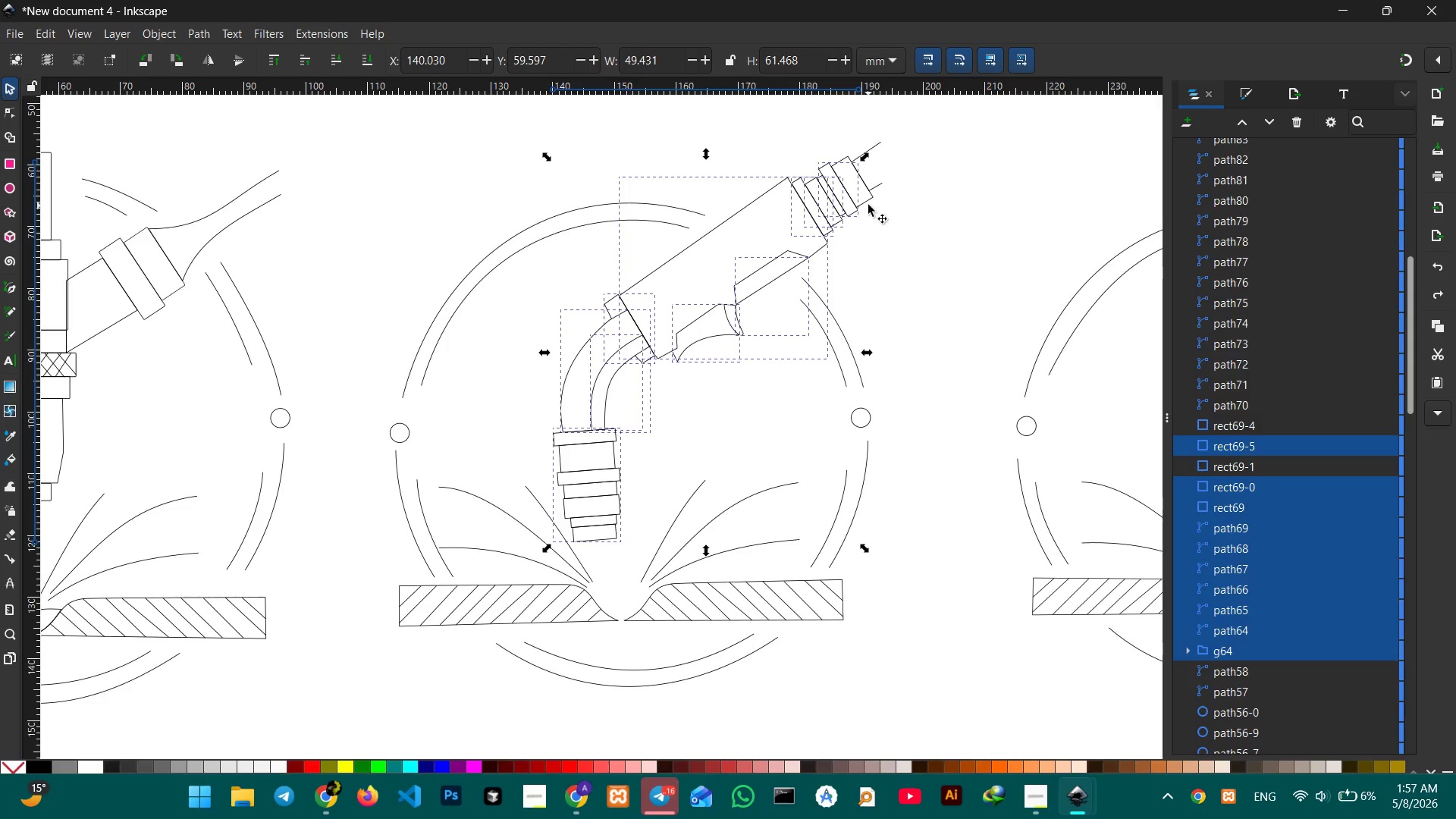 
left_click([868, 202])
 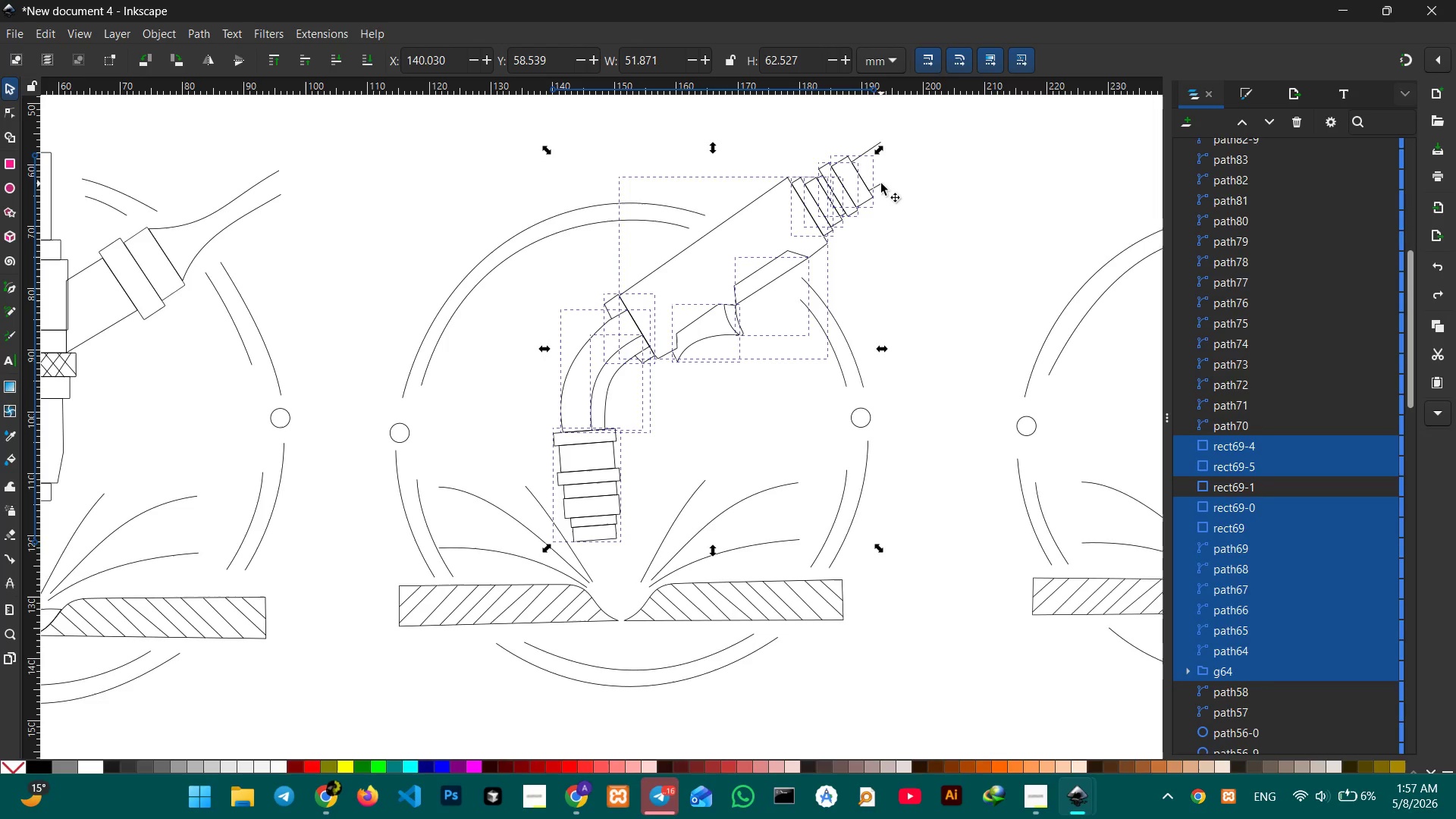 
left_click([877, 184])
 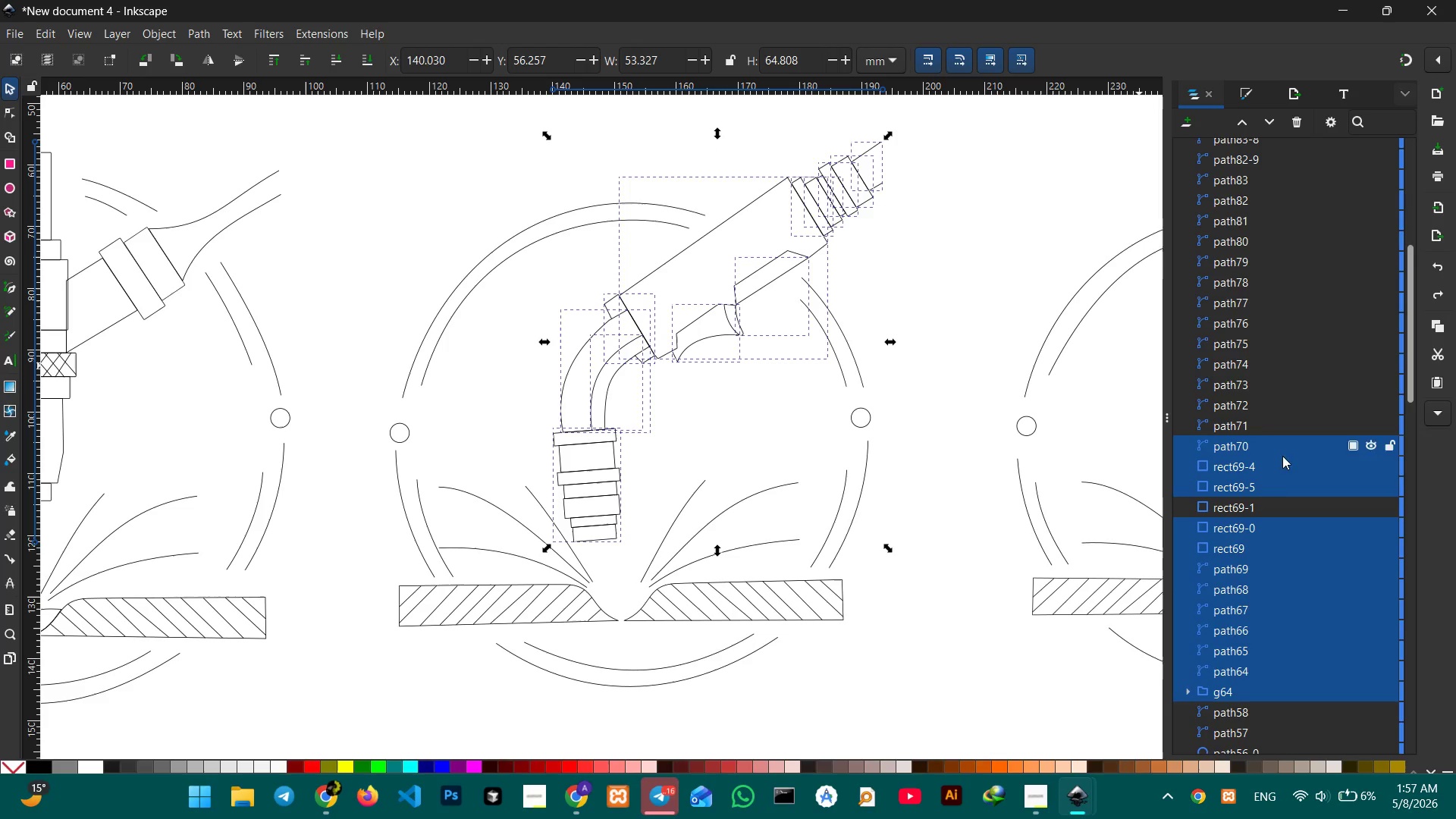 
hold_key(key=ShiftLeft, duration=2.14)
left_click([1276, 500])
 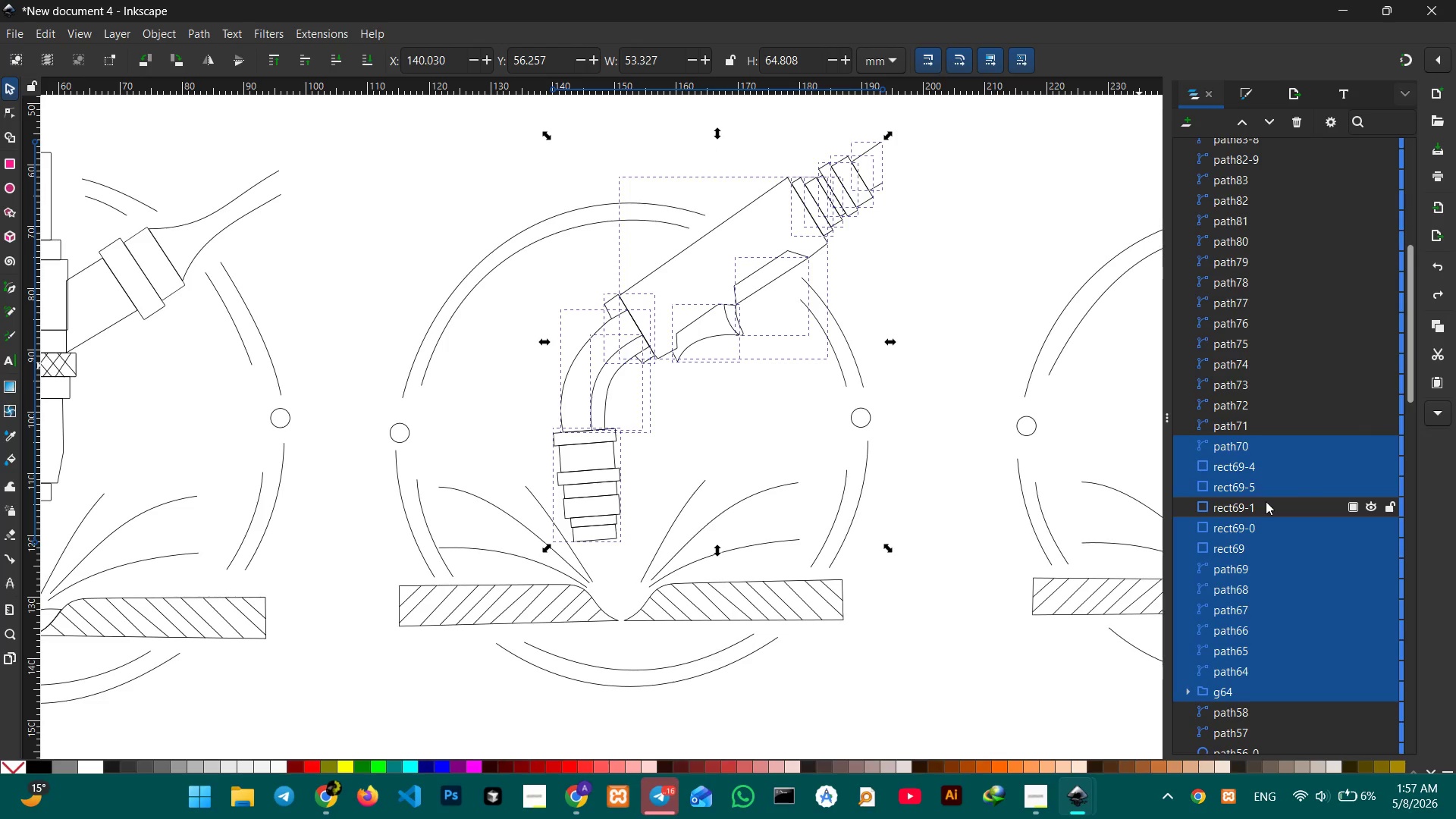 
left_click([1257, 510])
 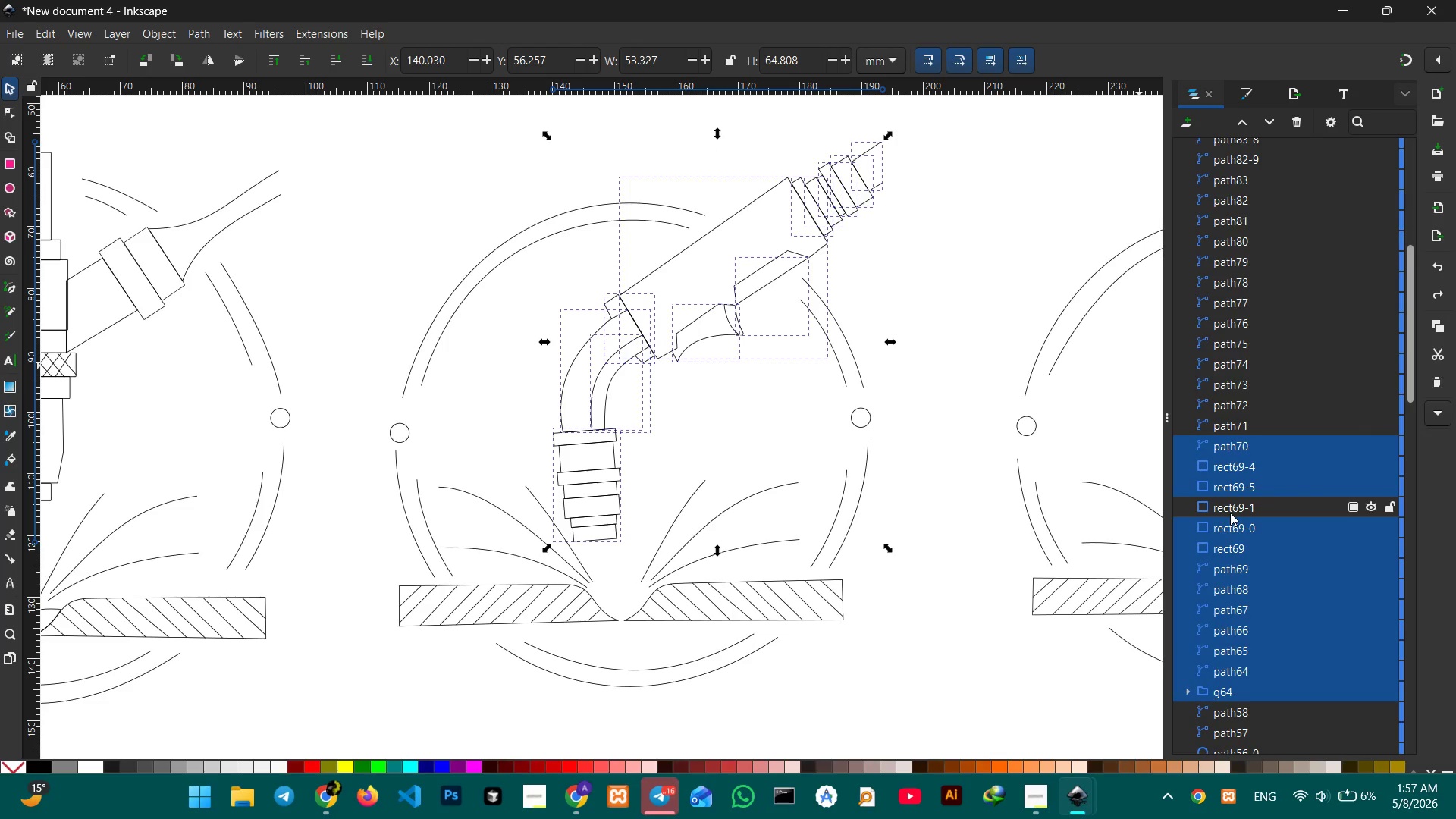 
hold_key(key=ShiftLeft, duration=2.3)
left_click([1231, 507])
 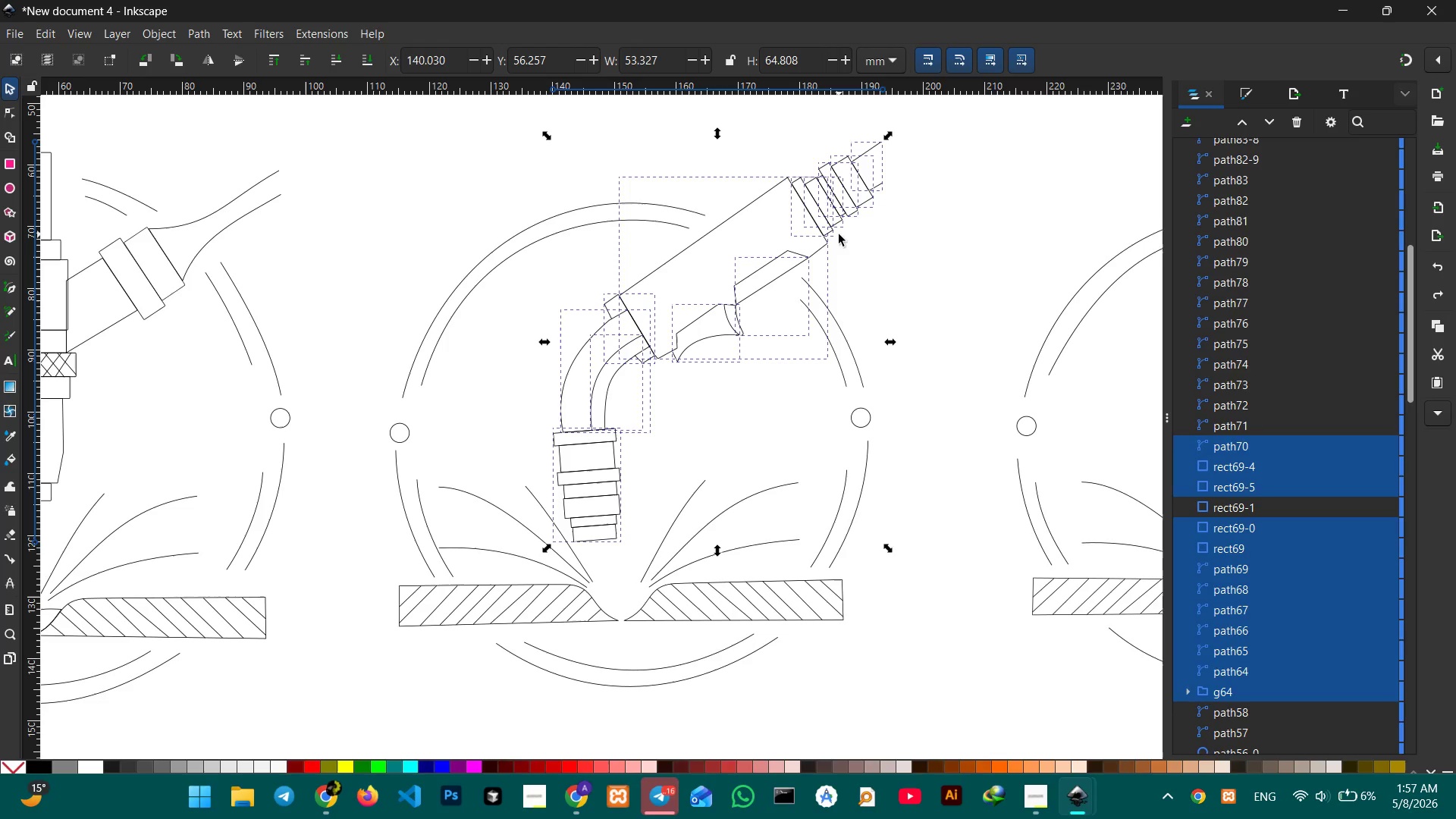 
key(Control+ControlLeft)
 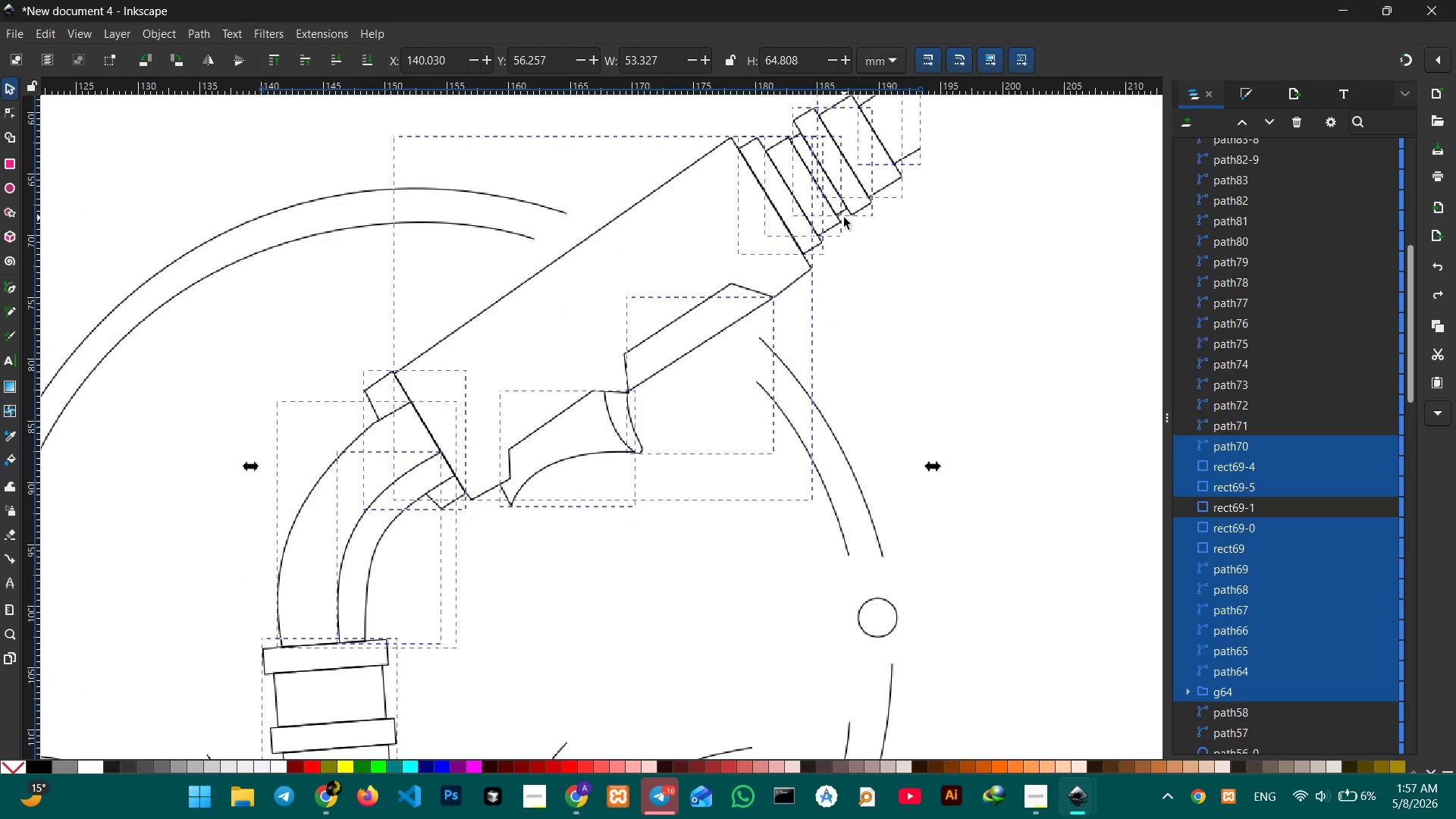 
left_click([844, 218])
 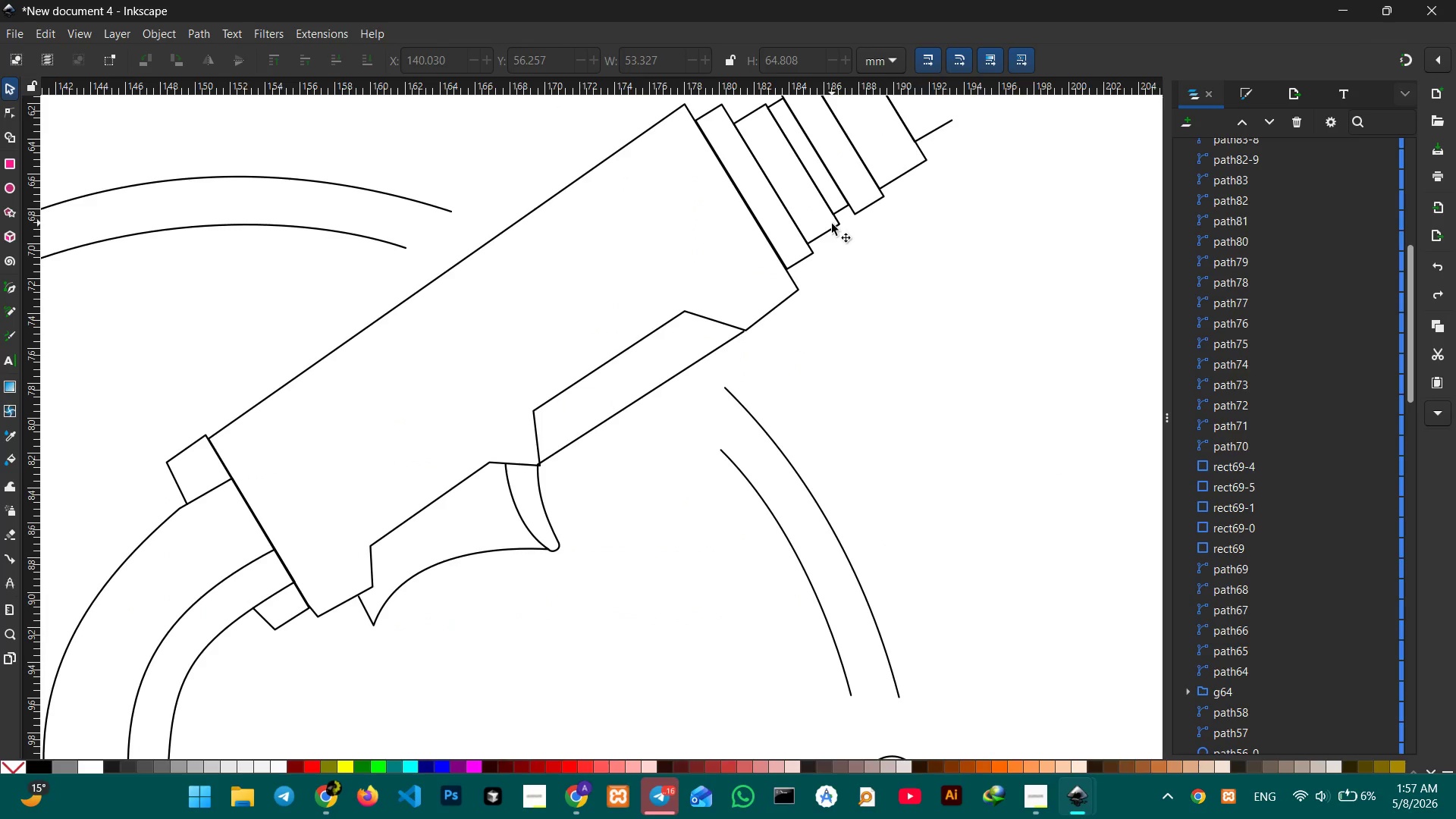 
scroll: coordinate [844, 218], scroll_direction: up, amount: 3.0
 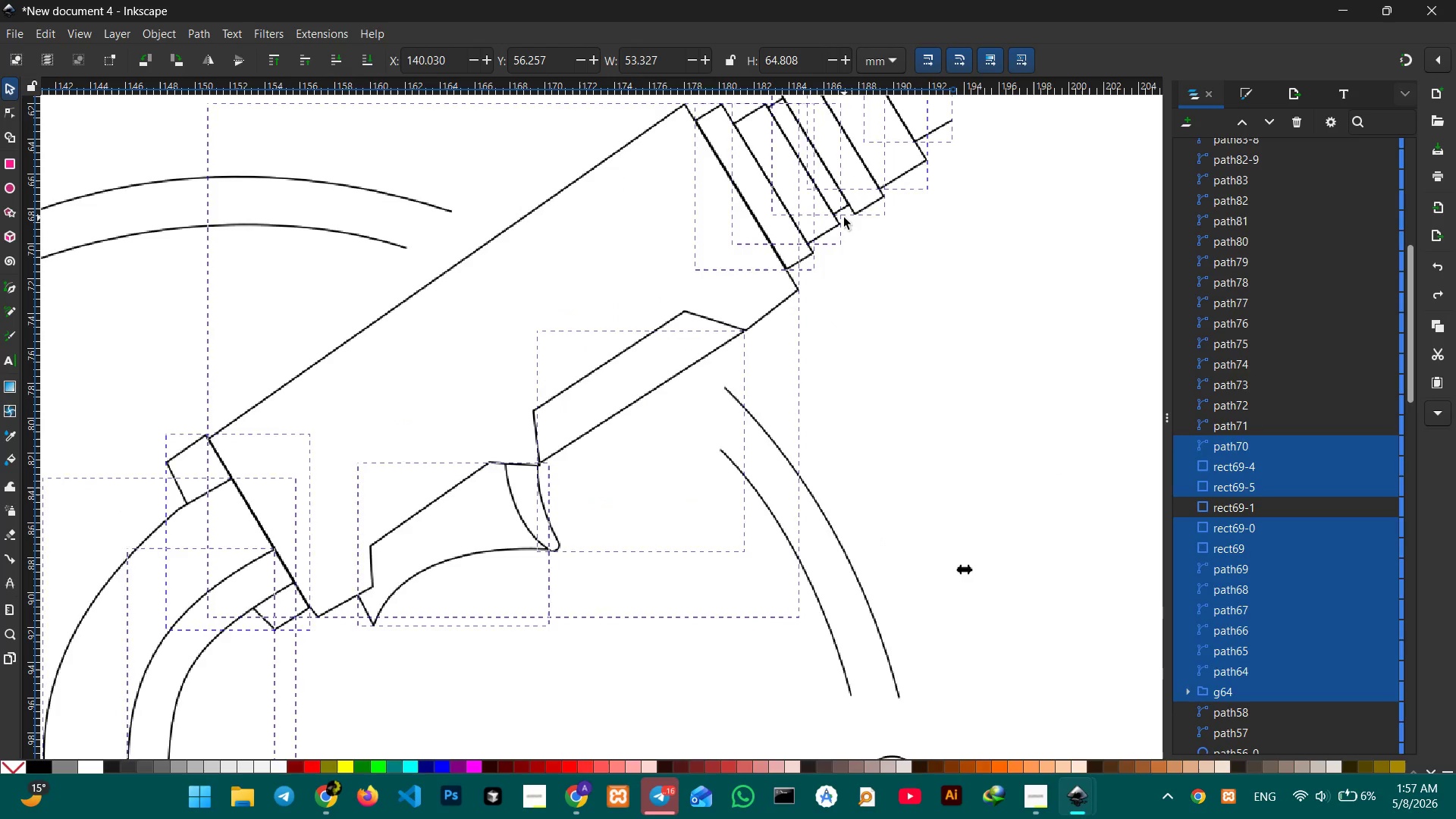 
key(Control+ControlLeft)
 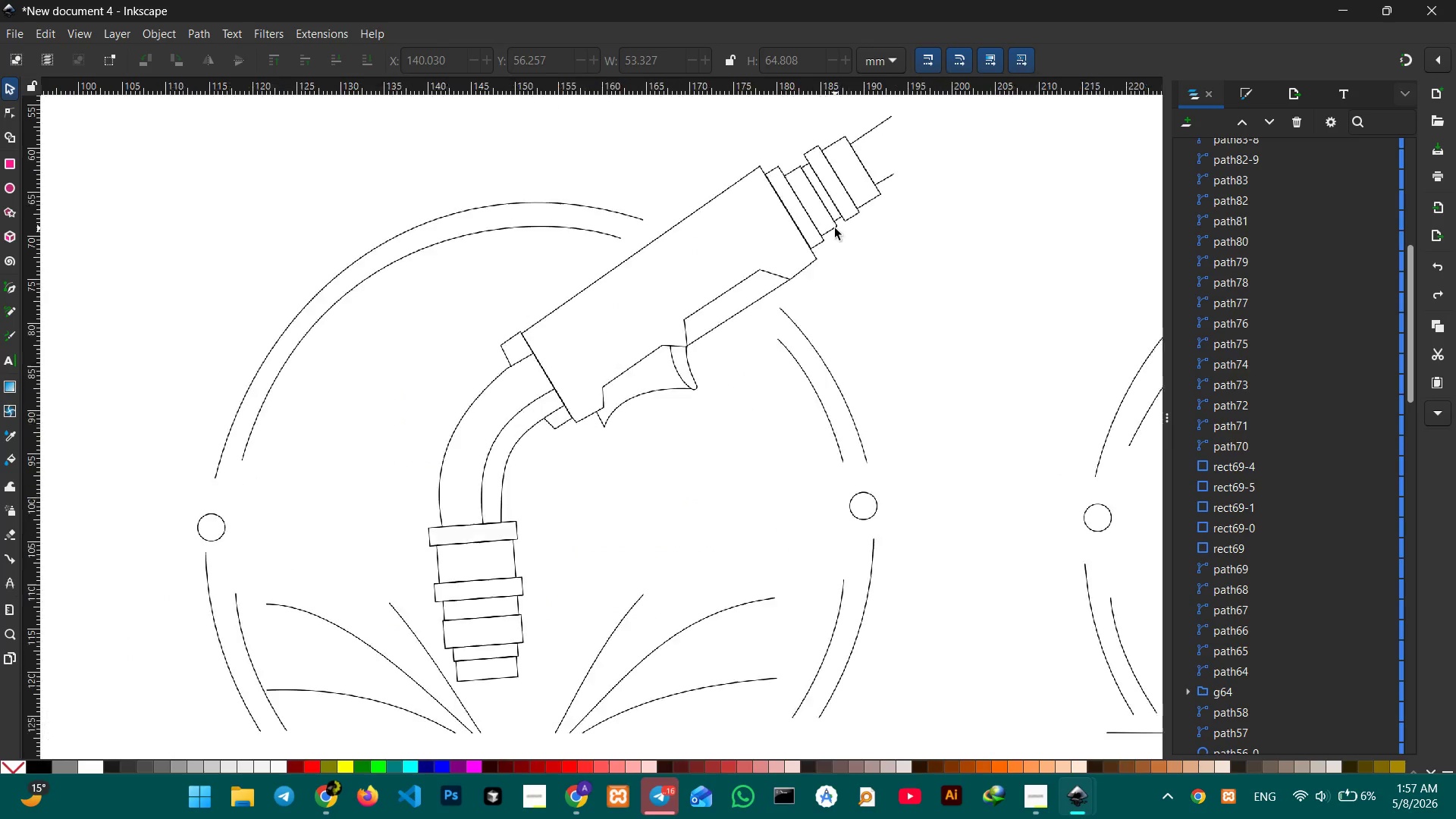 
left_click([835, 228])
 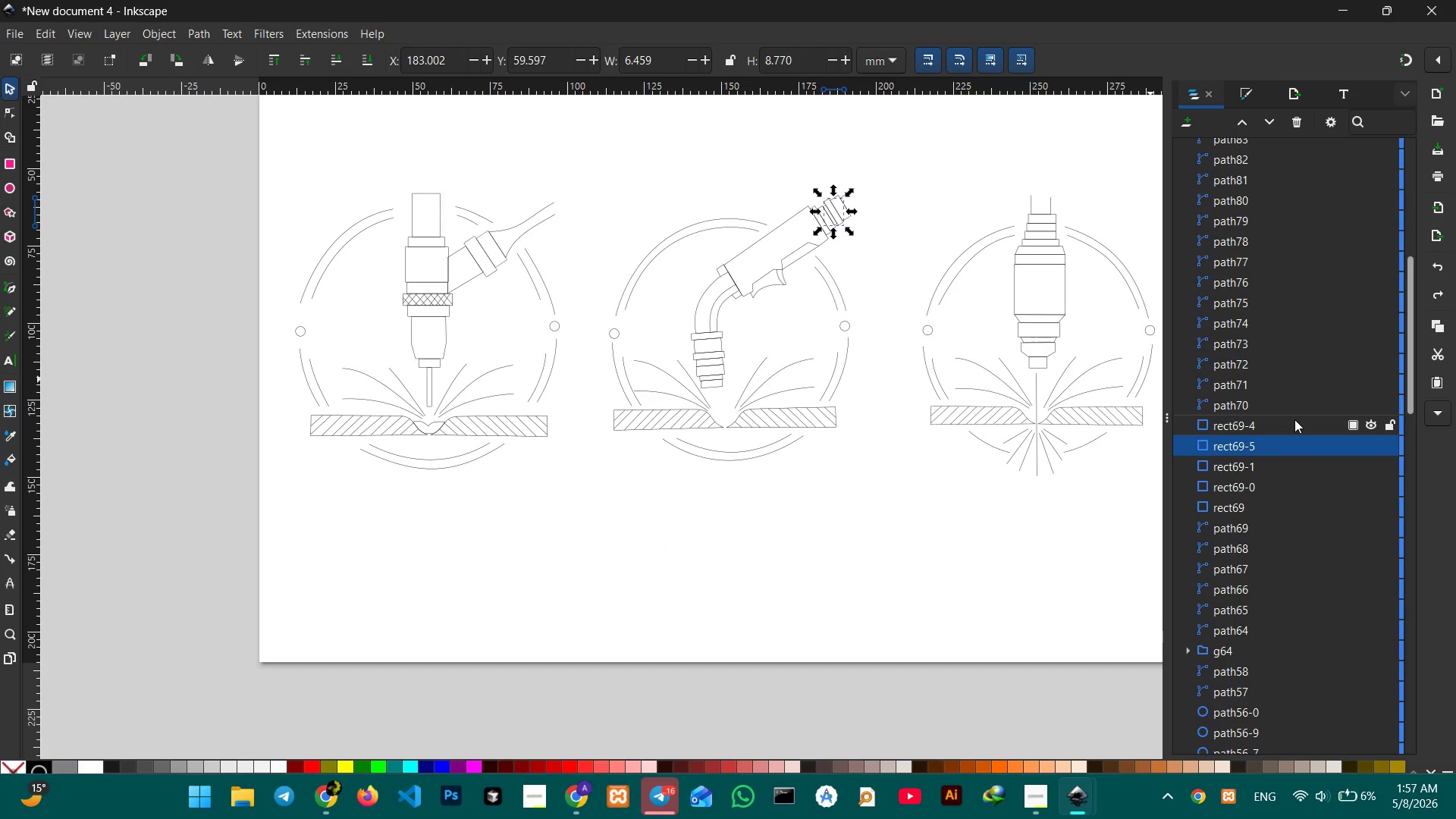 
scroll: coordinate [835, 228], scroll_direction: down, amount: 4.0
 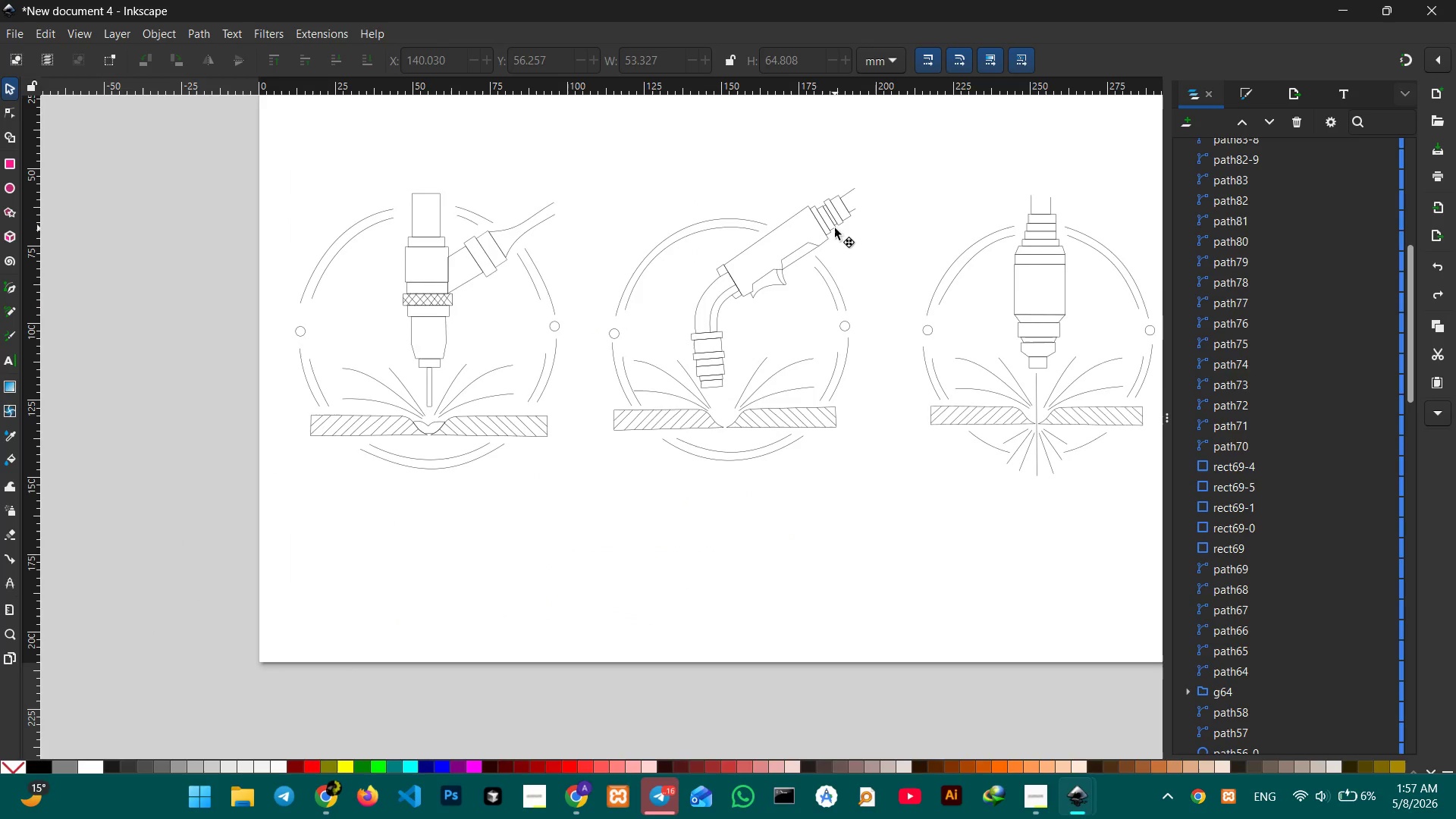 
left_click([1294, 406])
 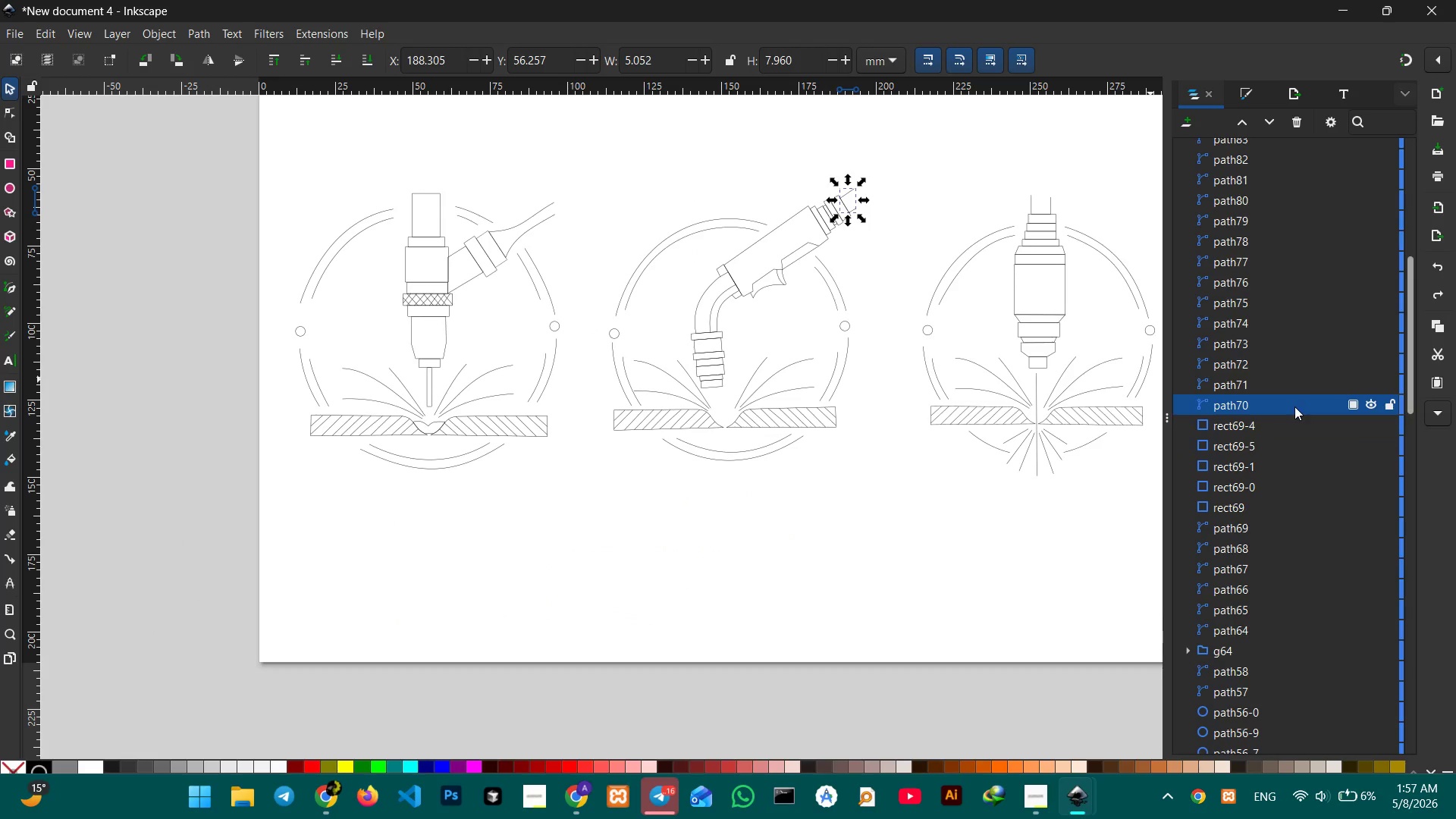 
left_click([1294, 385])
 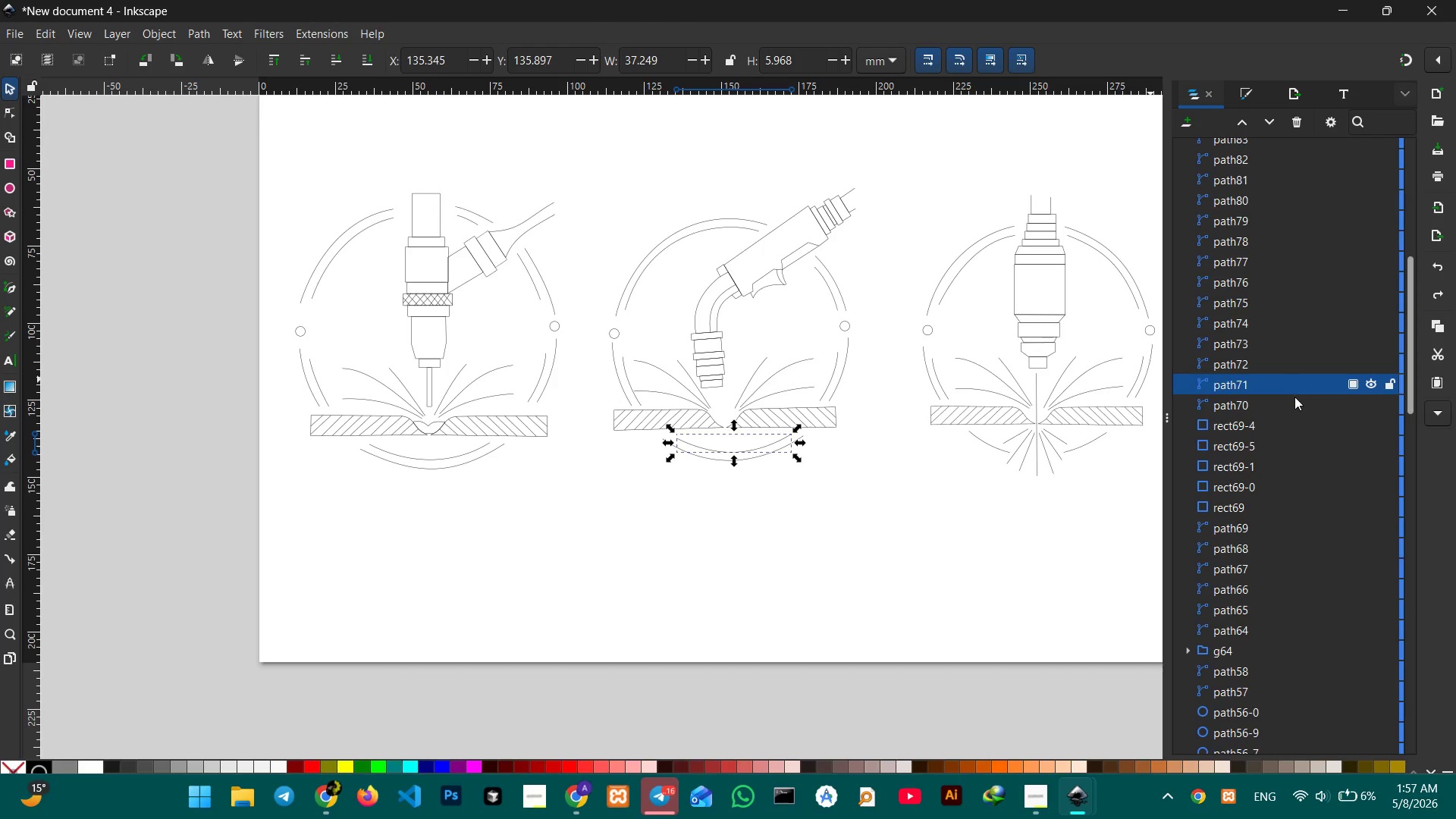 
left_click([1295, 406])
 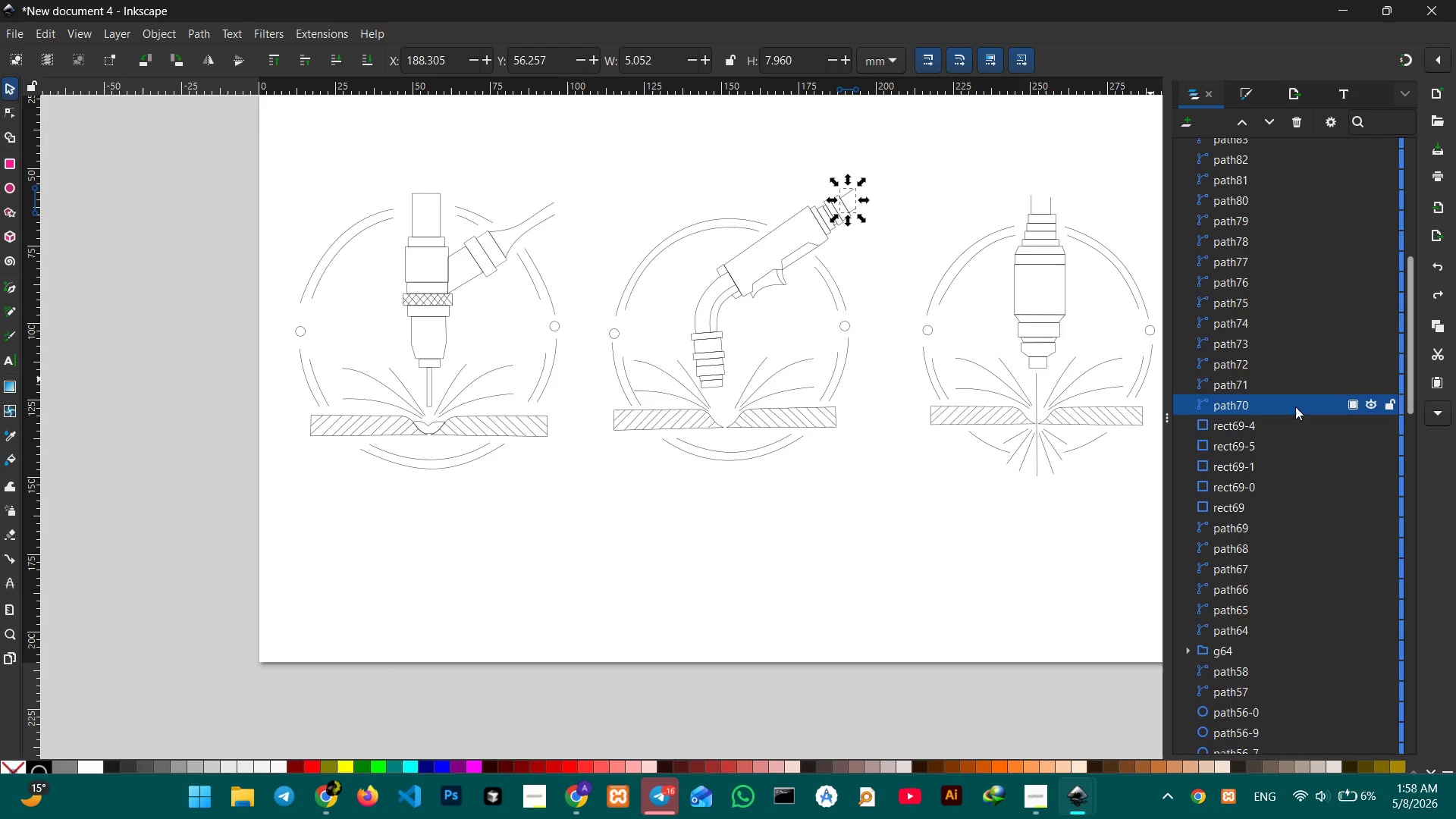 
hold_key(key=ShiftLeft, duration=4.81)
left_click([1294, 422])
 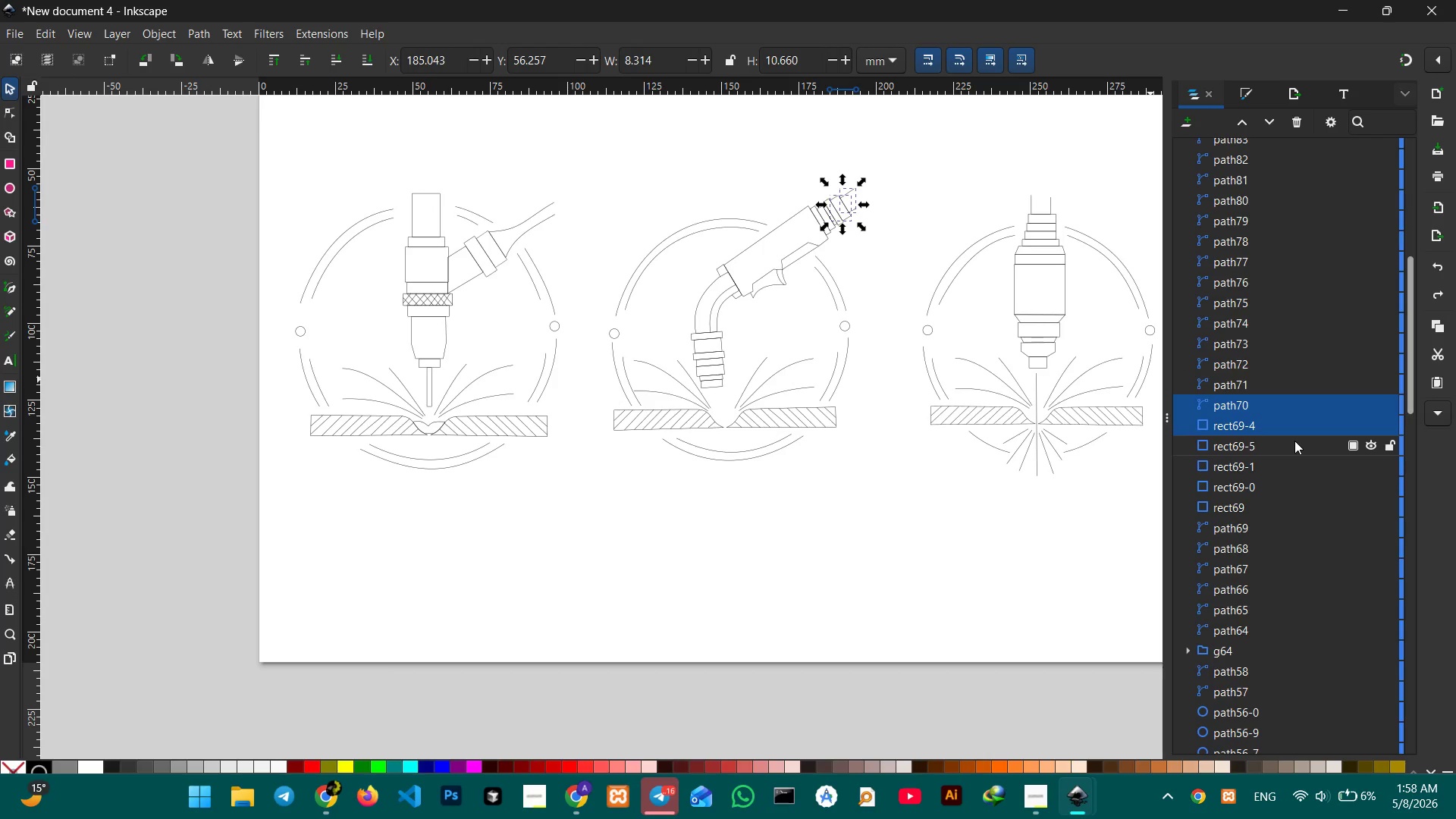 
double_click([1294, 441])
 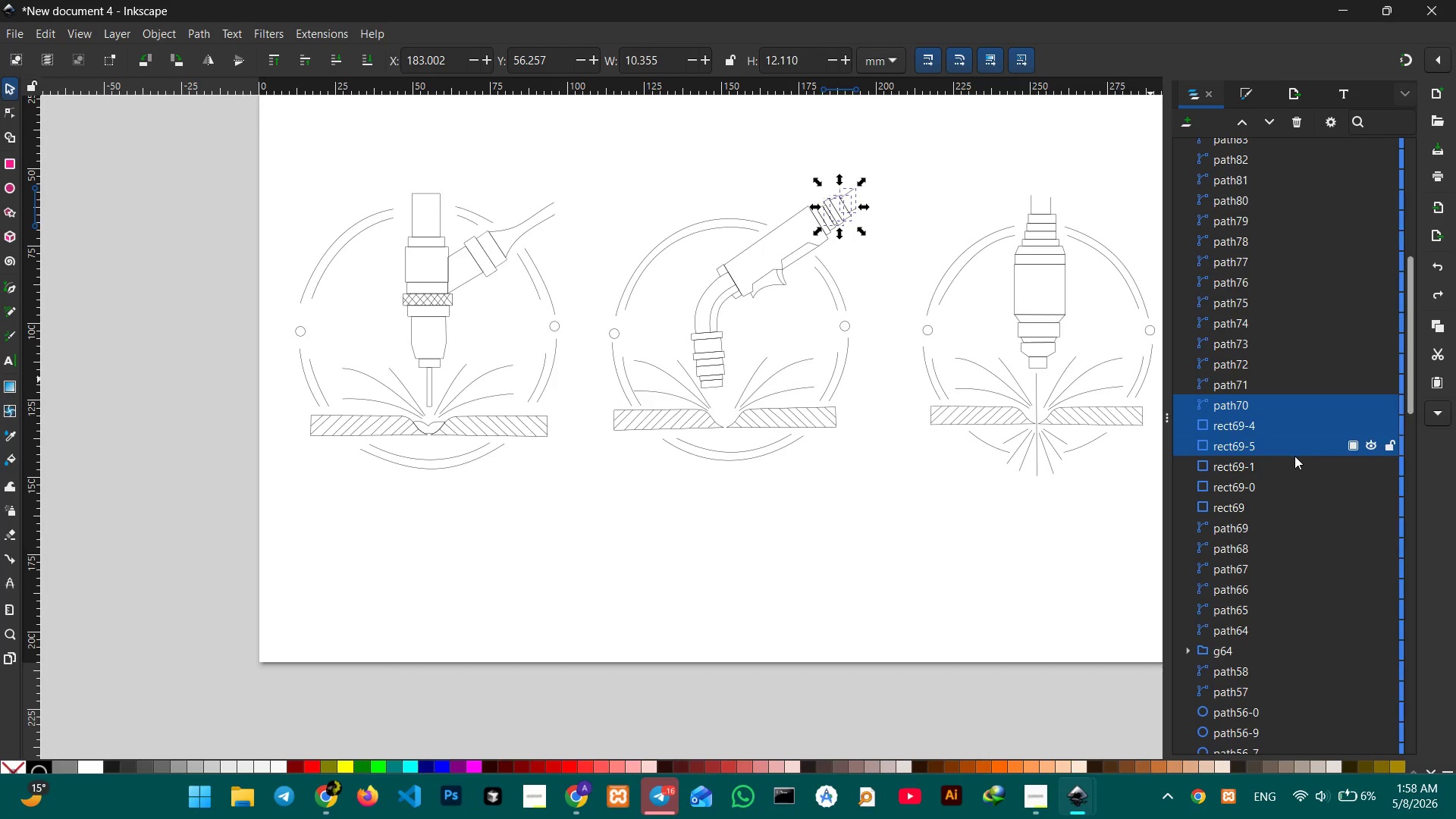 
triple_click([1294, 456])
 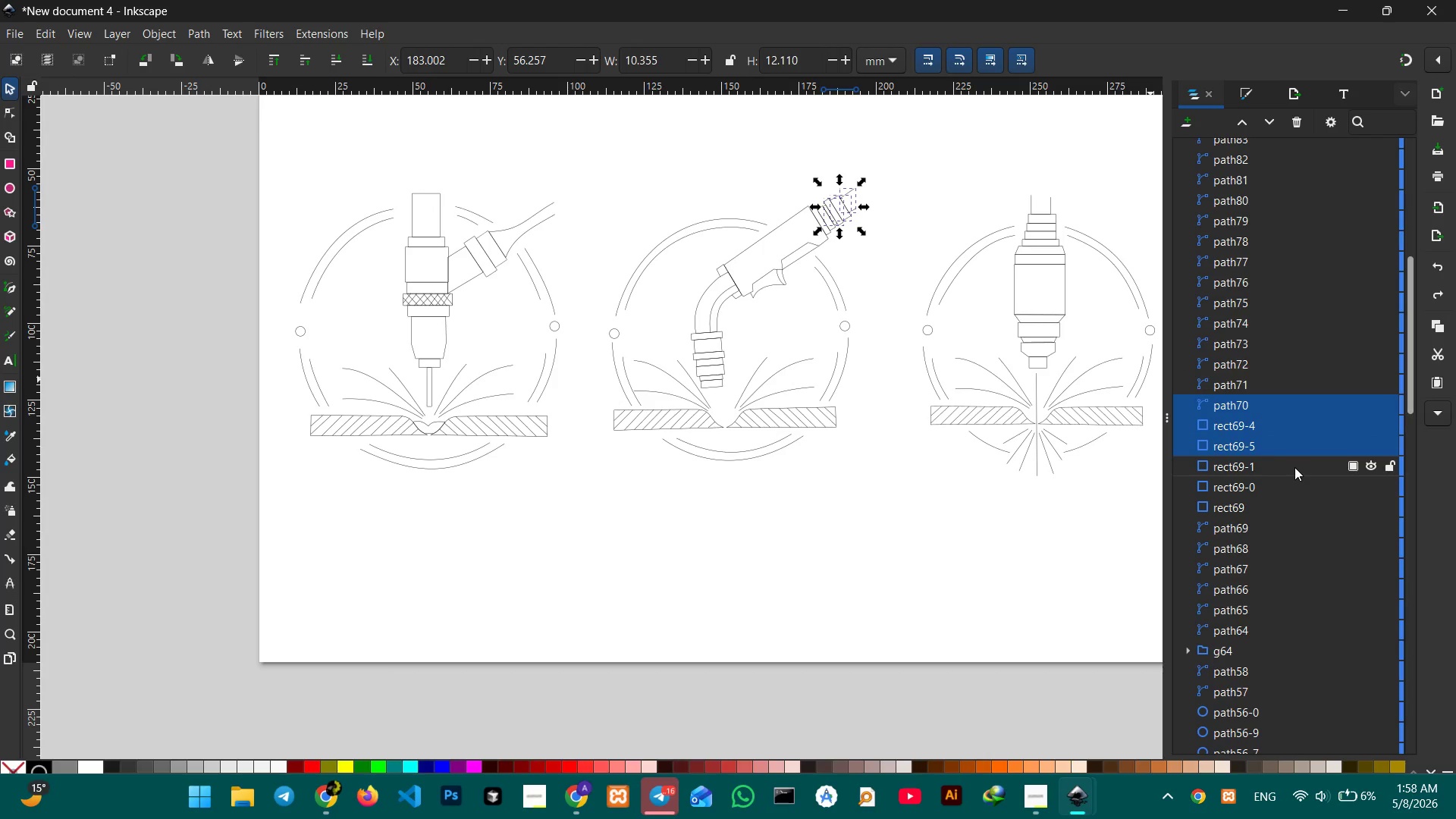 
triple_click([1294, 467])
 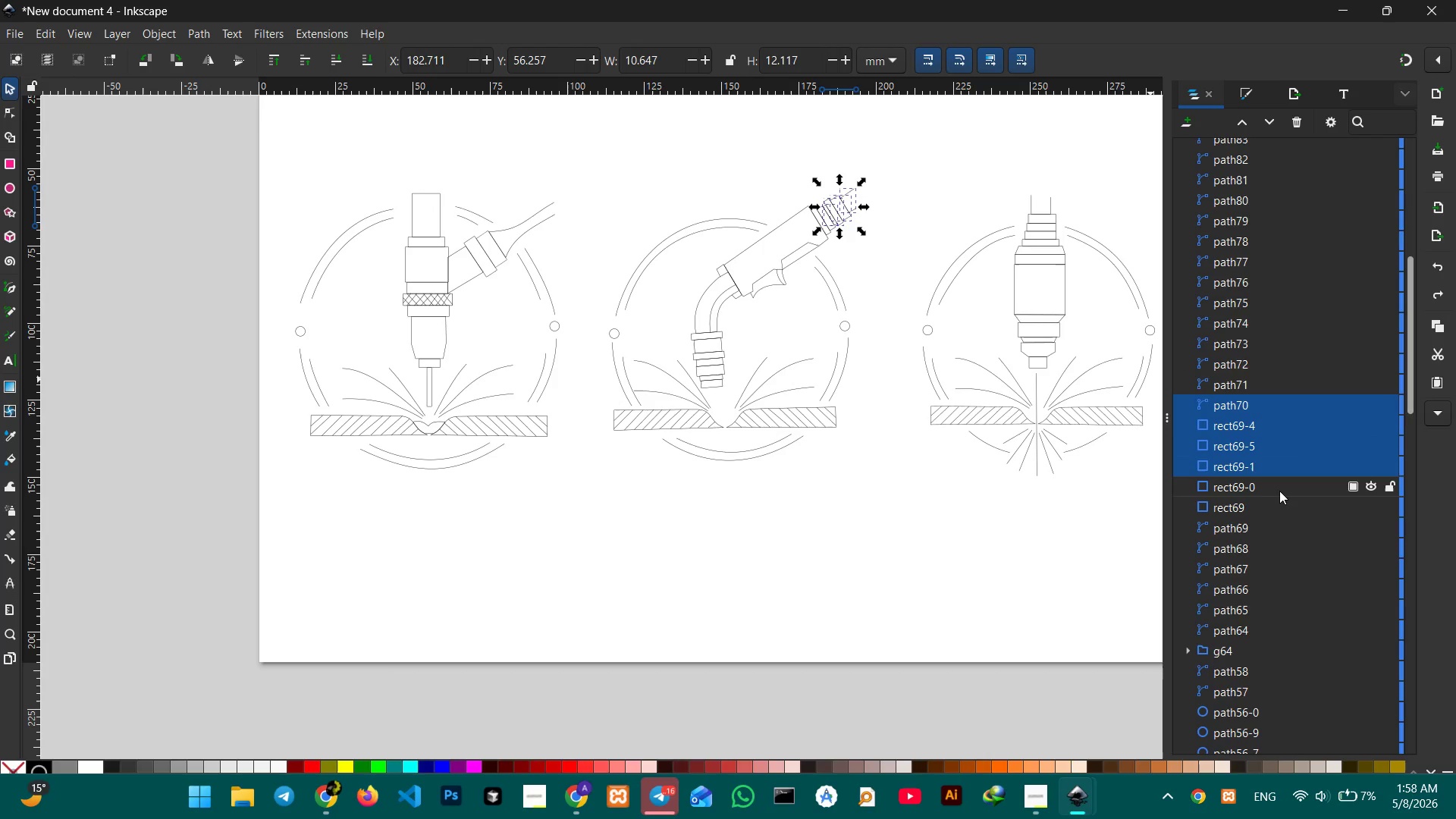 
left_click([1279, 491])
 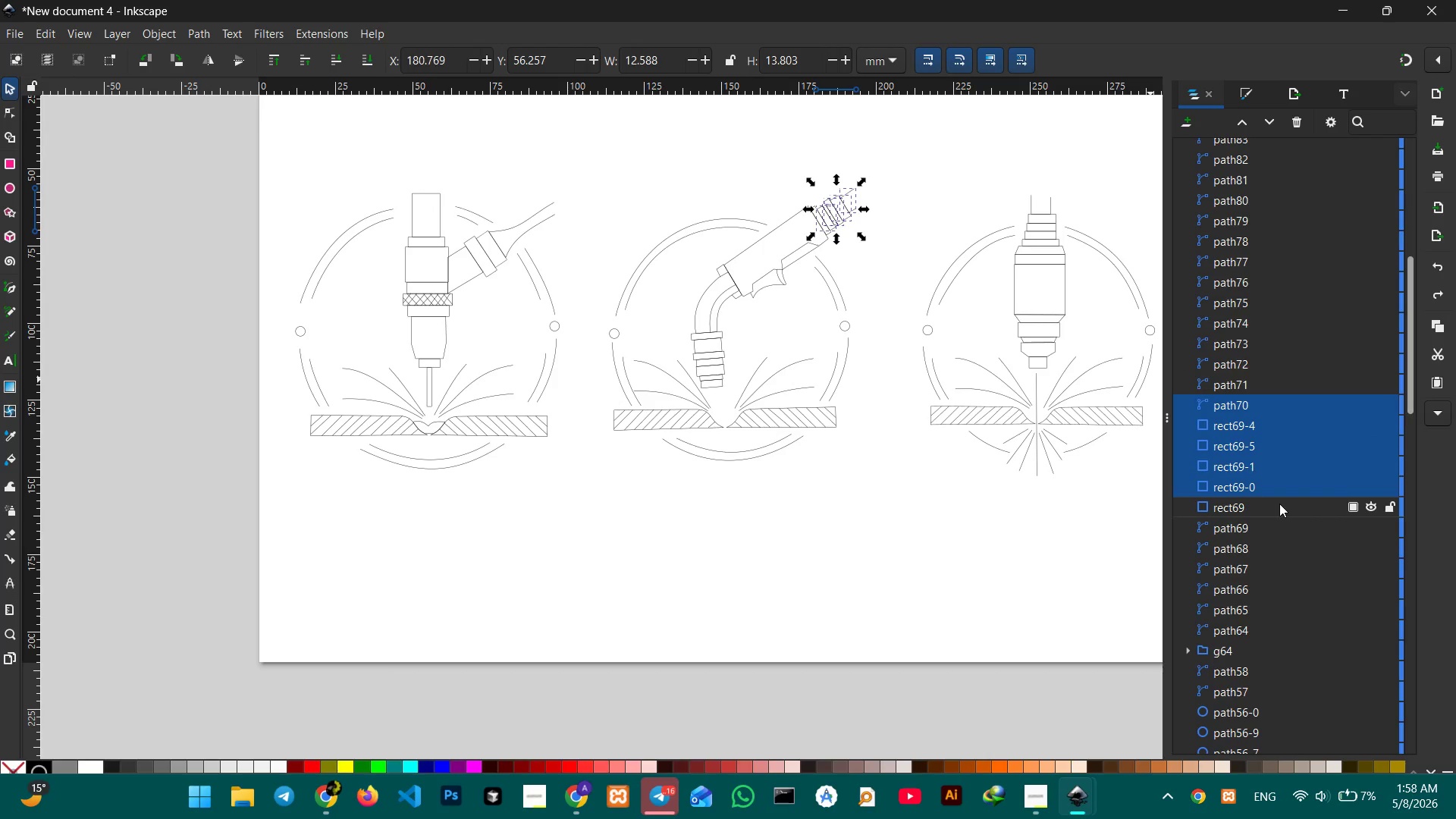 
double_click([1279, 504])
 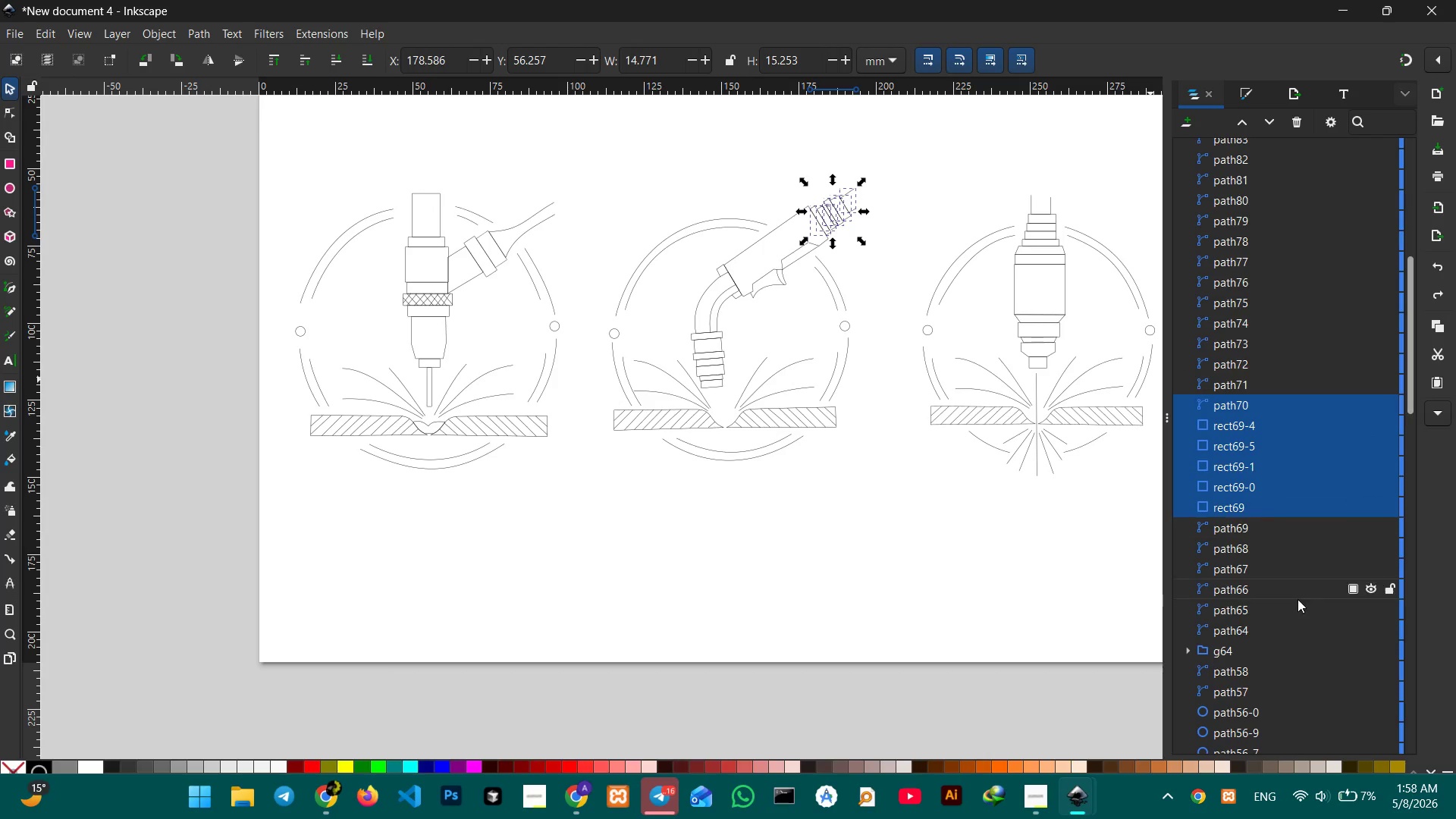 
hold_key(key=ShiftLeft, duration=6.11)
left_click([1272, 534])
 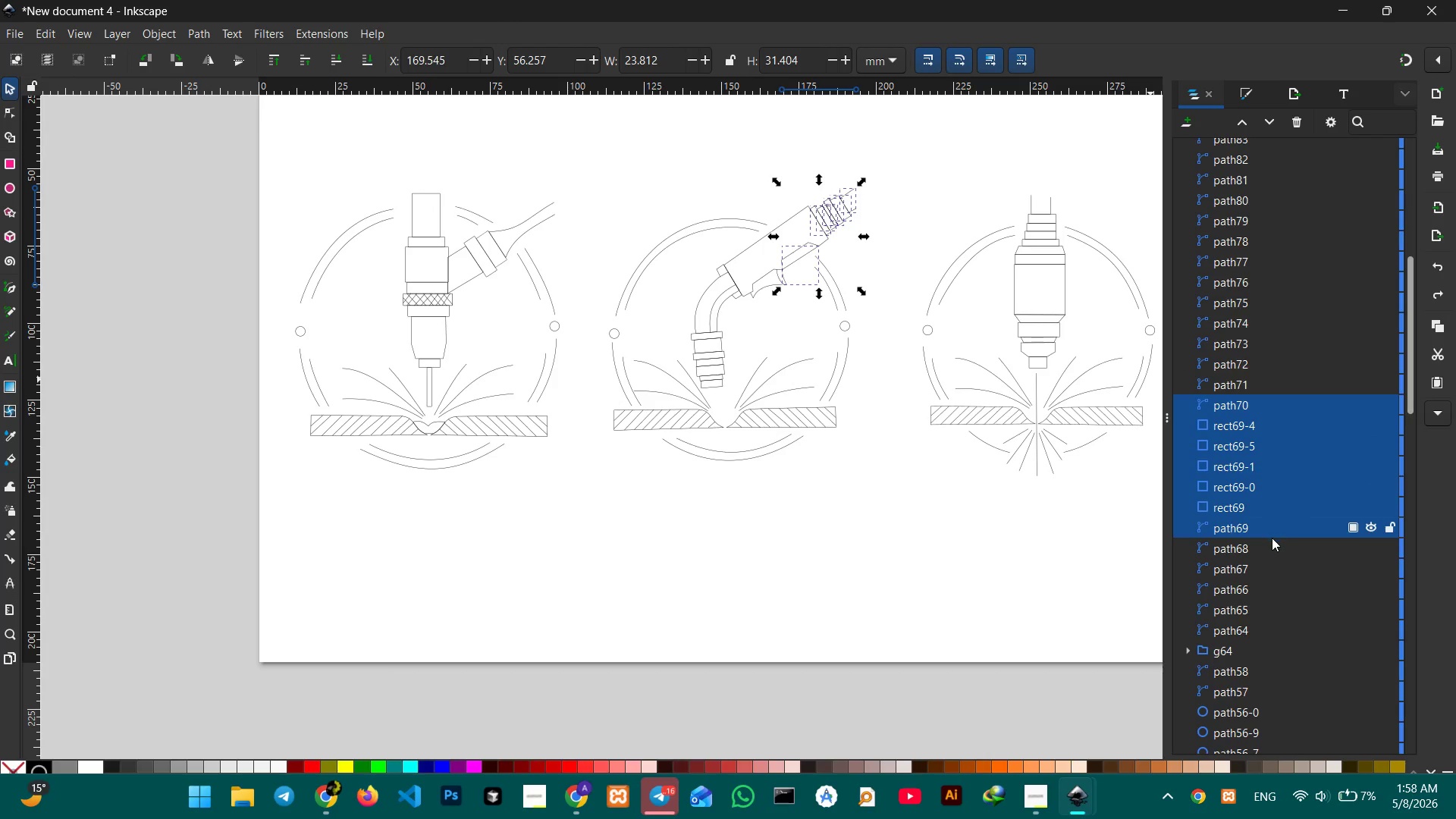 
left_click([1271, 543])
 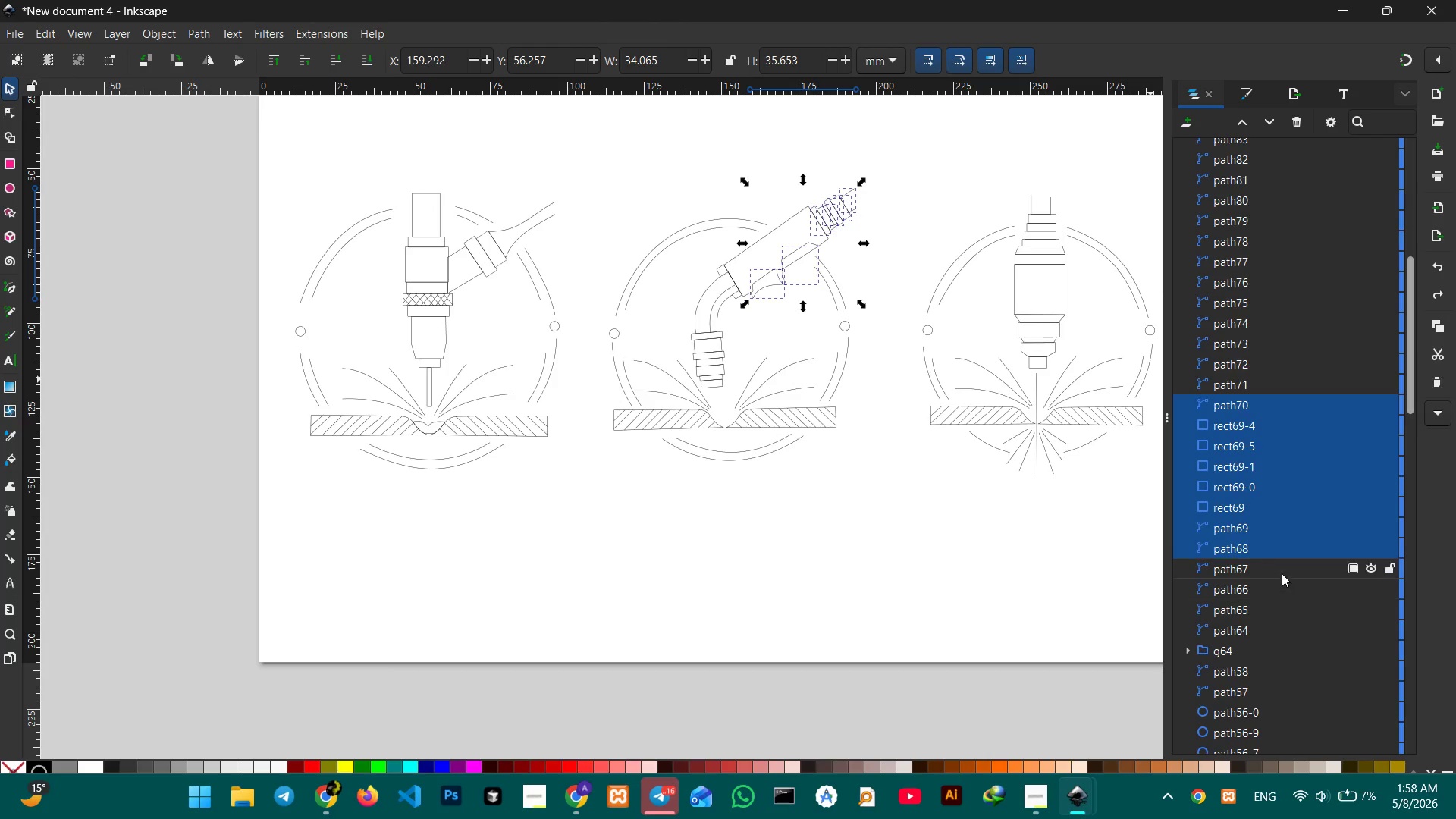 
left_click([1282, 570])
 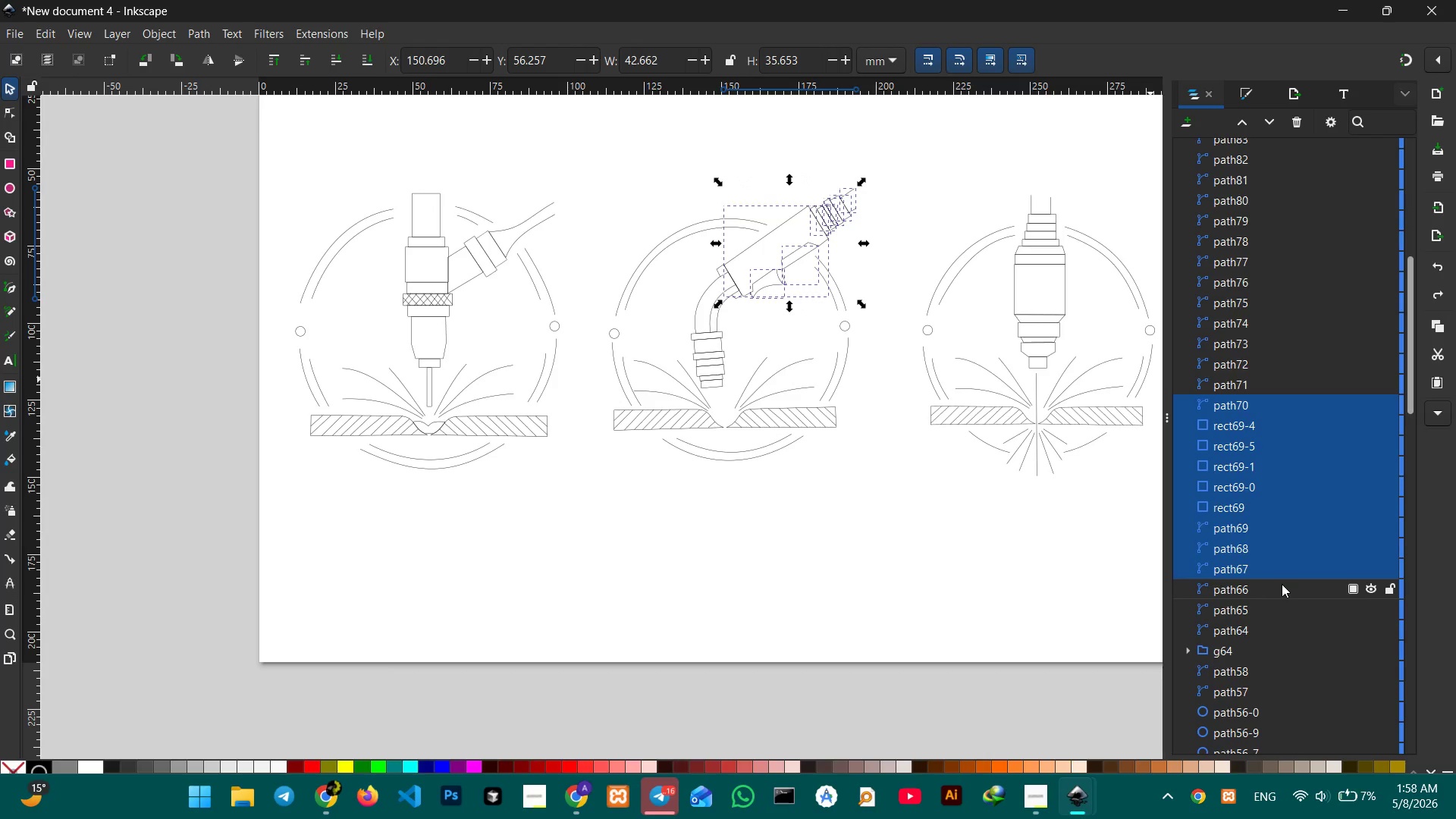 
double_click([1282, 584])
 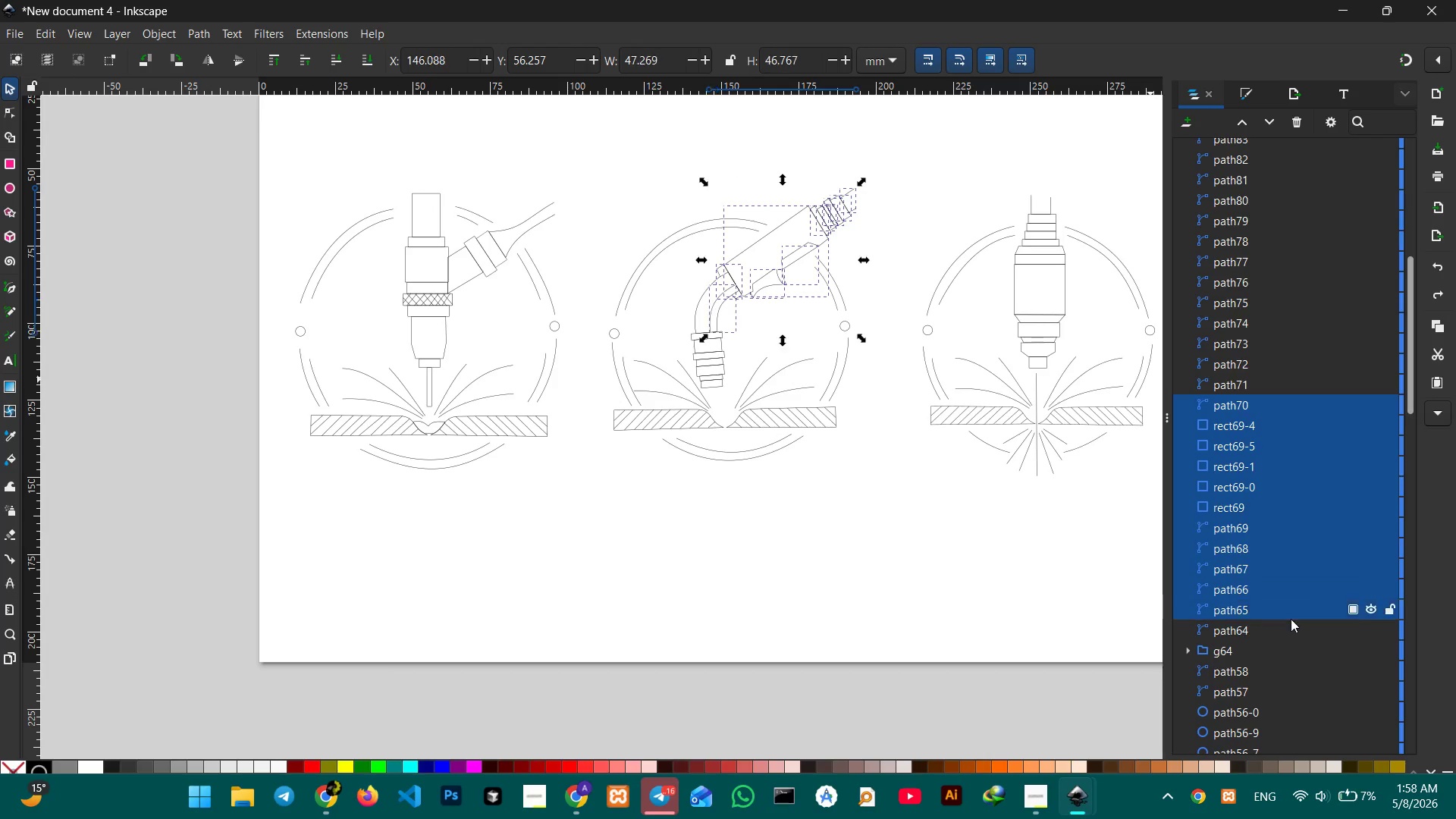 
double_click([1291, 627])
 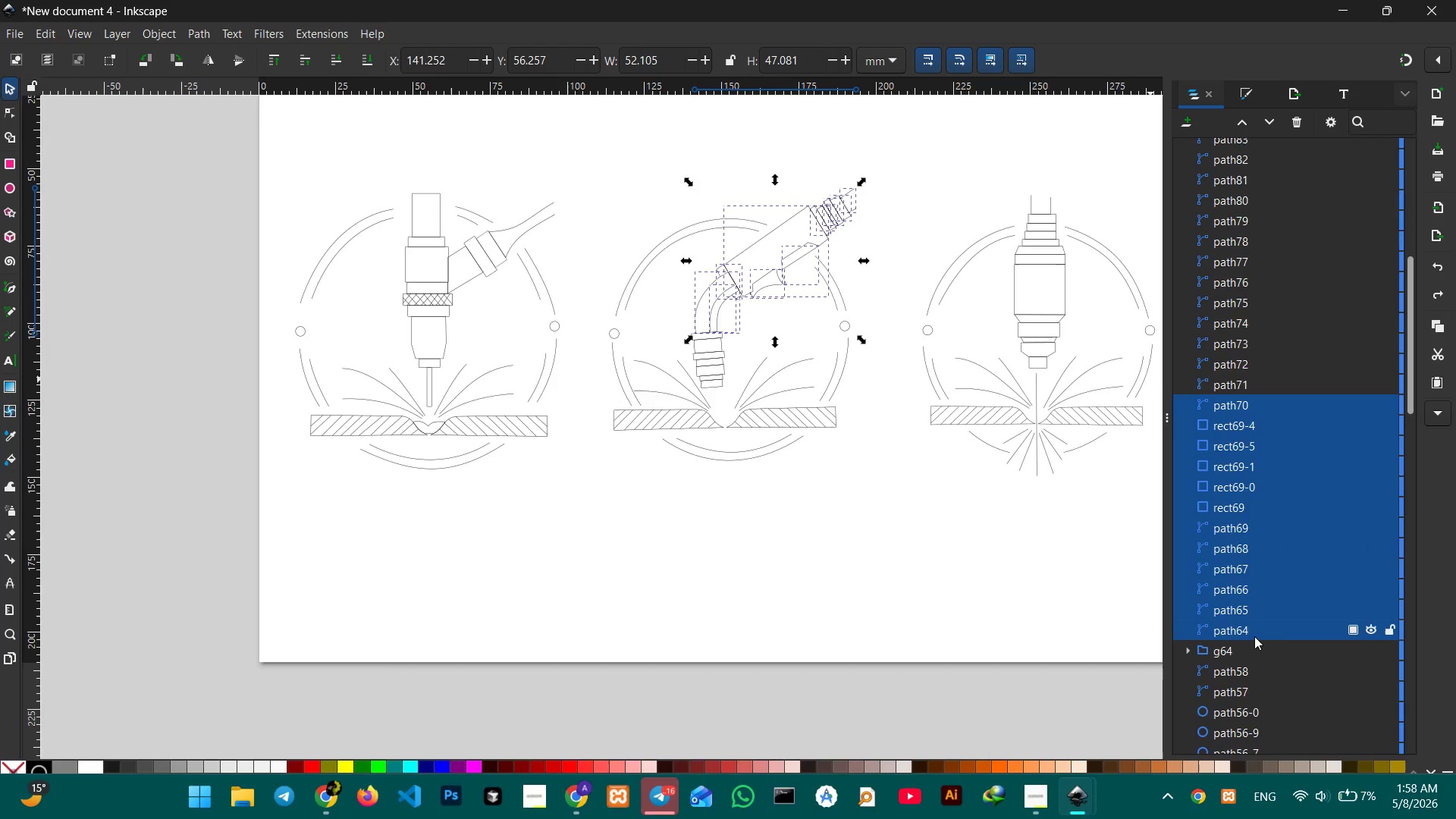 
hold_key(key=ShiftLeft, duration=0.36)
 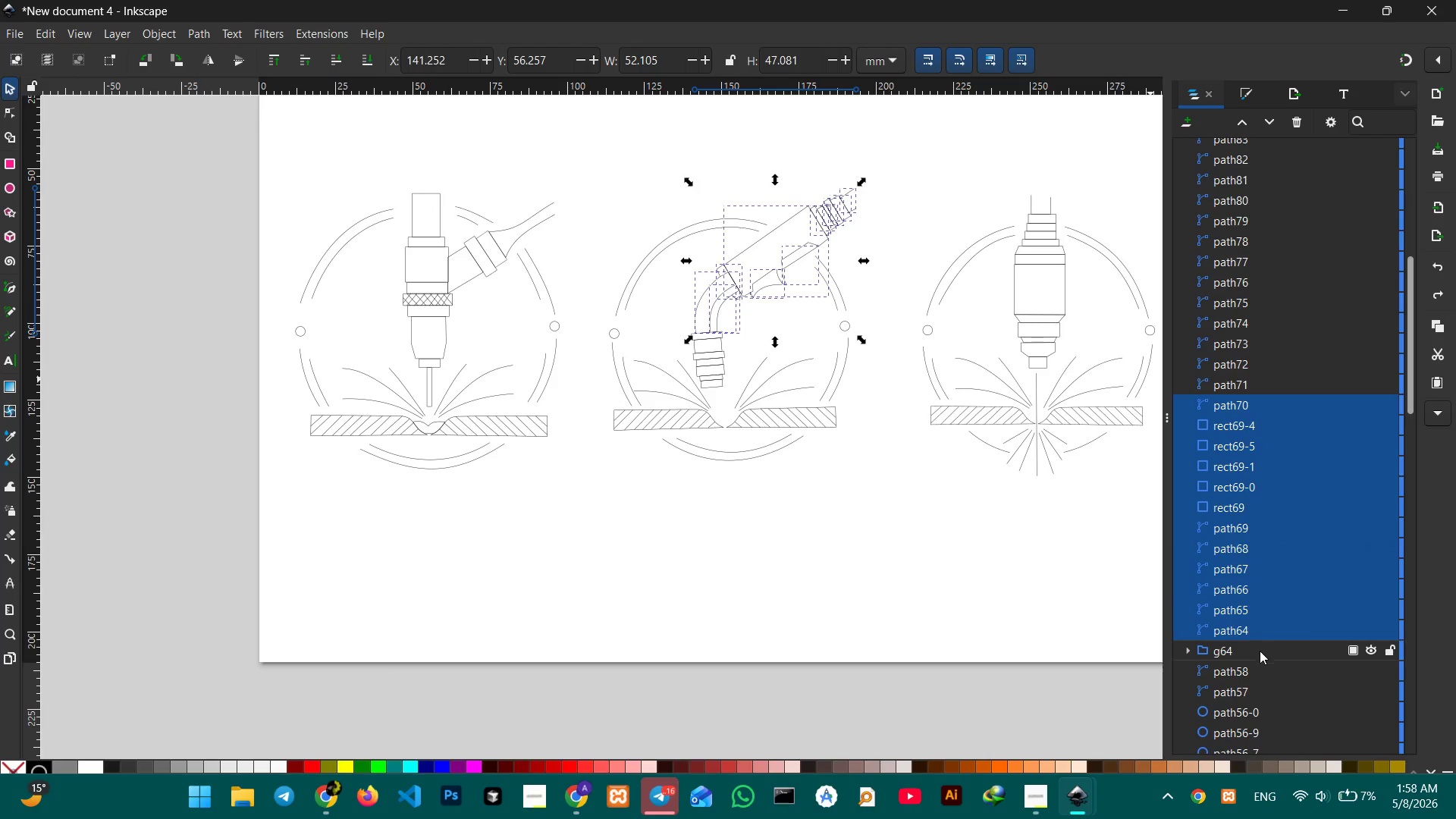 
hold_key(key=ShiftLeft, duration=1.08)
left_click([1260, 651])
 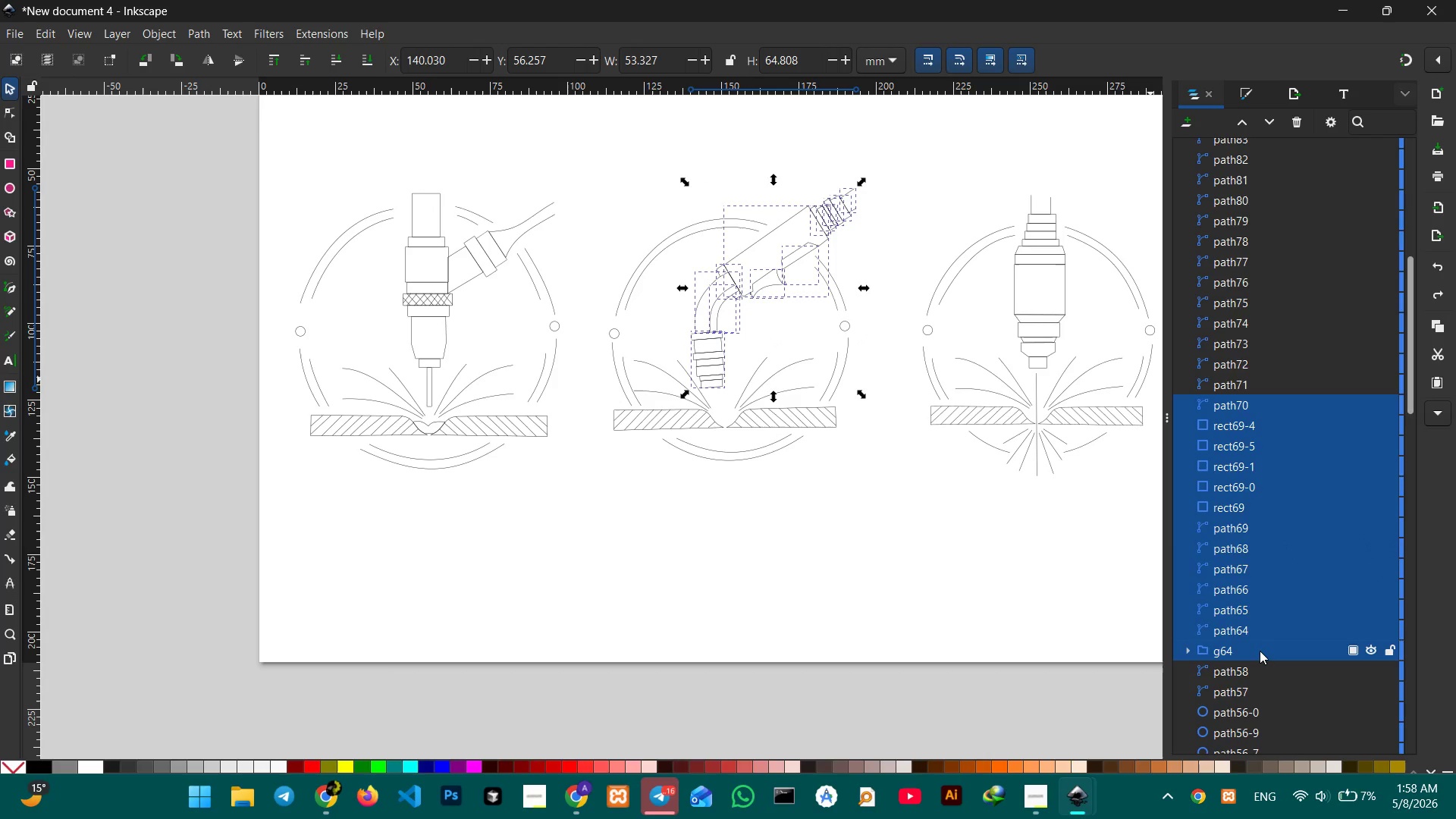 
key(Control+G)
 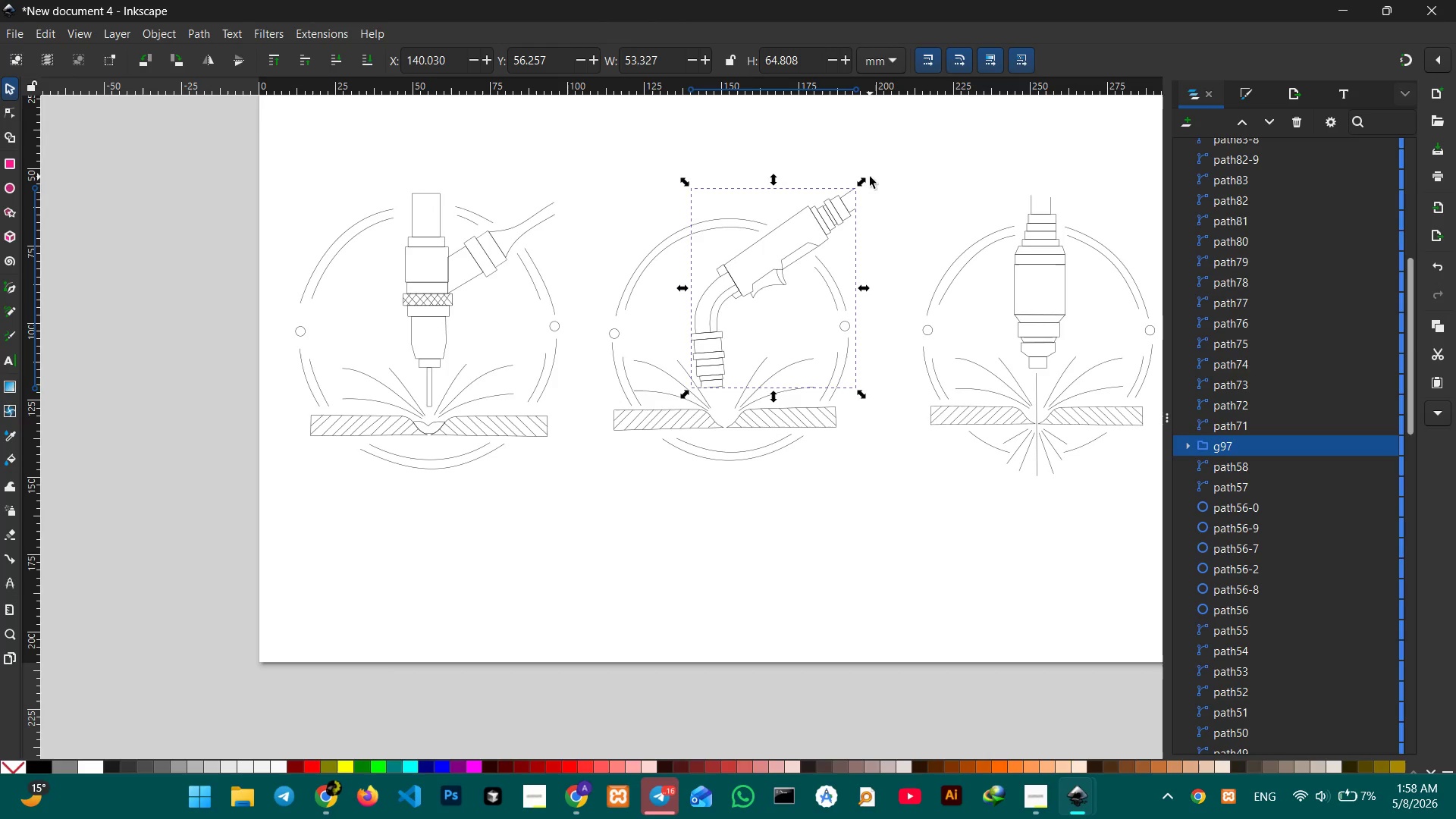 
left_click([861, 181])
 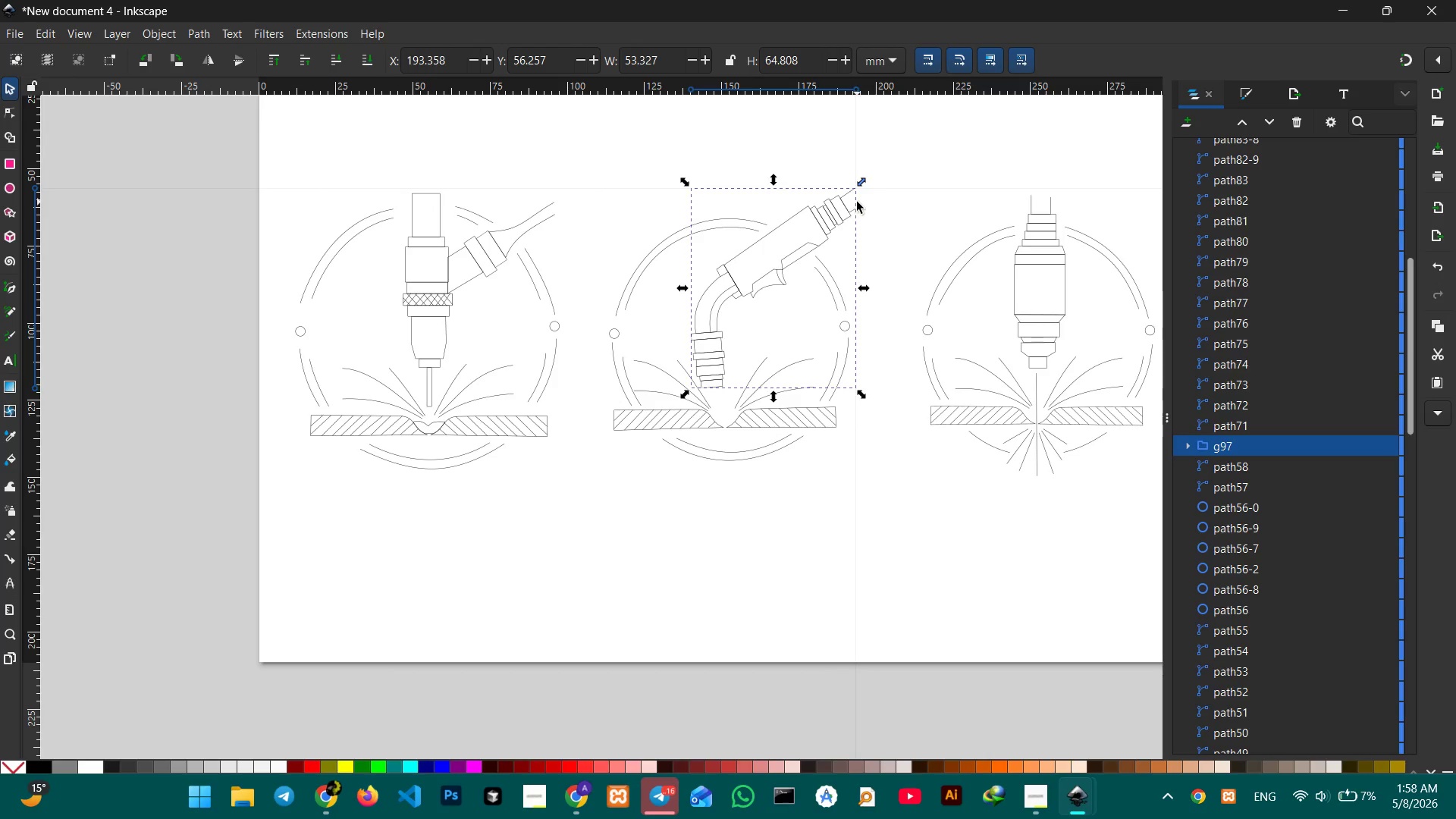 
left_click([856, 202])
 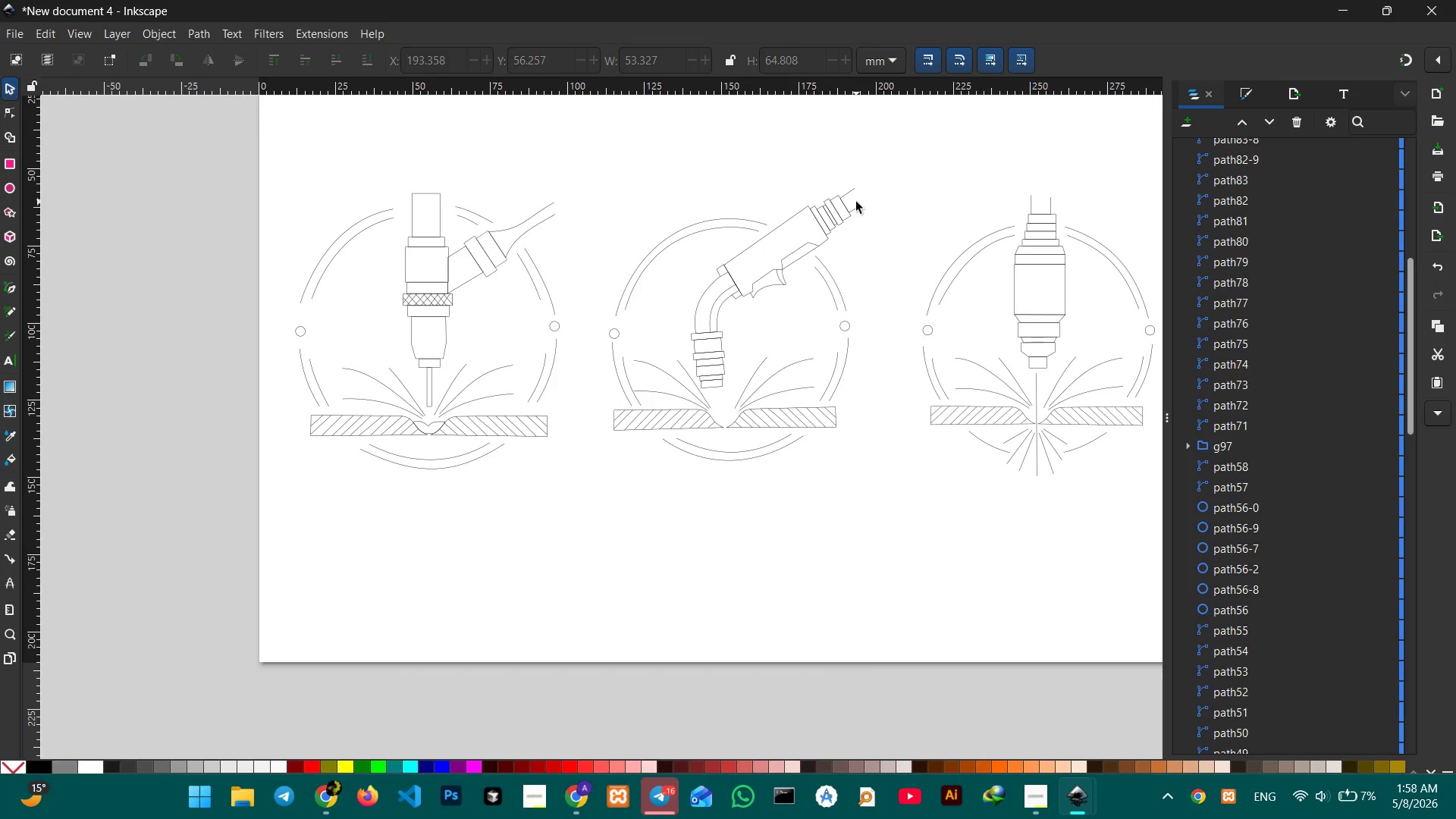 
double_click([856, 202])
 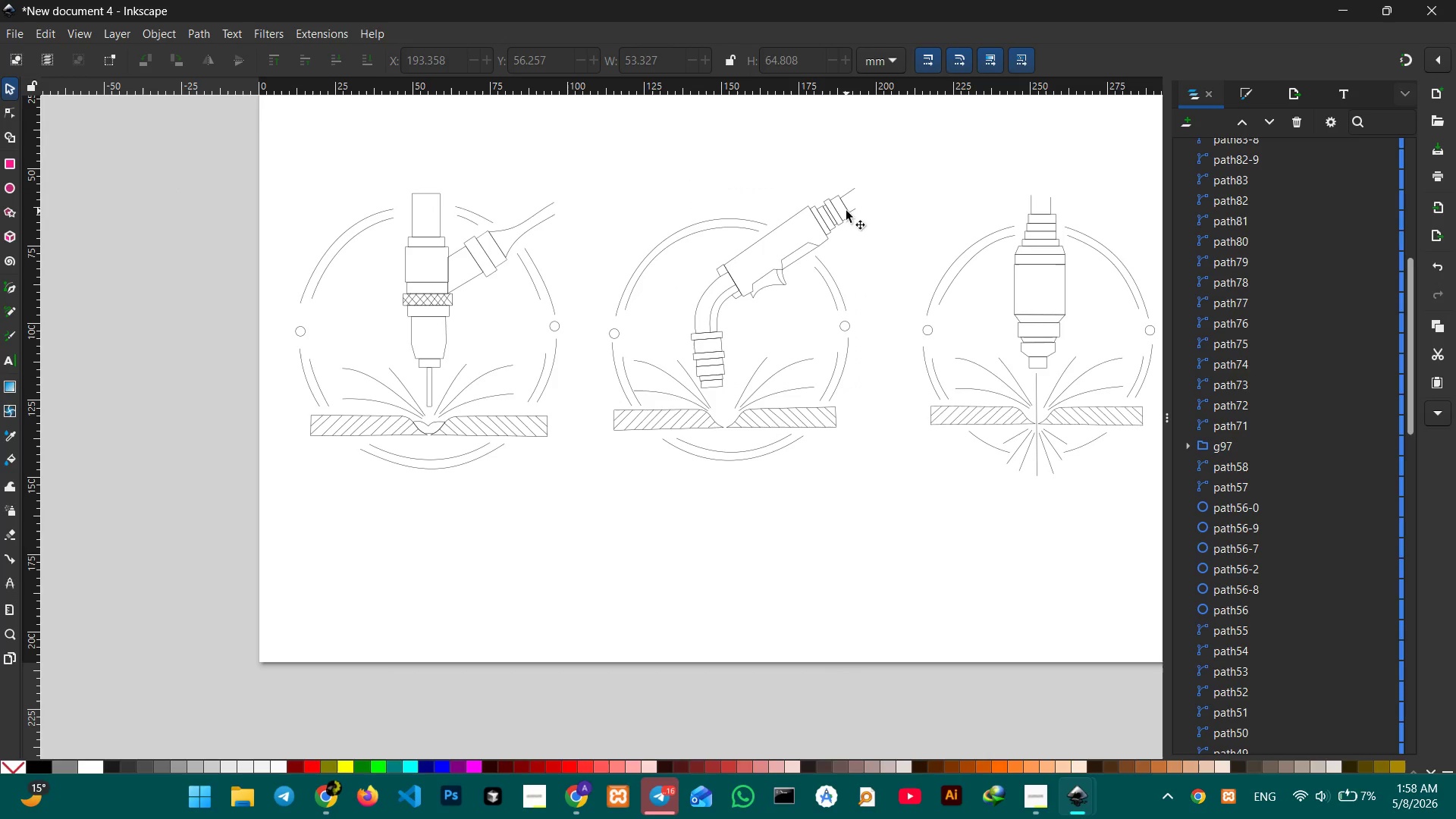 
triple_click([846, 211])
 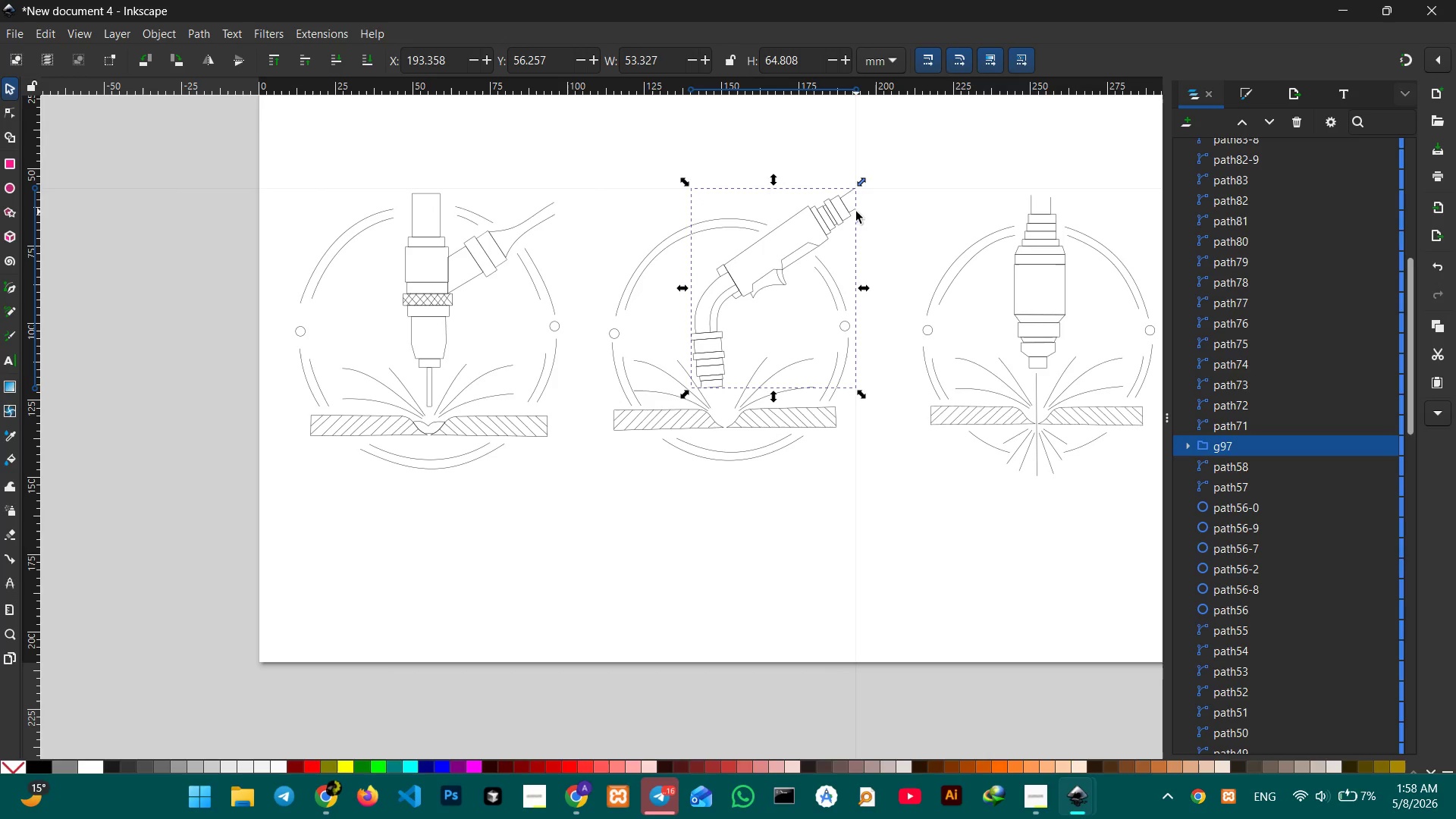 
left_click([857, 212])
 